 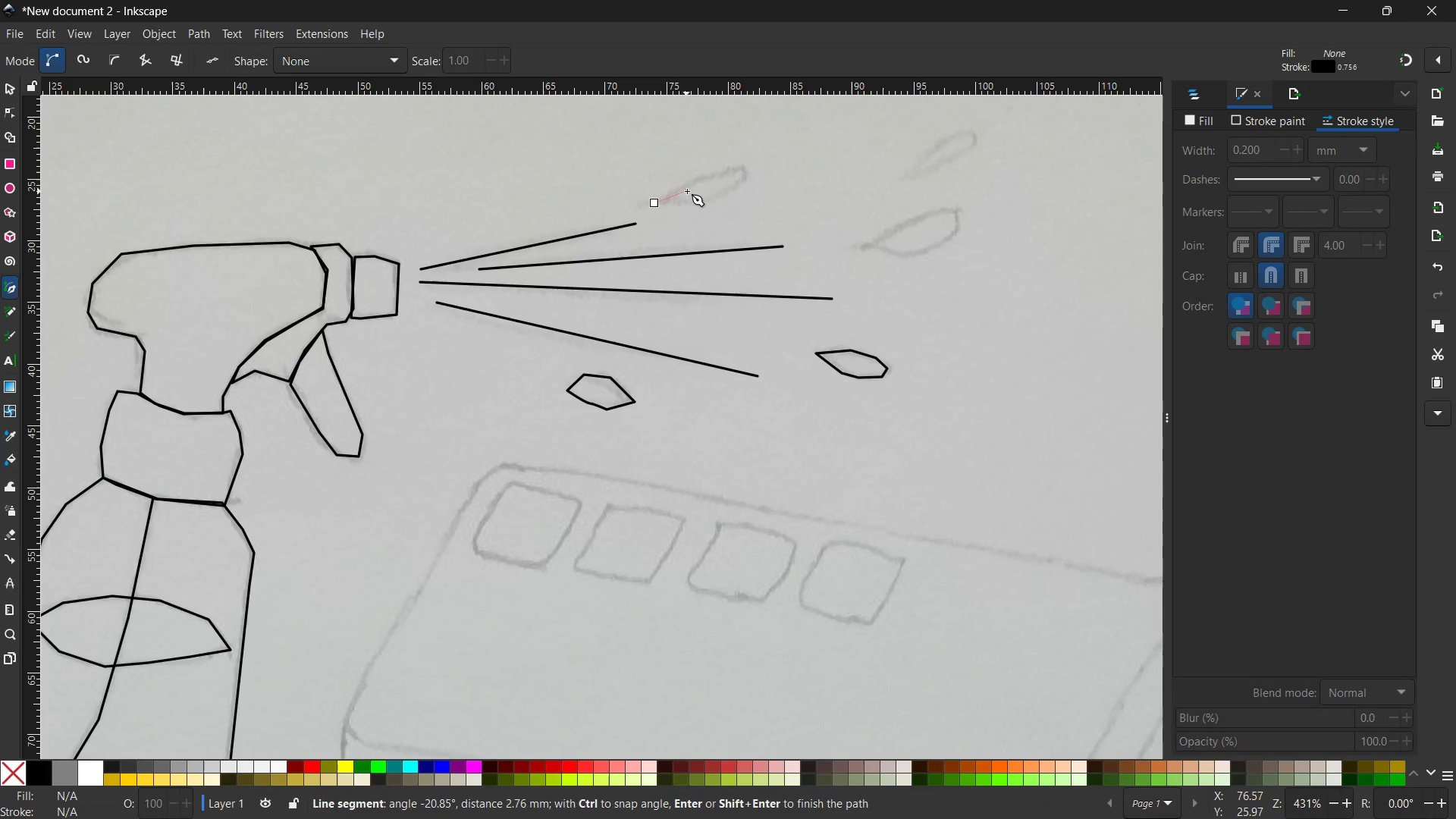 
left_click([688, 184])
 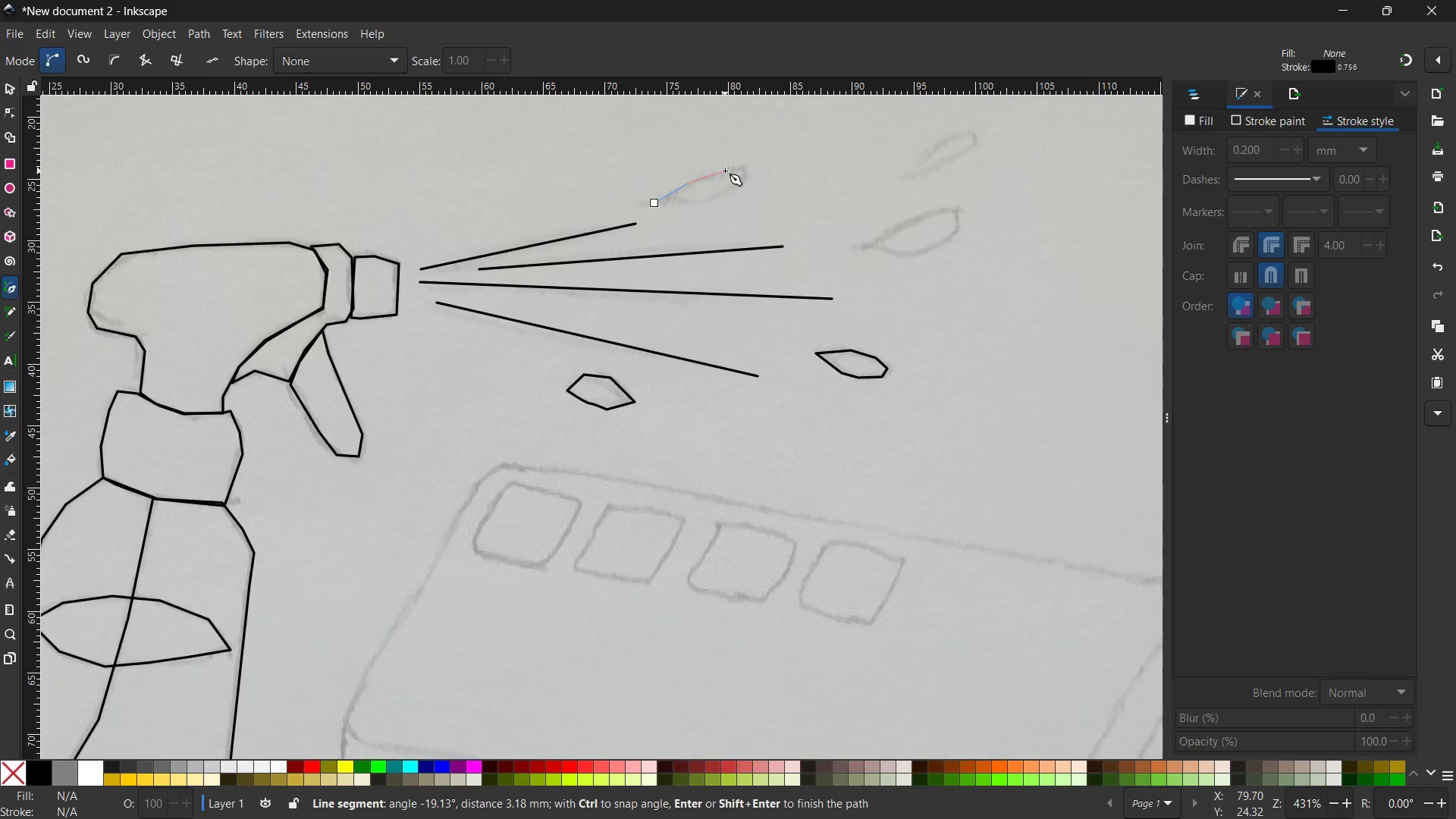 
left_click([725, 171])
 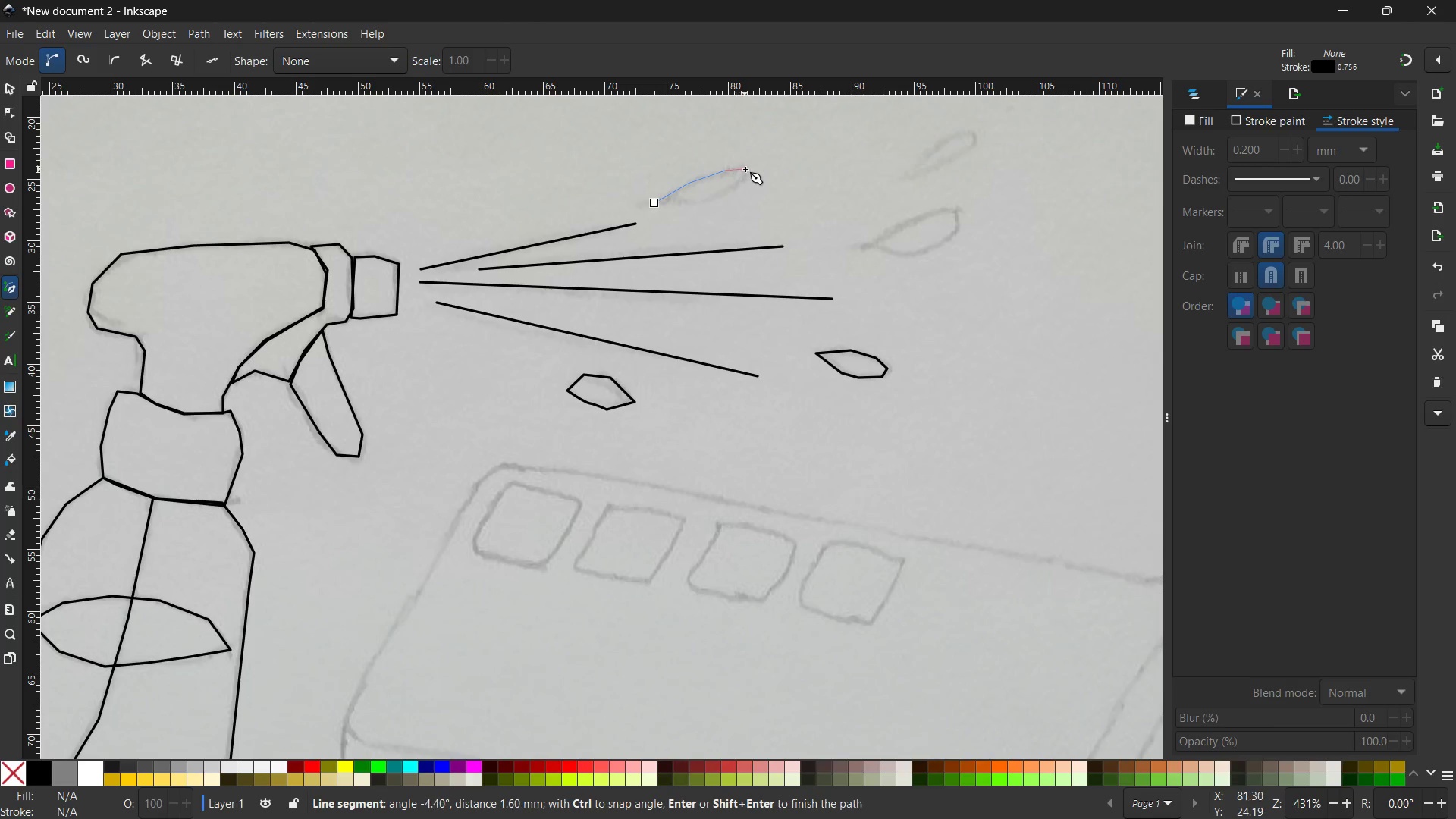 
left_click([745, 169])
 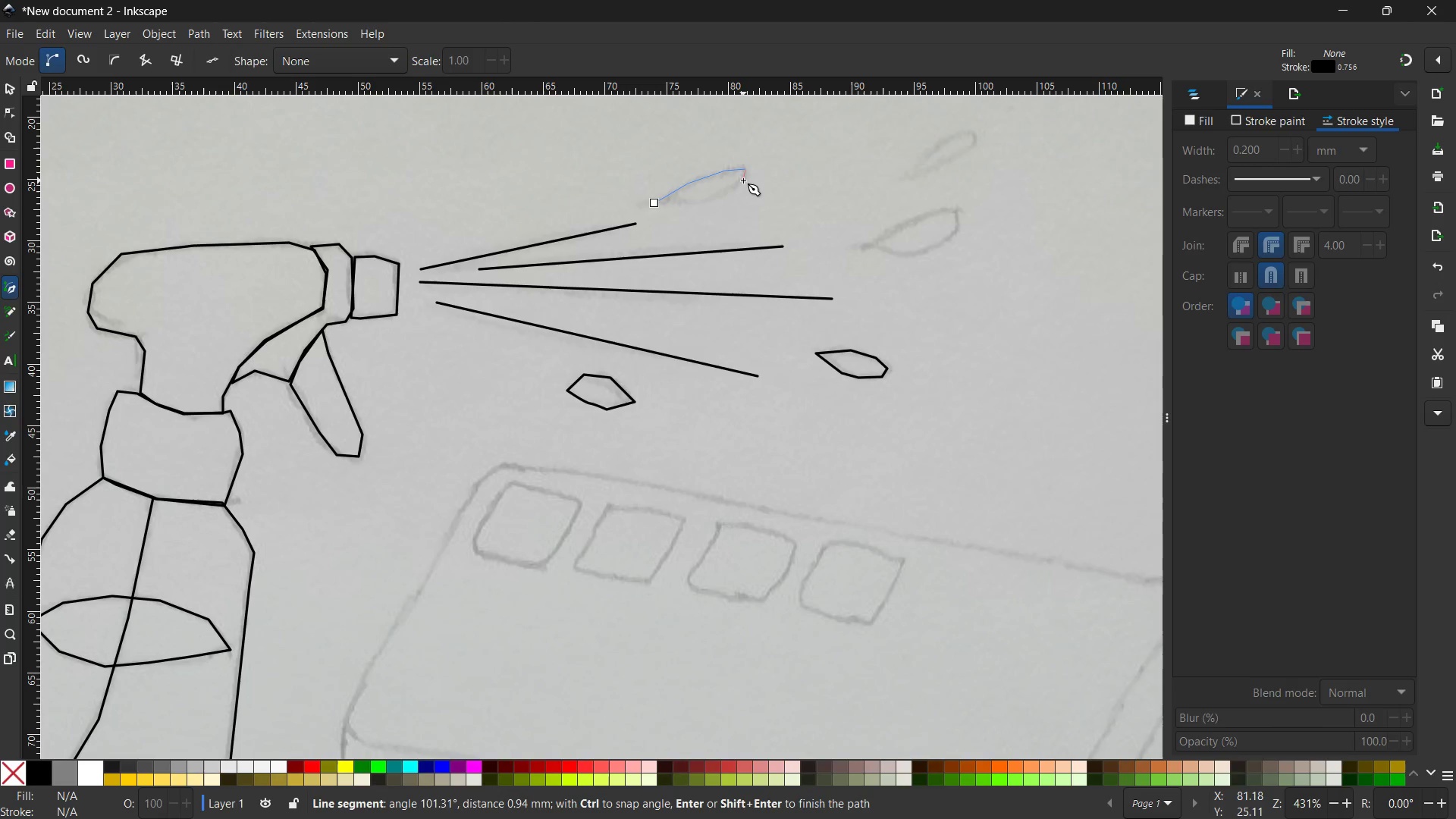 
double_click([743, 180])
 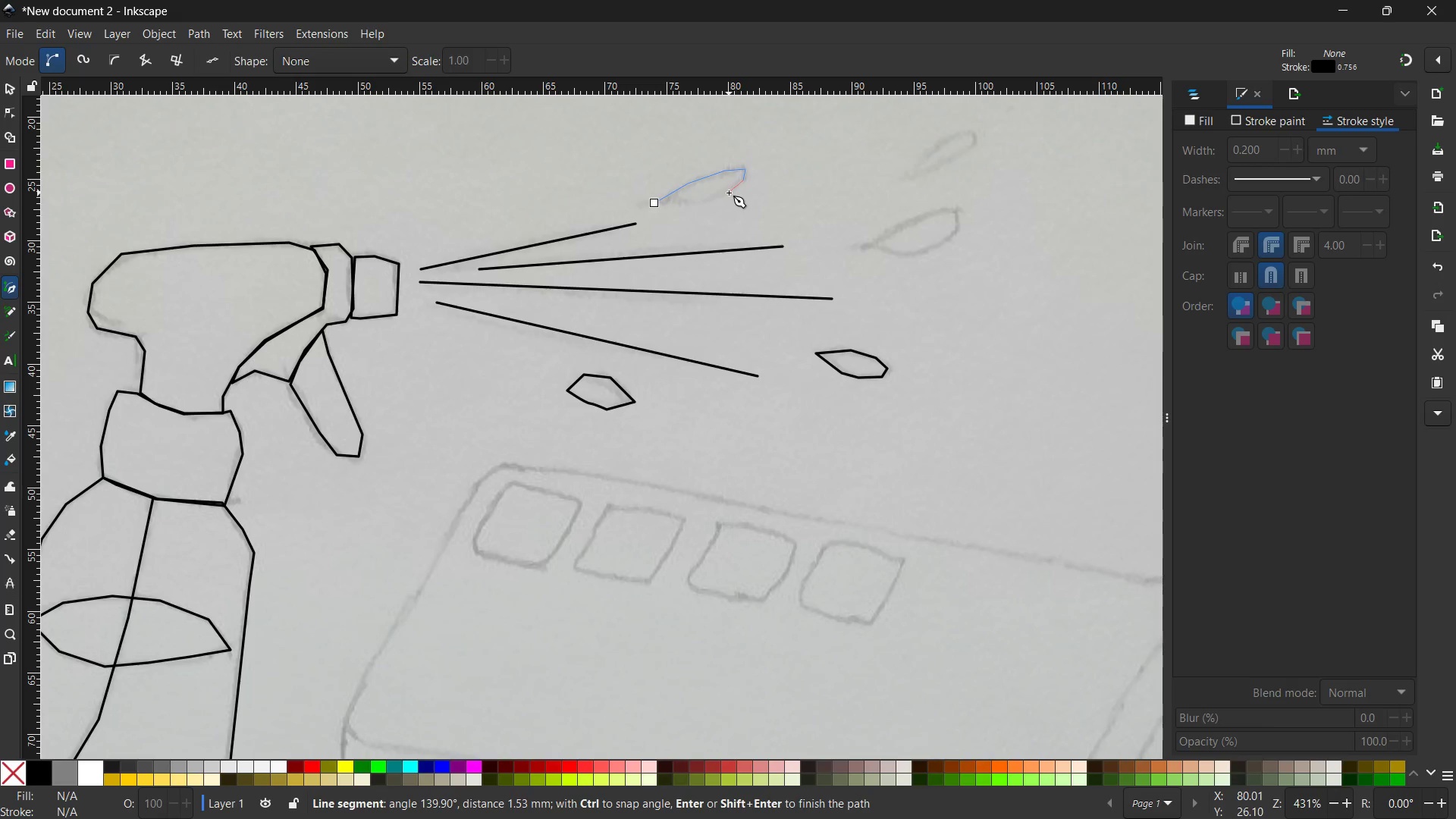 
triple_click([729, 193])
 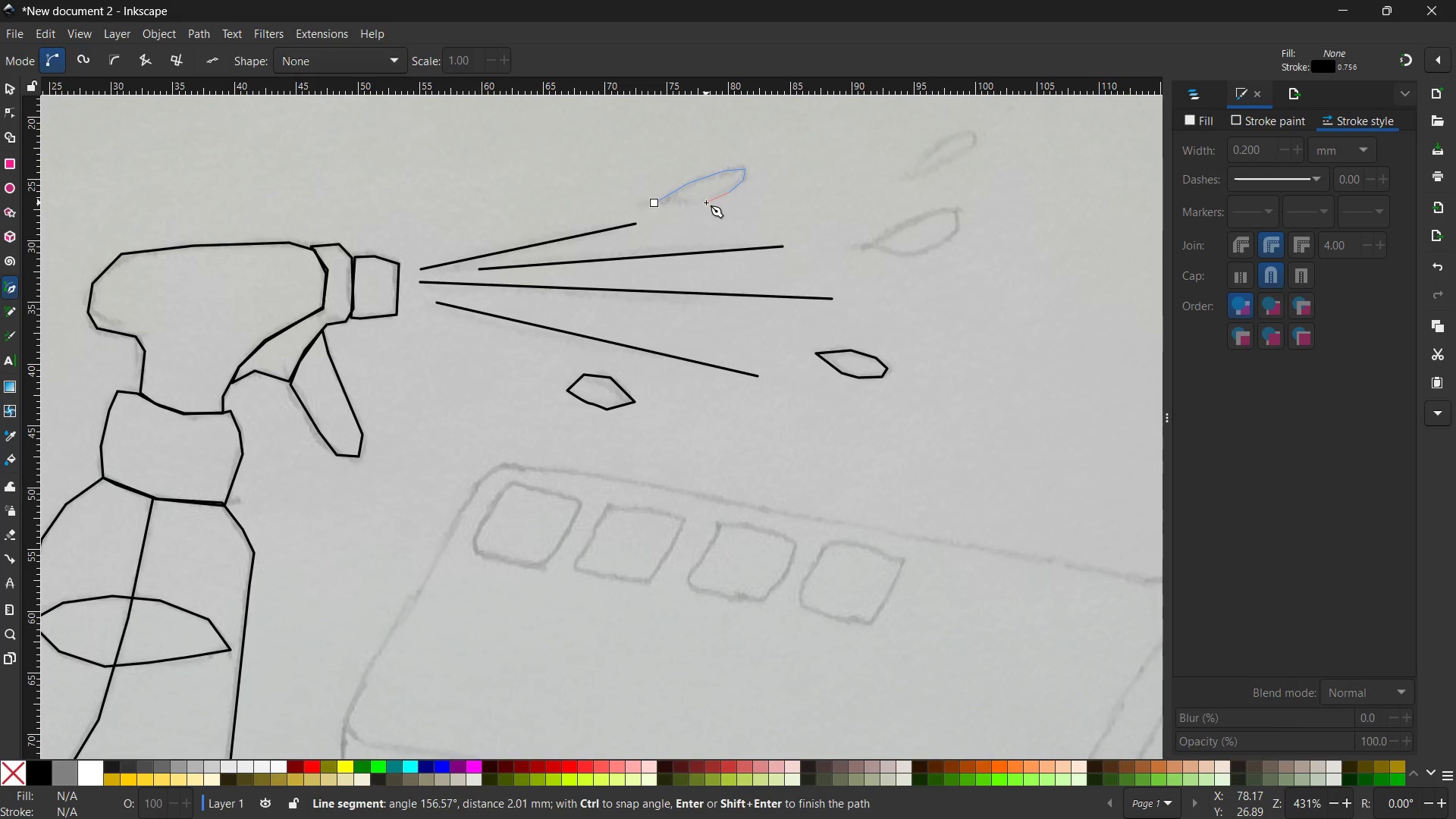 
triple_click([706, 202])
 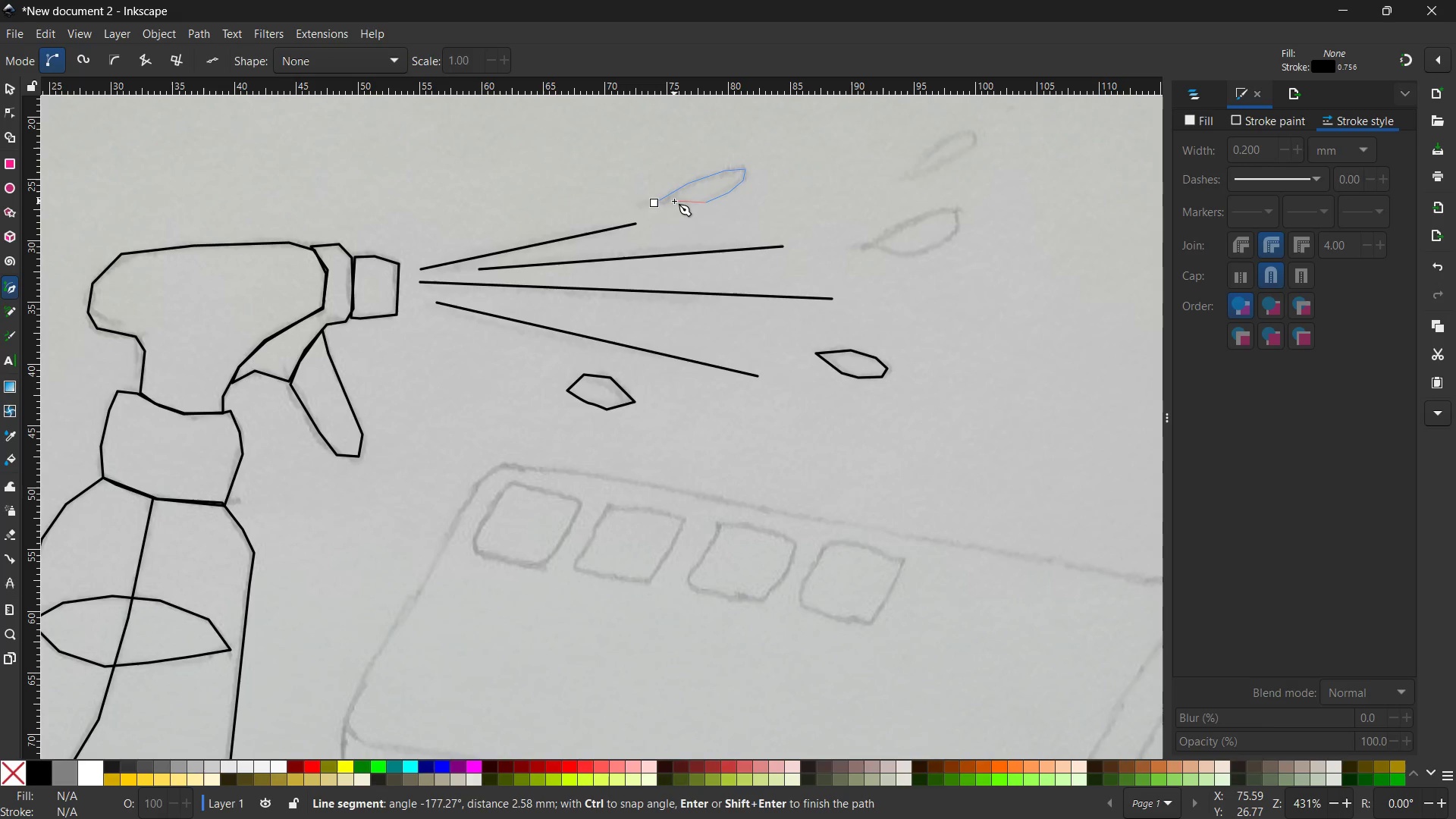 
left_click([674, 201])
 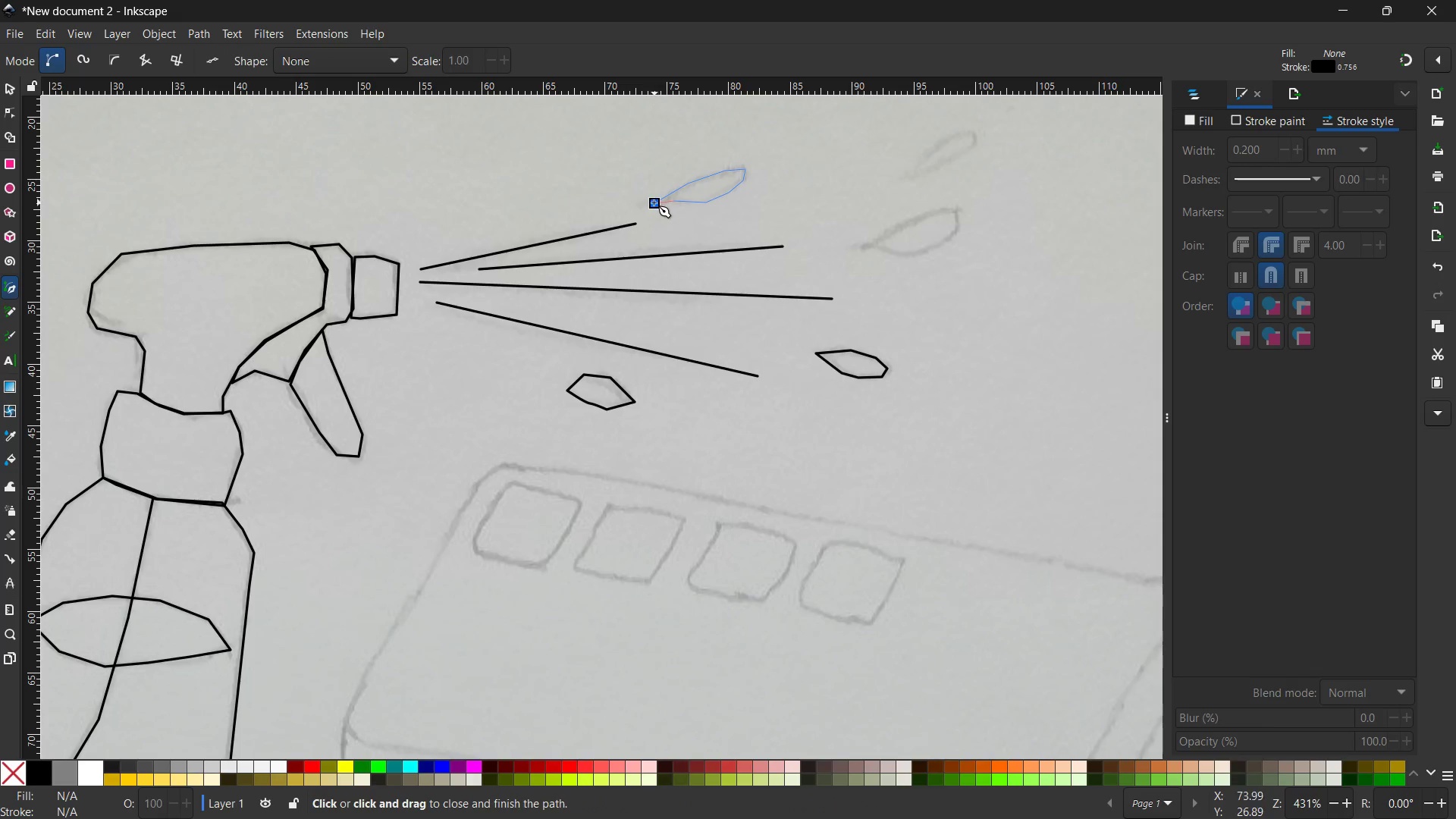 
left_click([653, 203])
 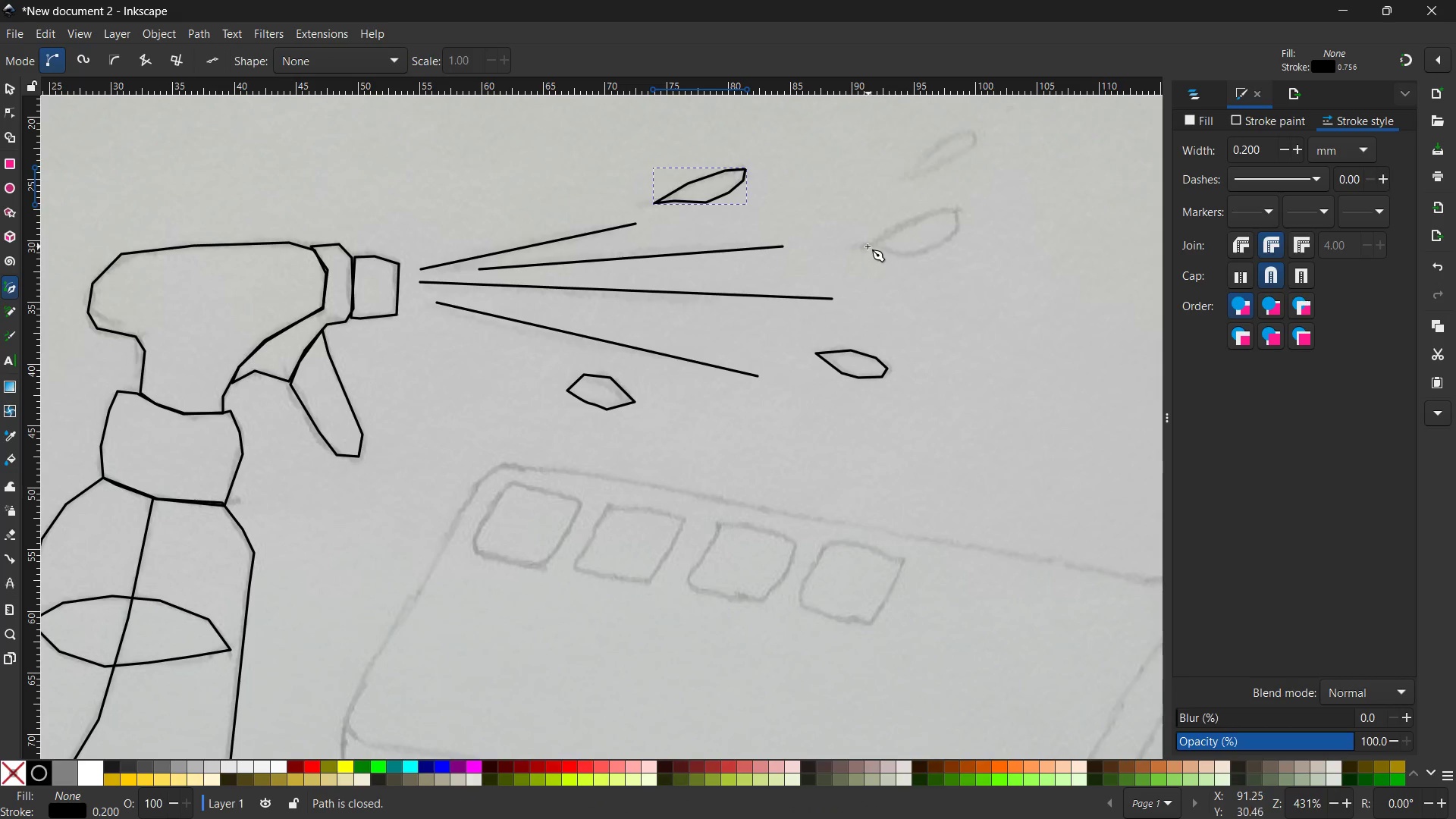 
left_click([858, 245])
 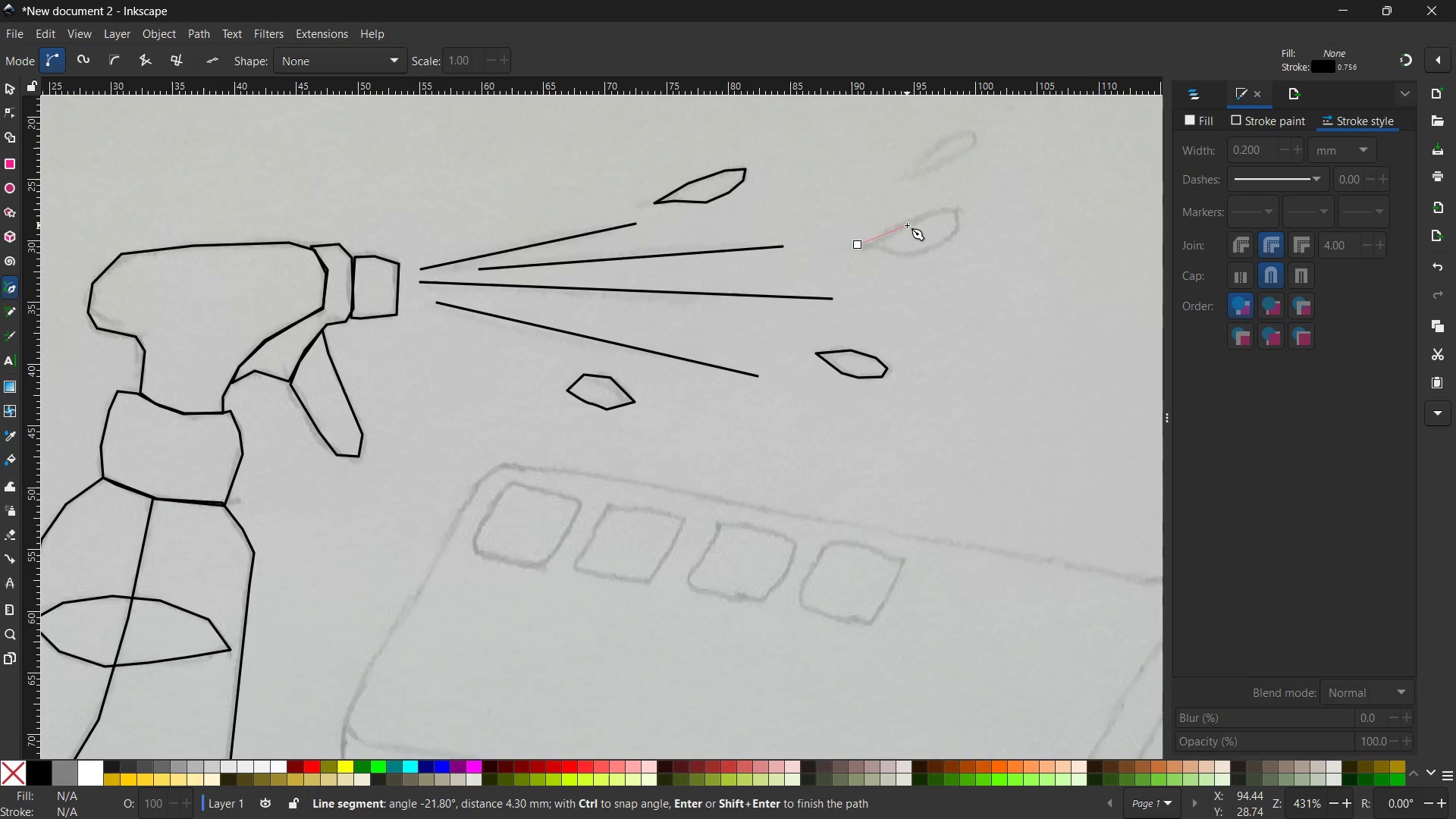 
left_click([907, 225])
 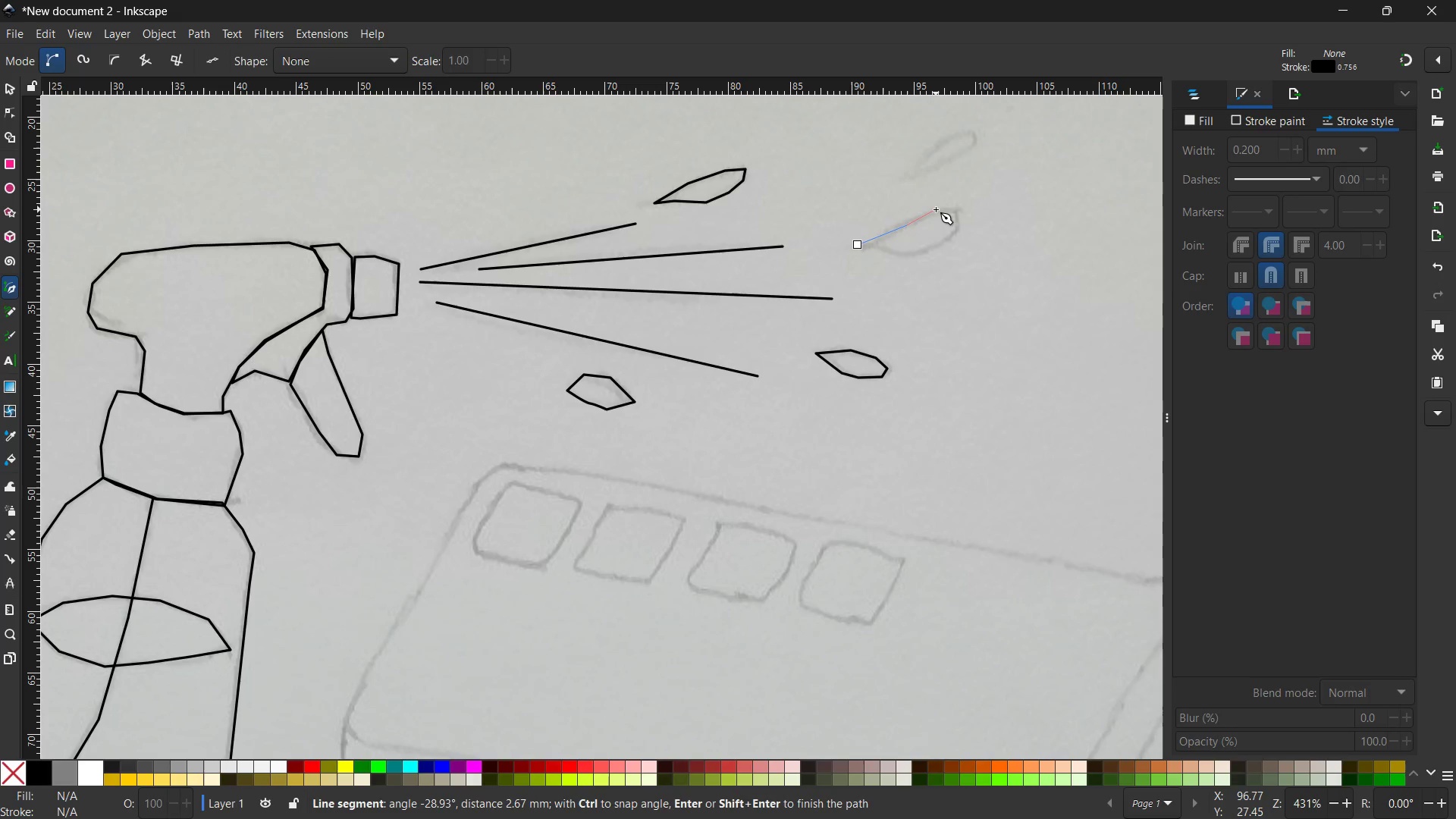 
left_click([936, 209])
 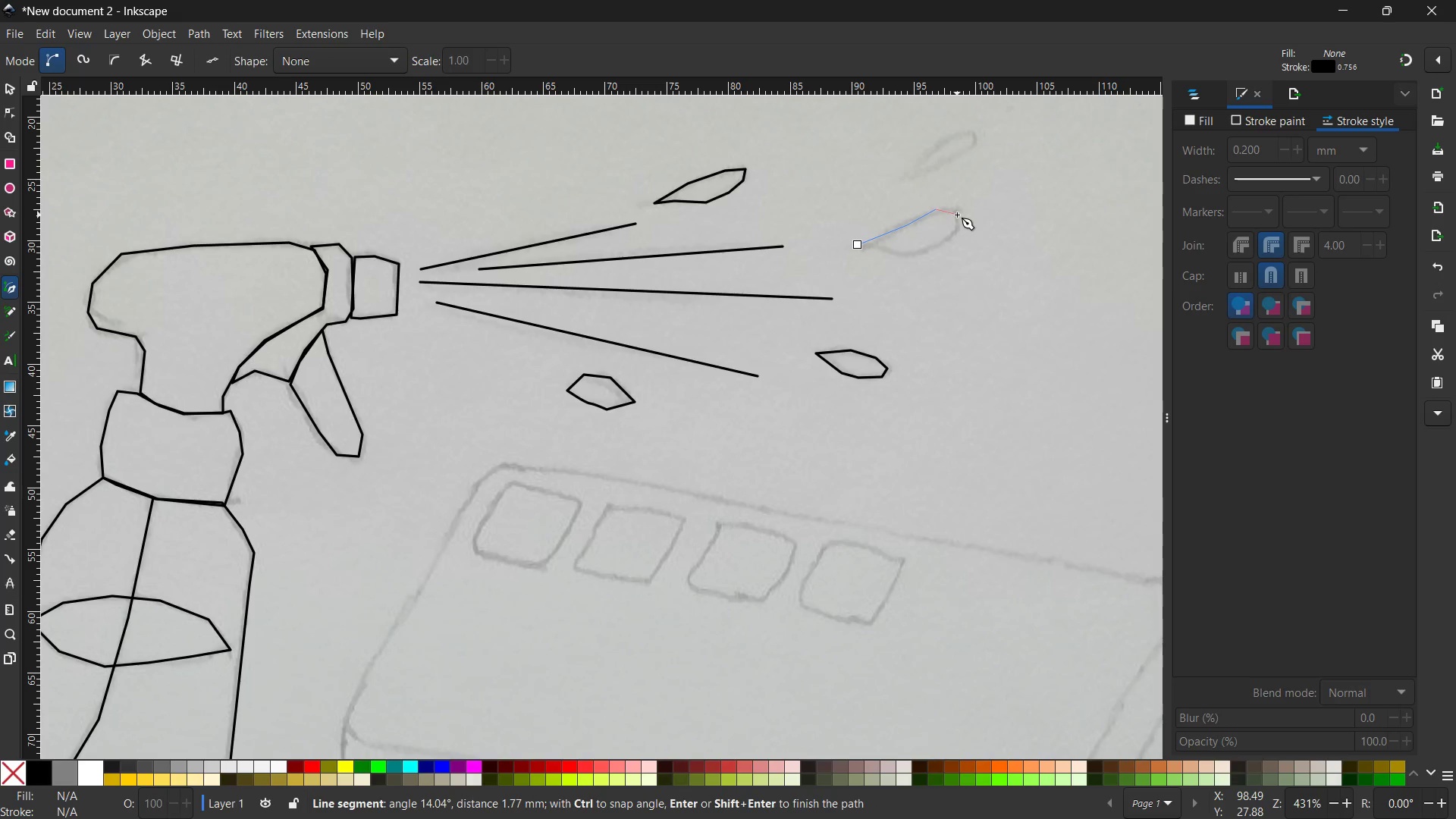 
double_click([957, 215])
 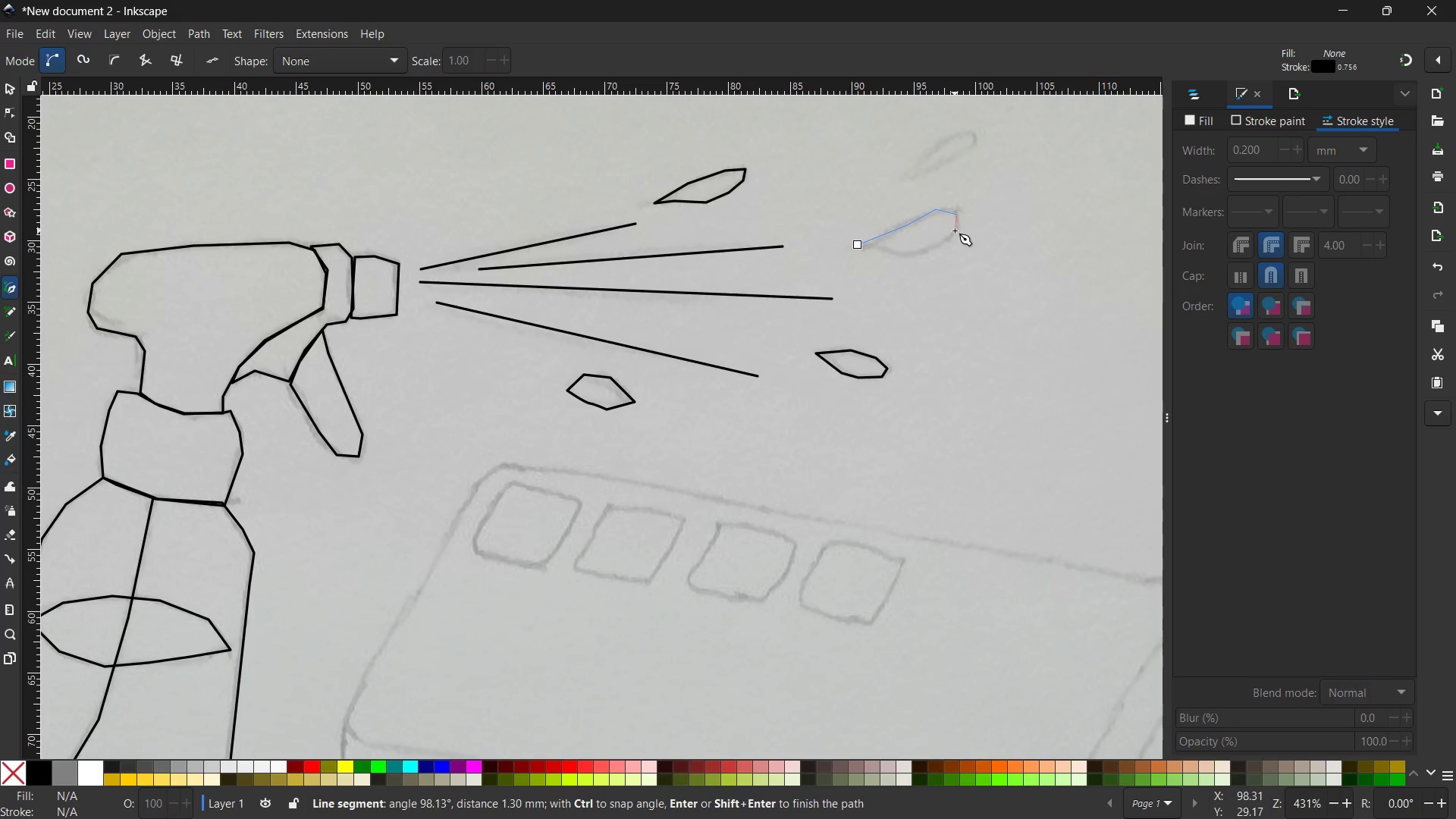 
triple_click([955, 231])
 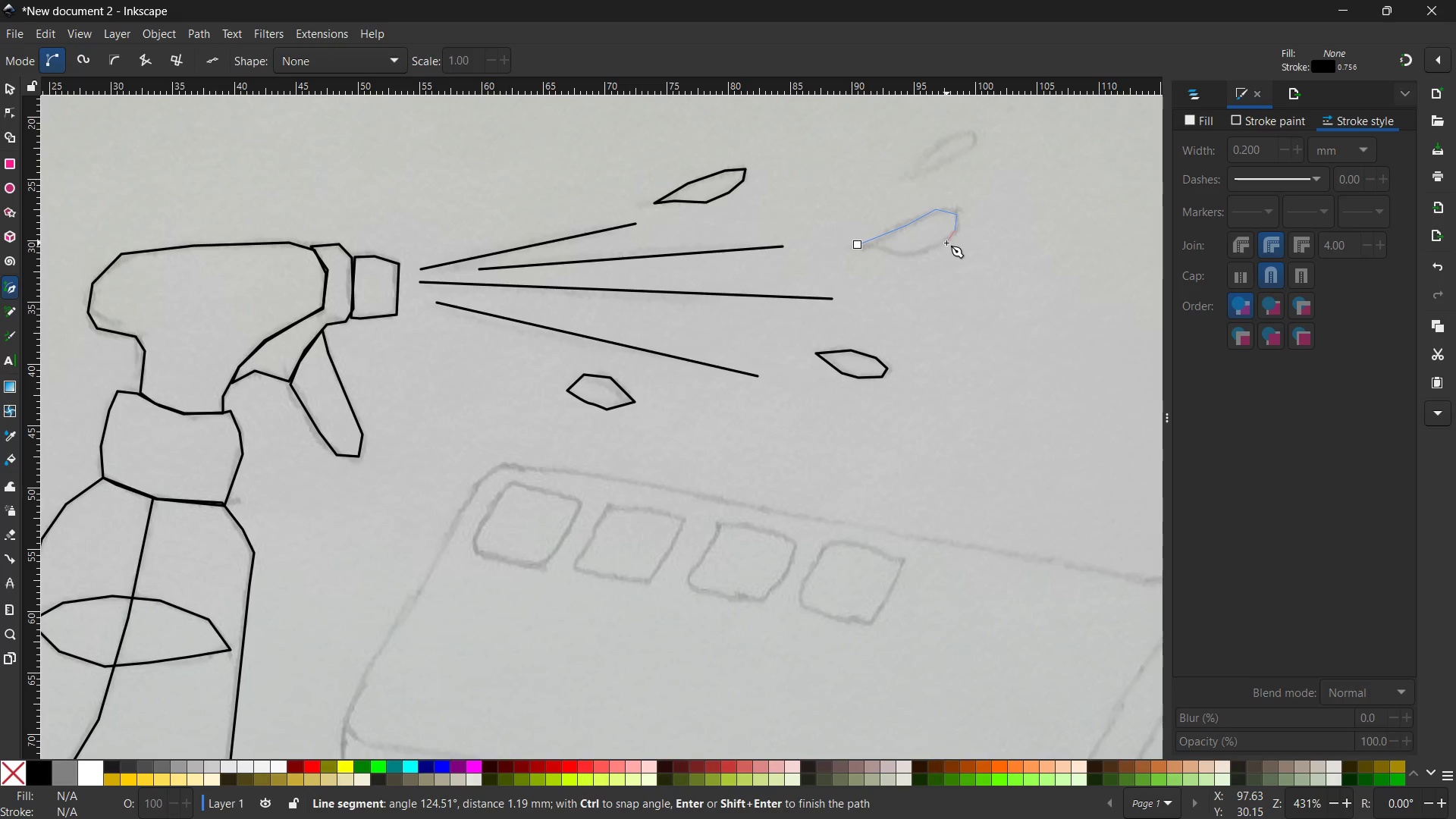 
triple_click([946, 243])
 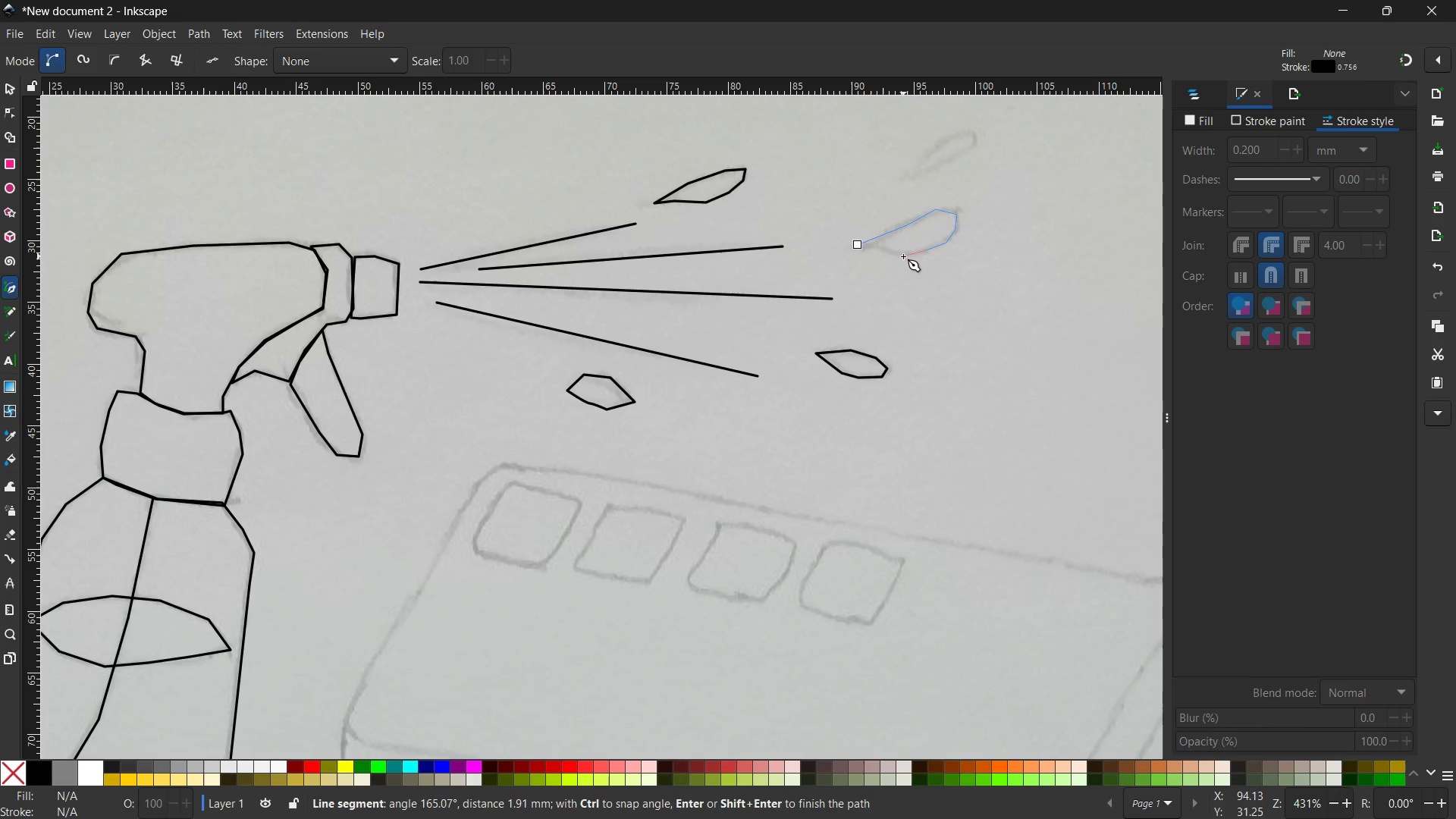 
double_click([903, 256])
 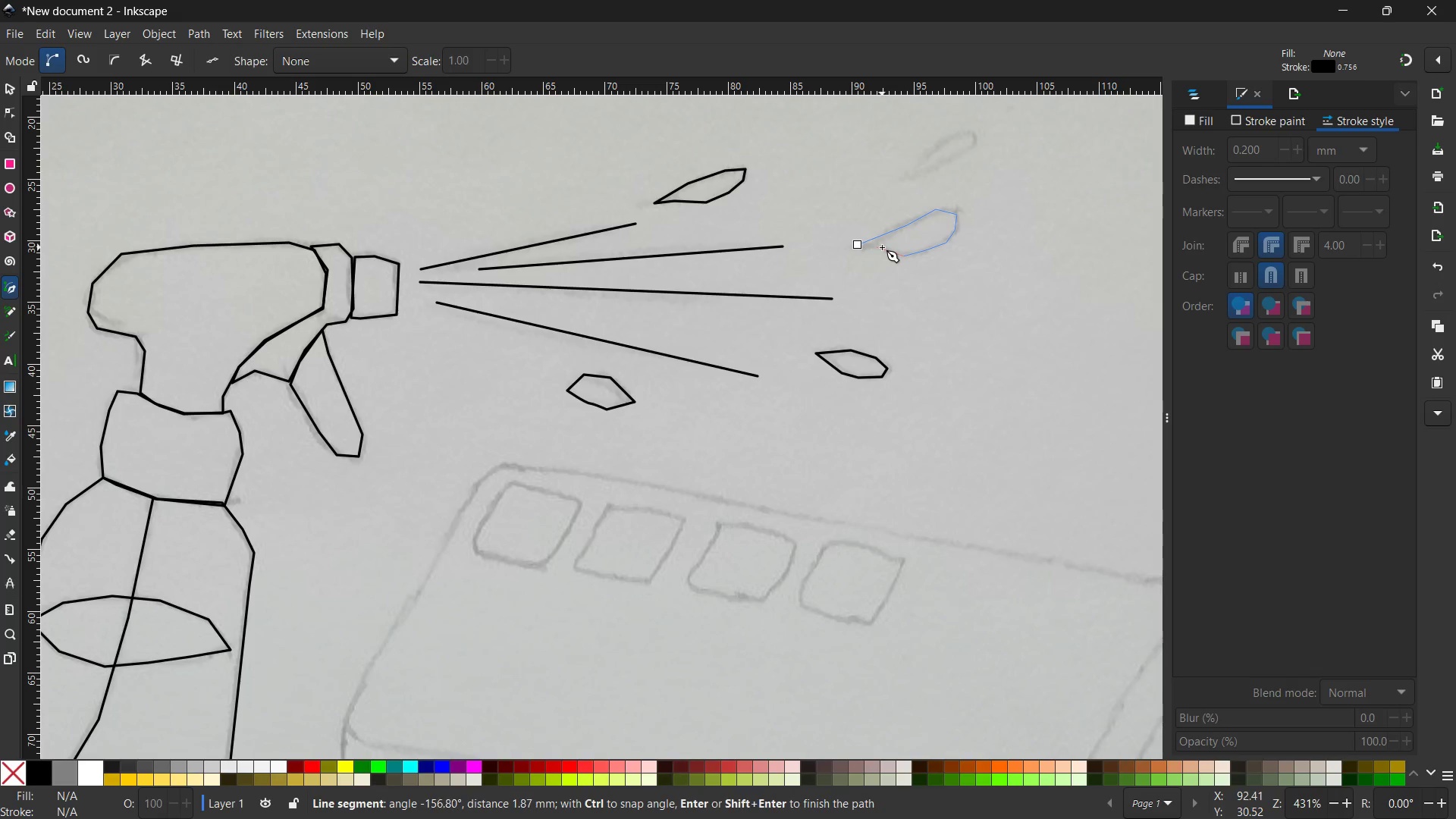 
left_click([882, 247])
 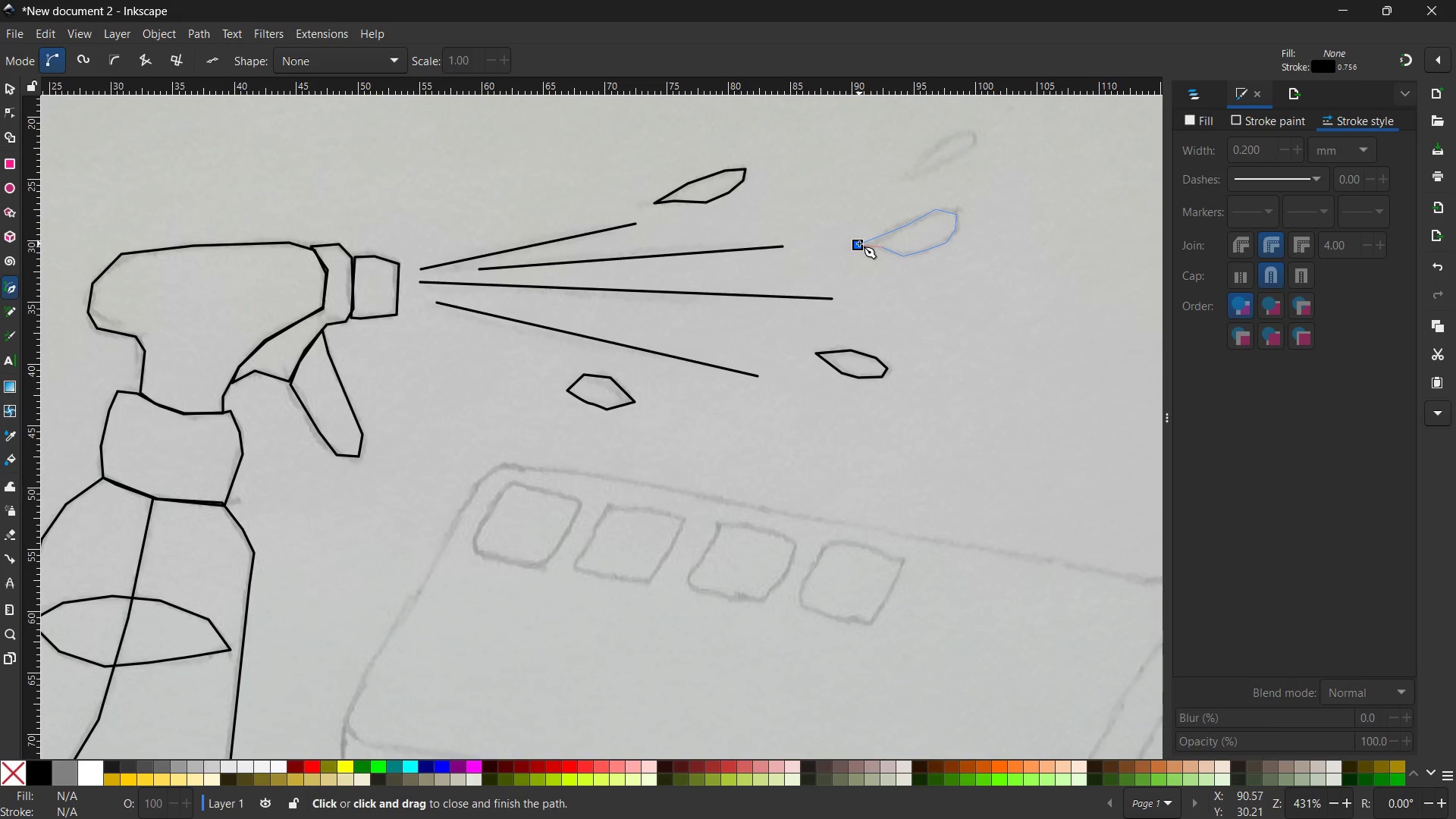 
left_click([859, 243])
 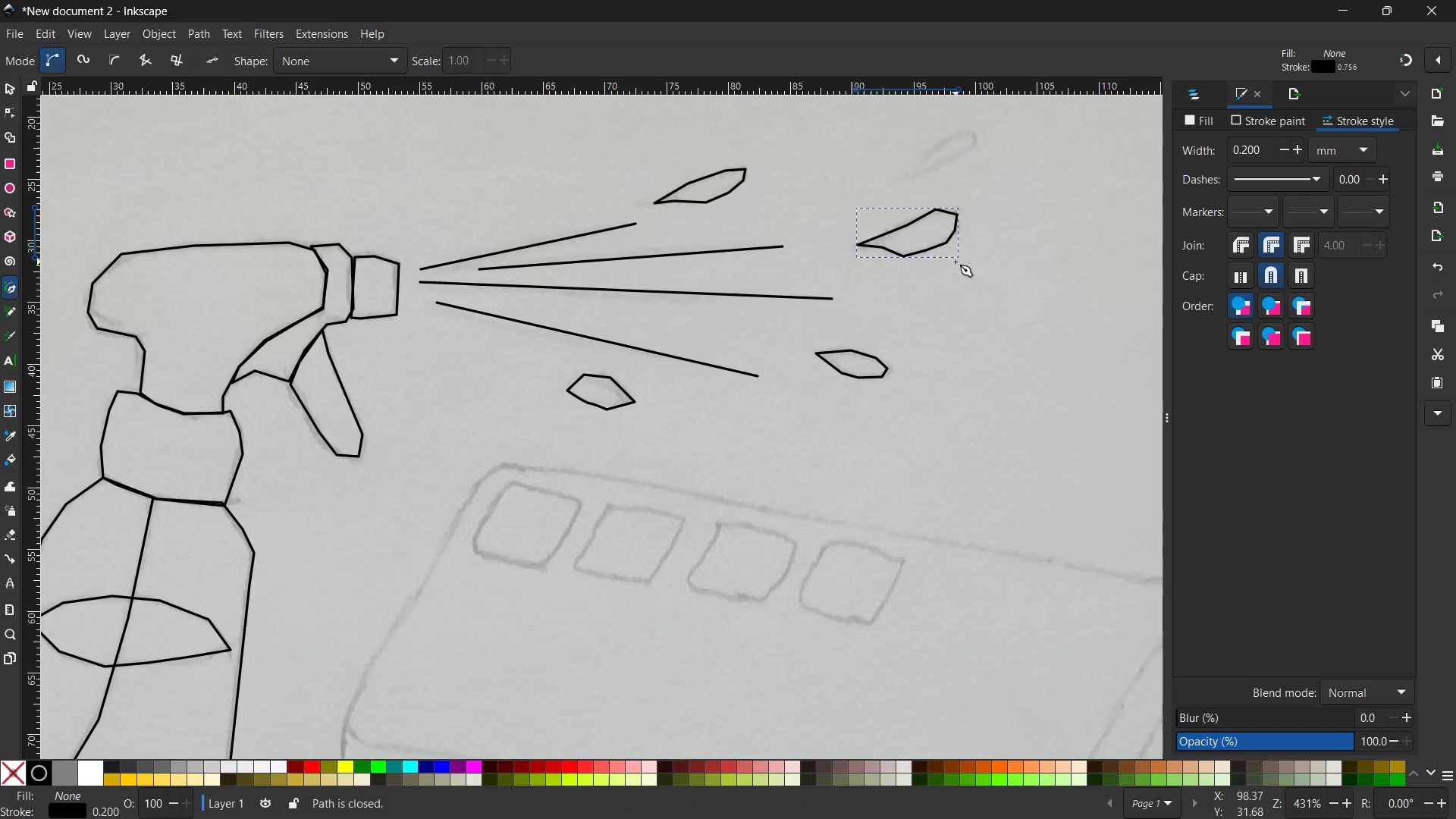 
scroll: coordinate [956, 262], scroll_direction: up, amount: 2.0
 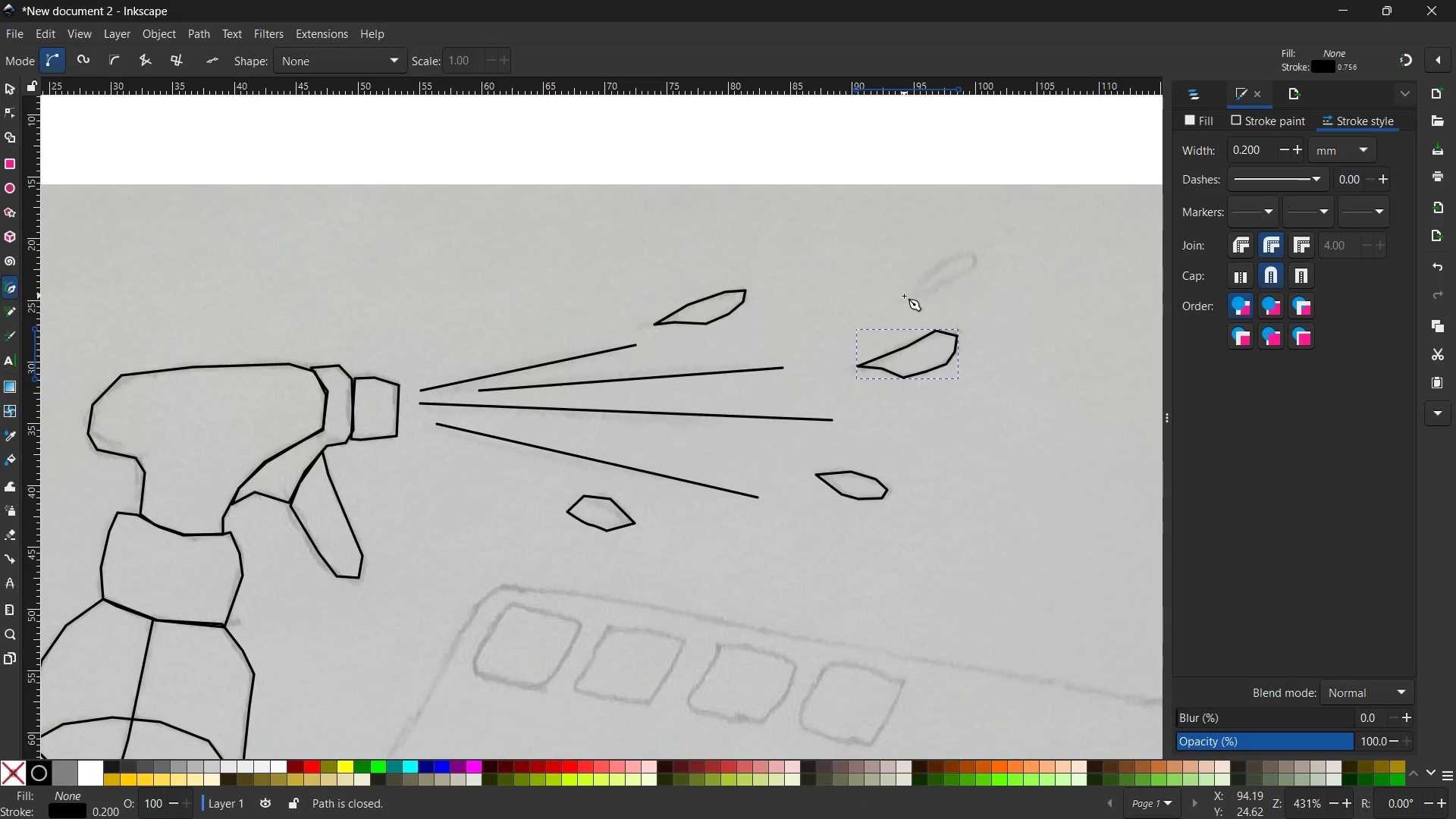 
left_click([904, 296])
 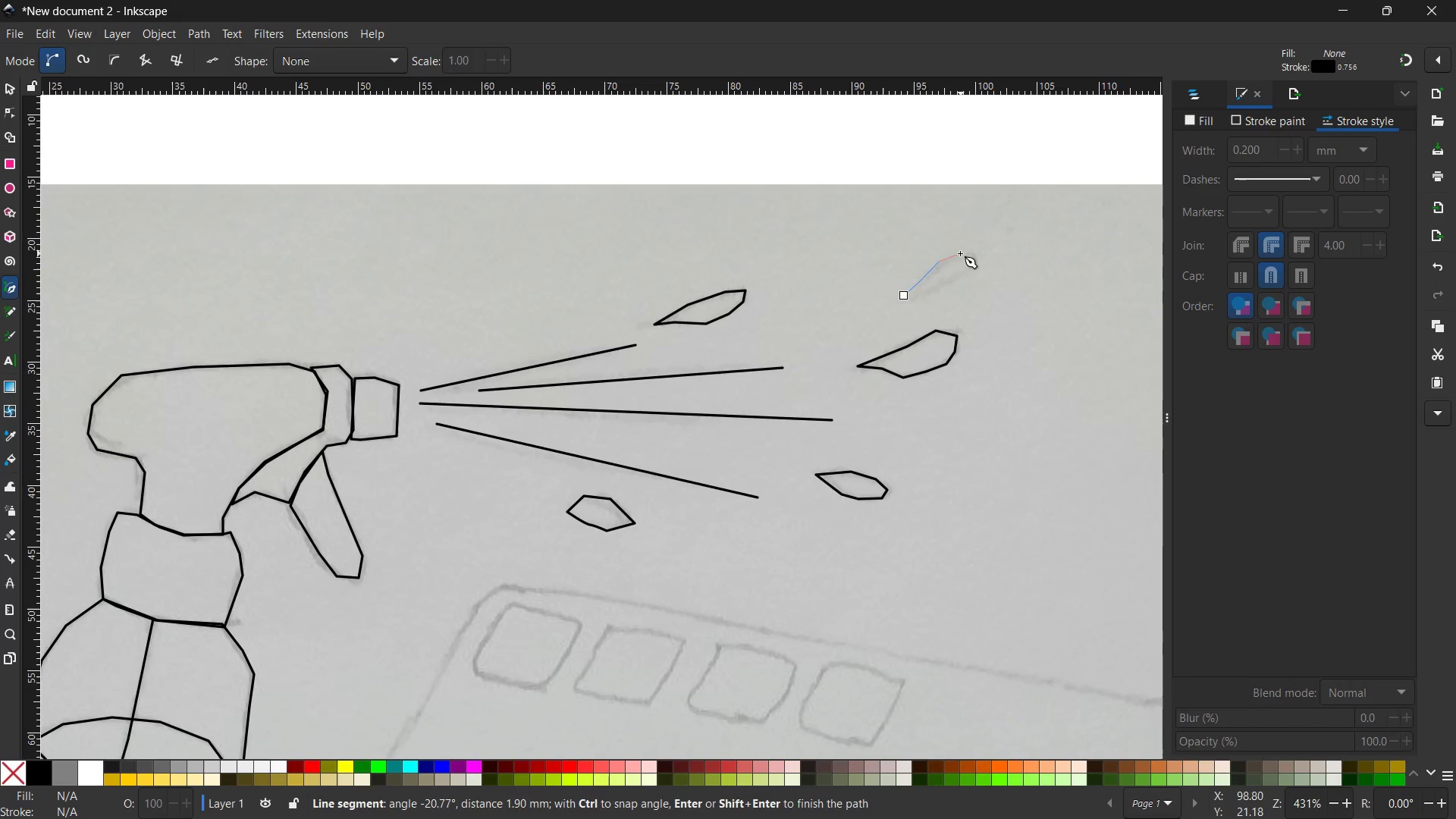 
double_click([975, 258])
 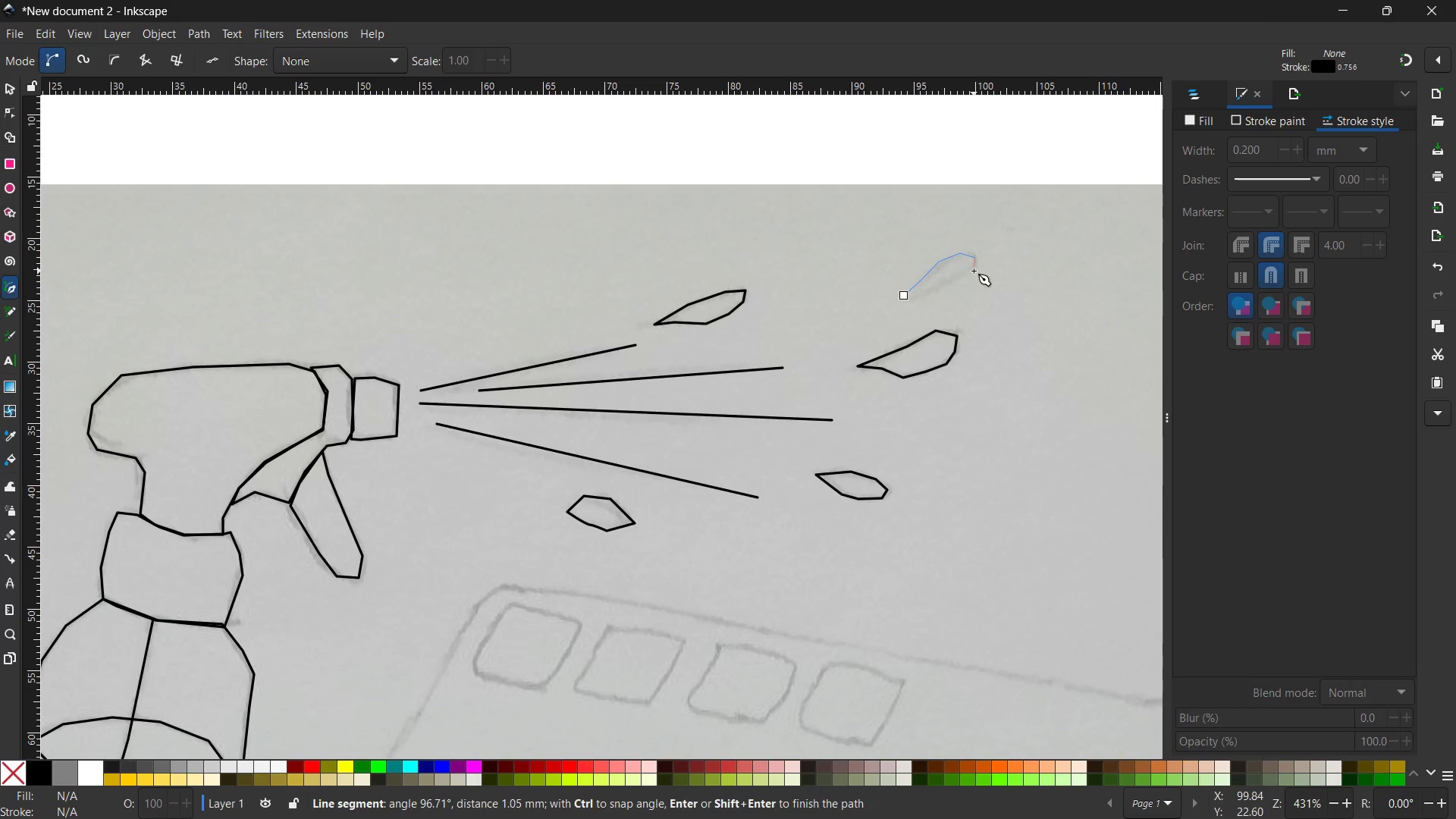 
triple_click([974, 271])
 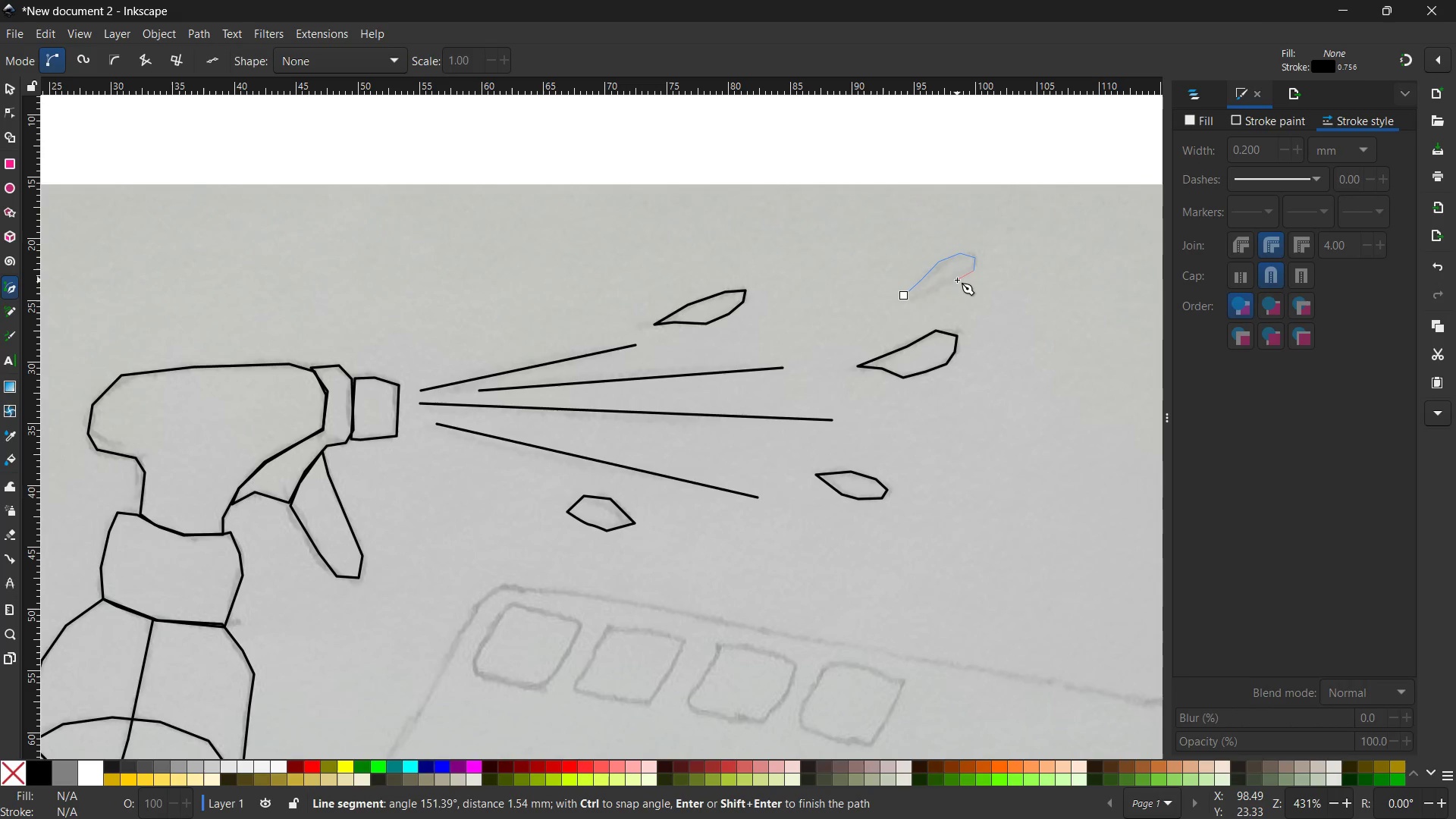 
triple_click([957, 280])
 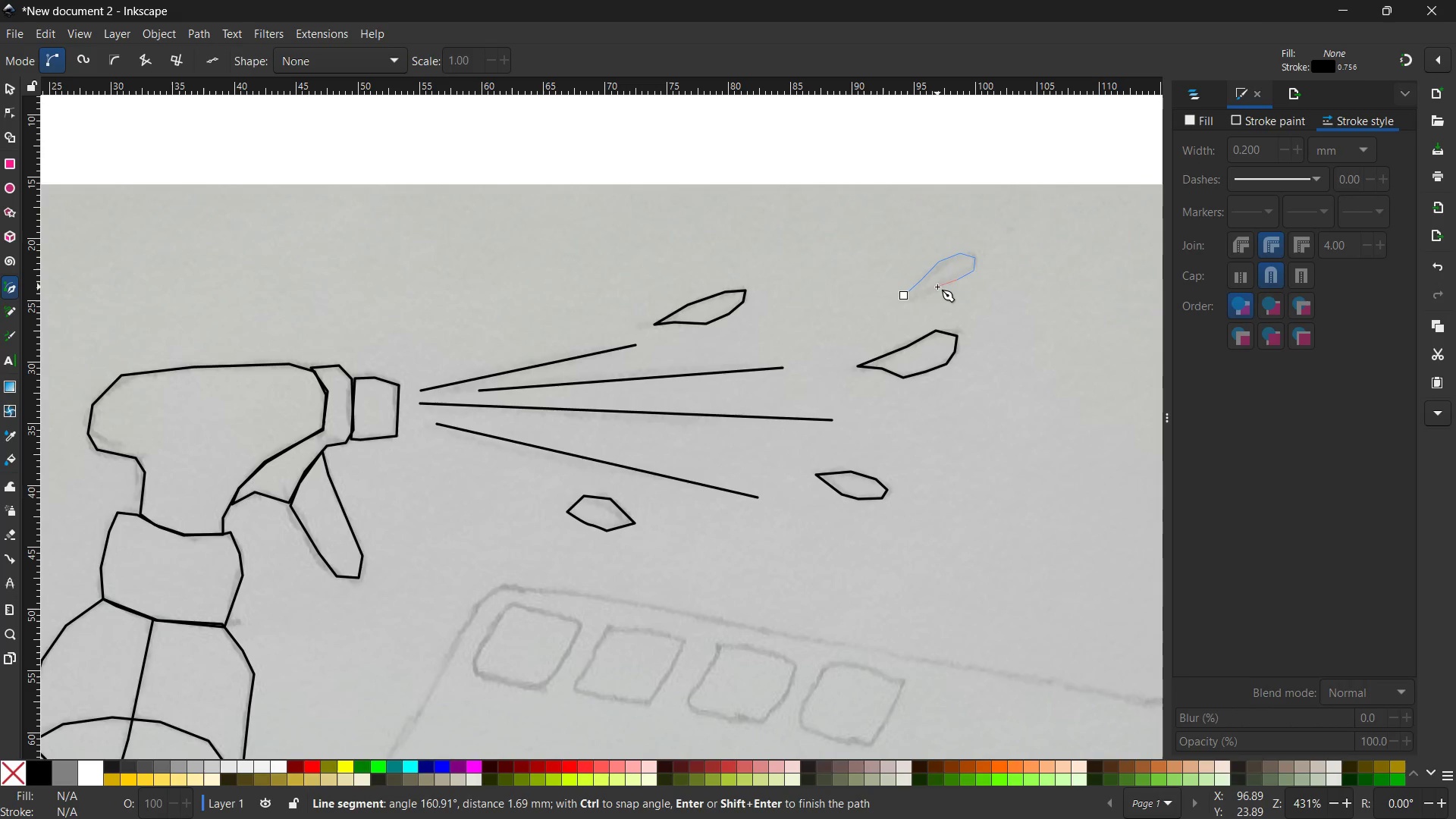 
triple_click([937, 287])
 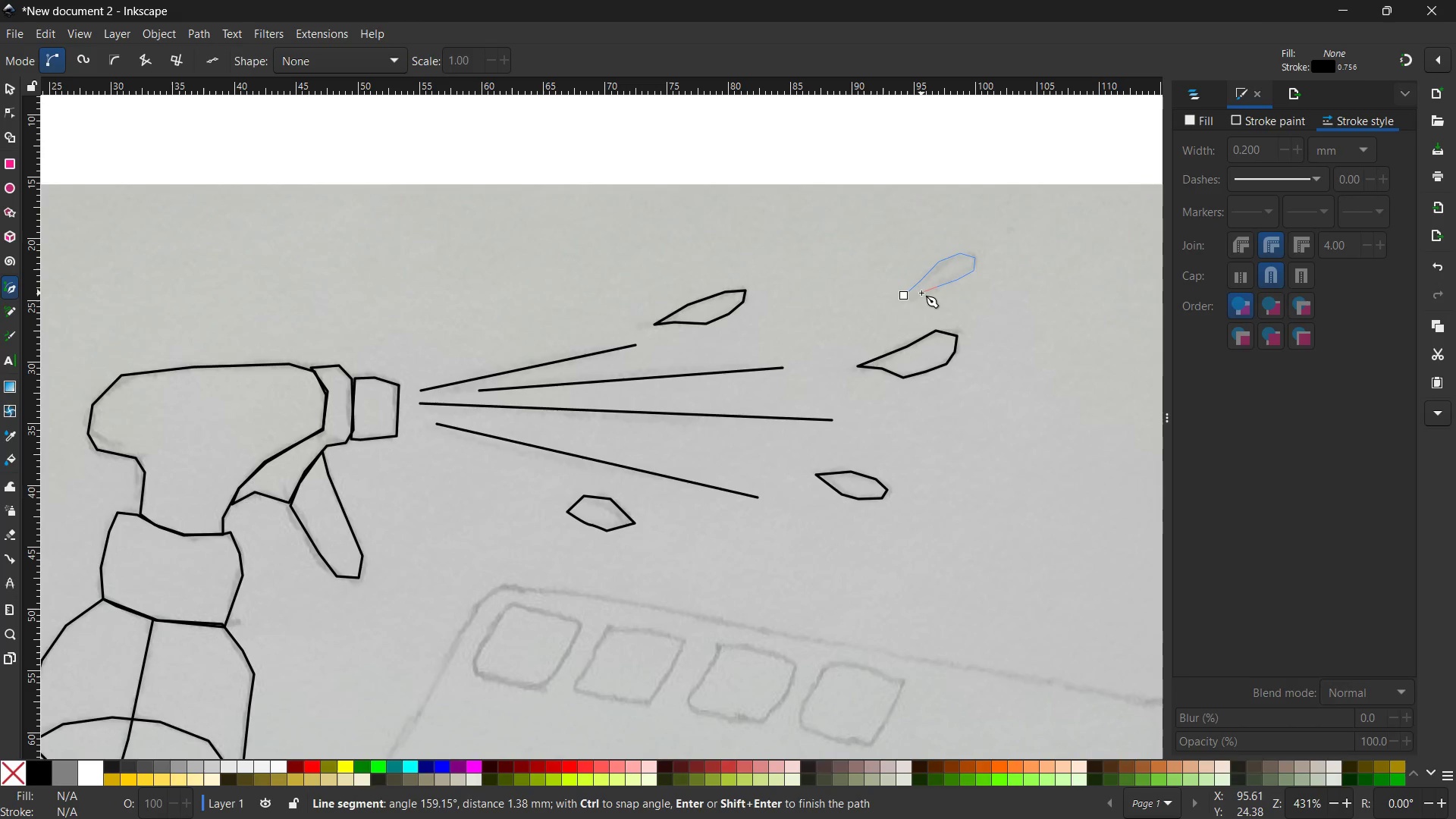 
triple_click([921, 293])
 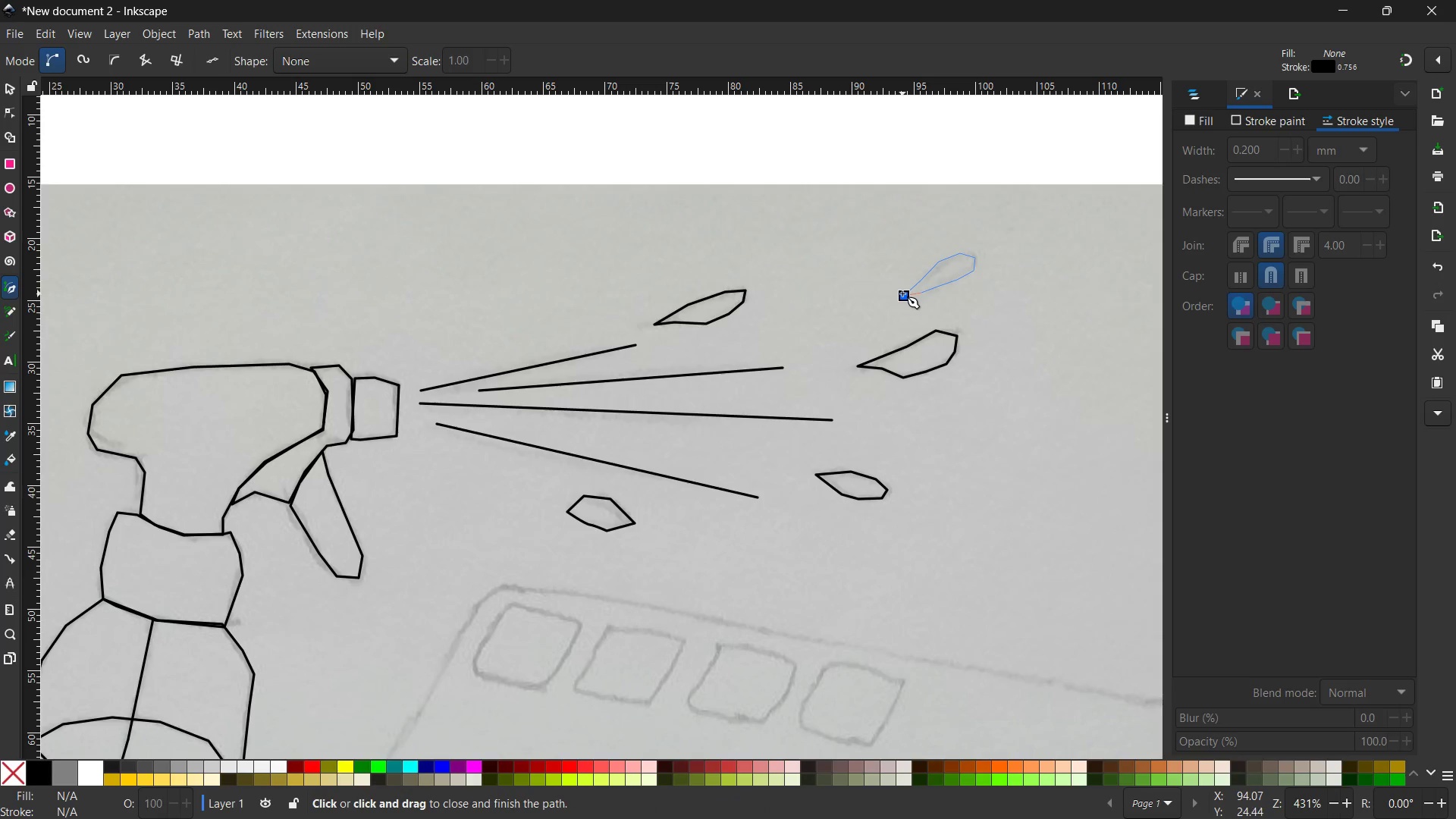 
left_click([902, 293])
 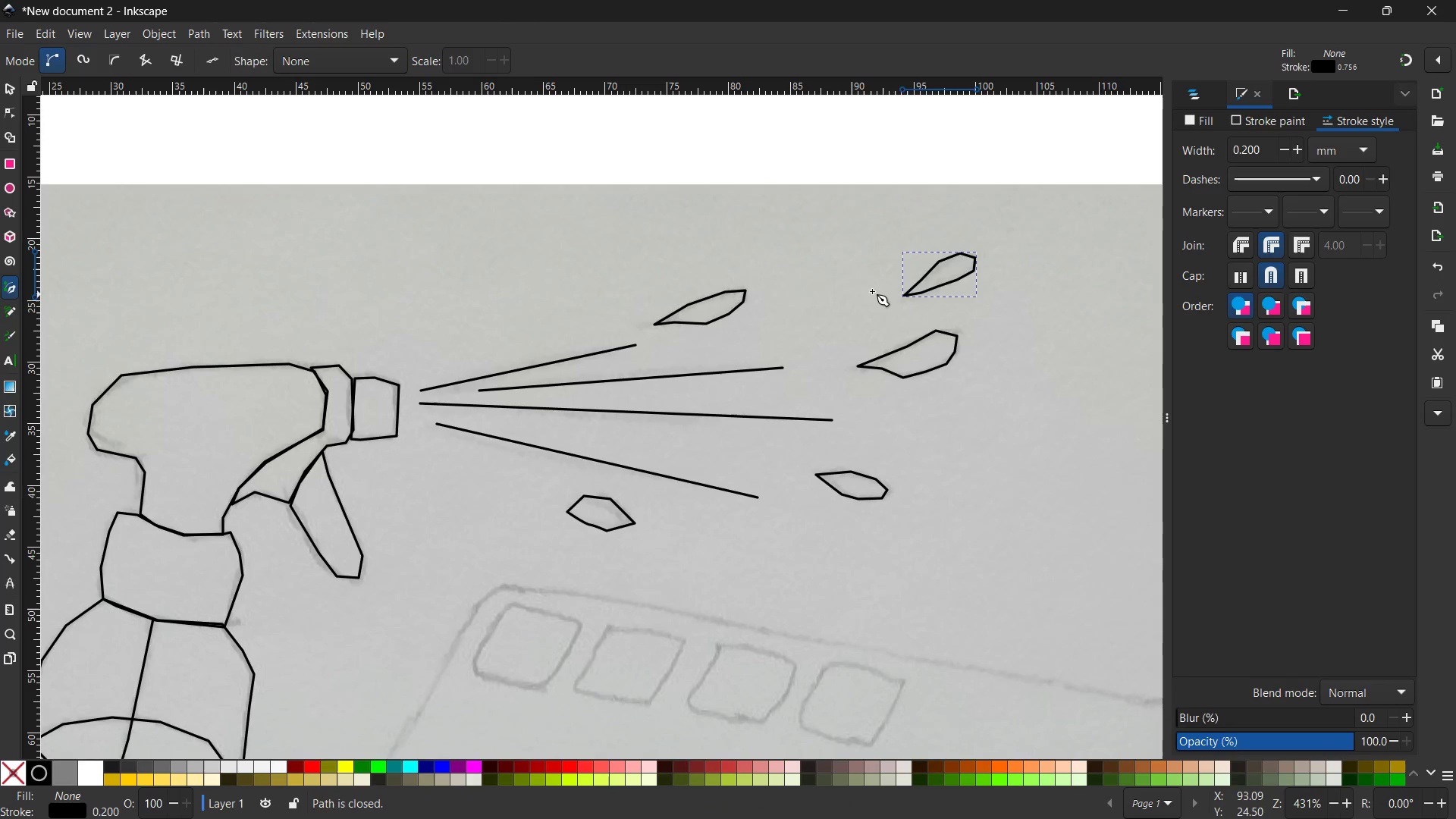 
scroll: coordinate [750, 287], scroll_direction: down, amount: 4.0
 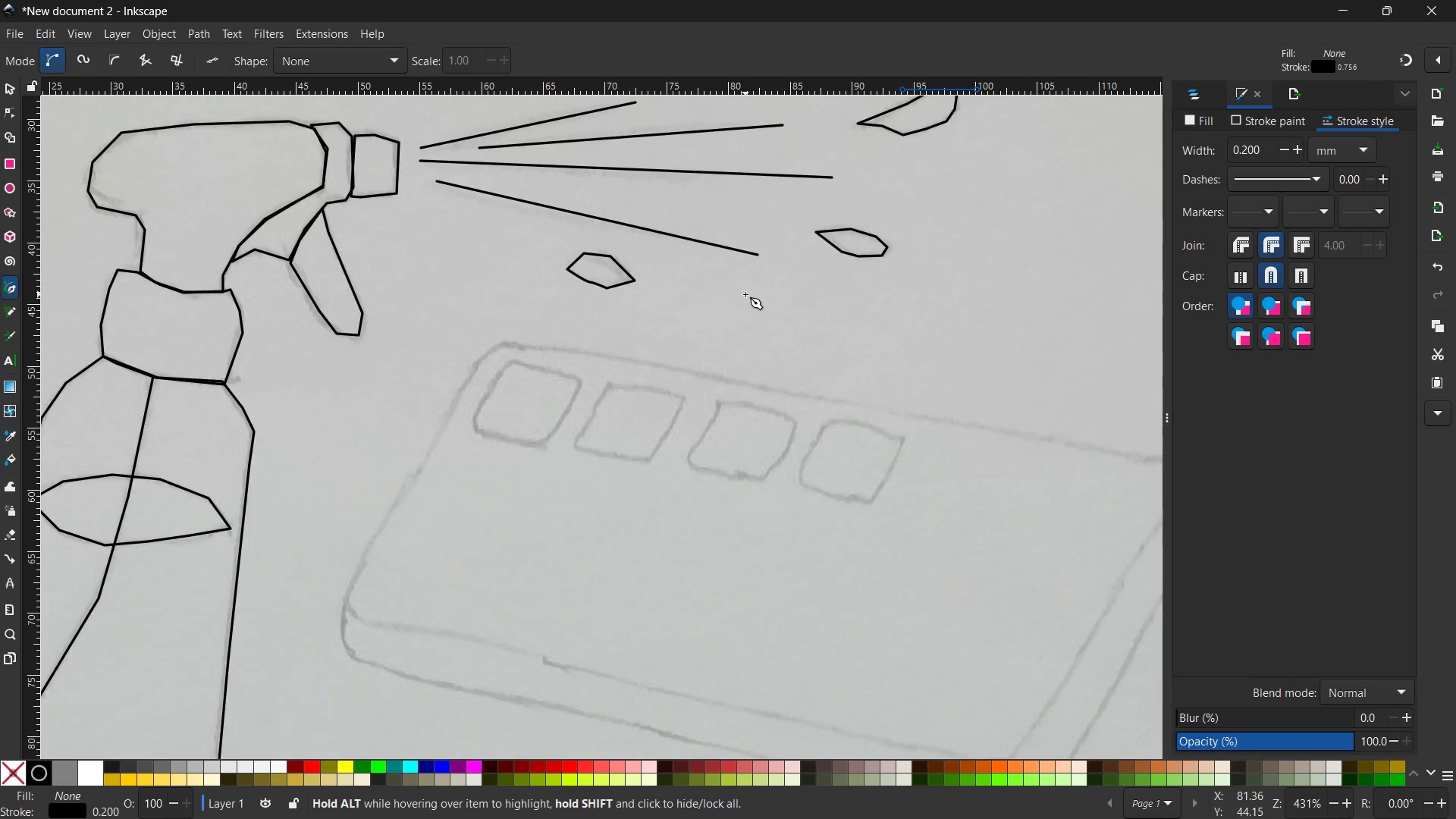 
hold_key(key=ControlLeft, duration=0.7)
scroll: coordinate [745, 294], scroll_direction: down, amount: 2.0
 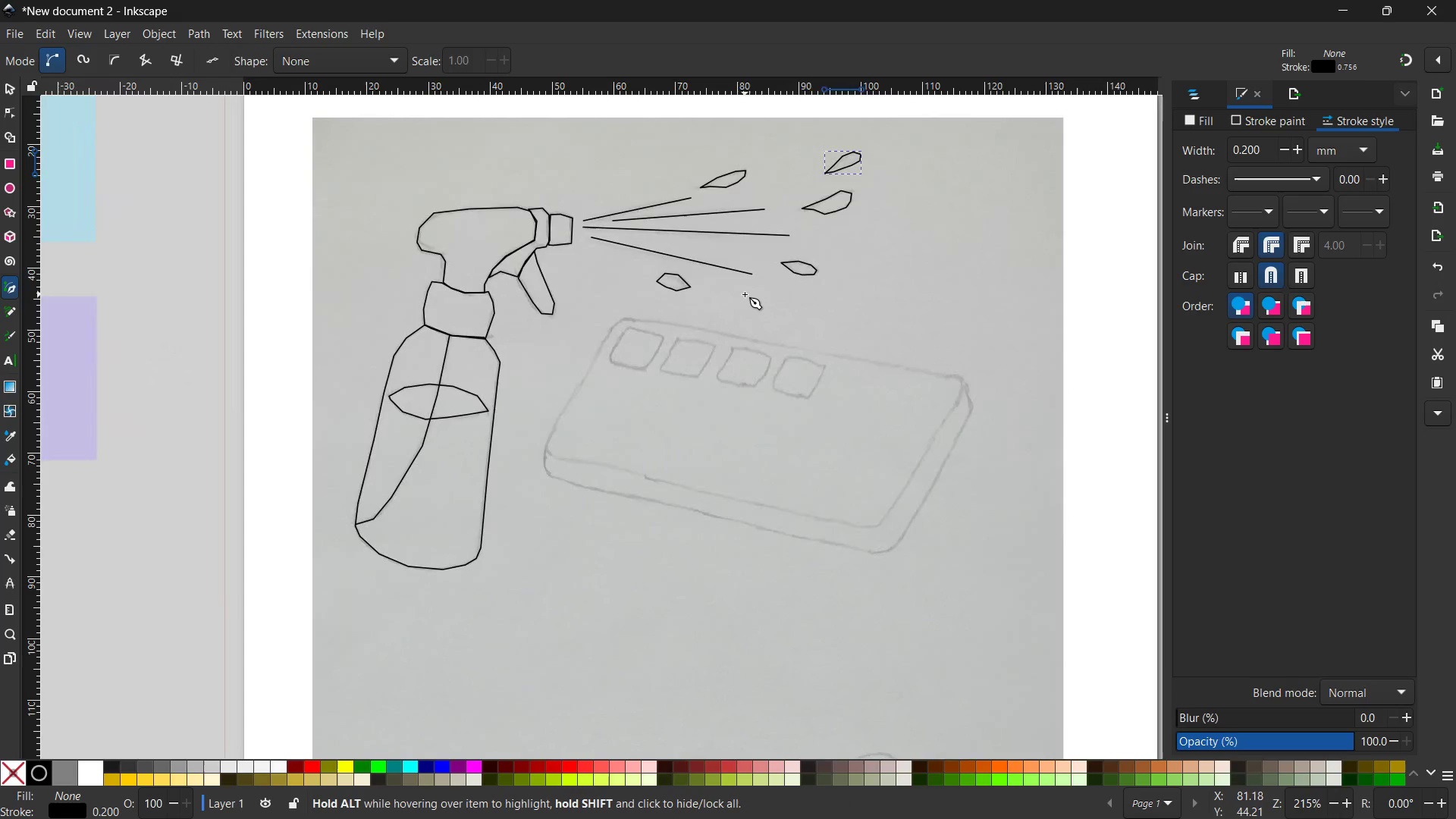 
scroll: coordinate [689, 324], scroll_direction: none, amount: 0.0
 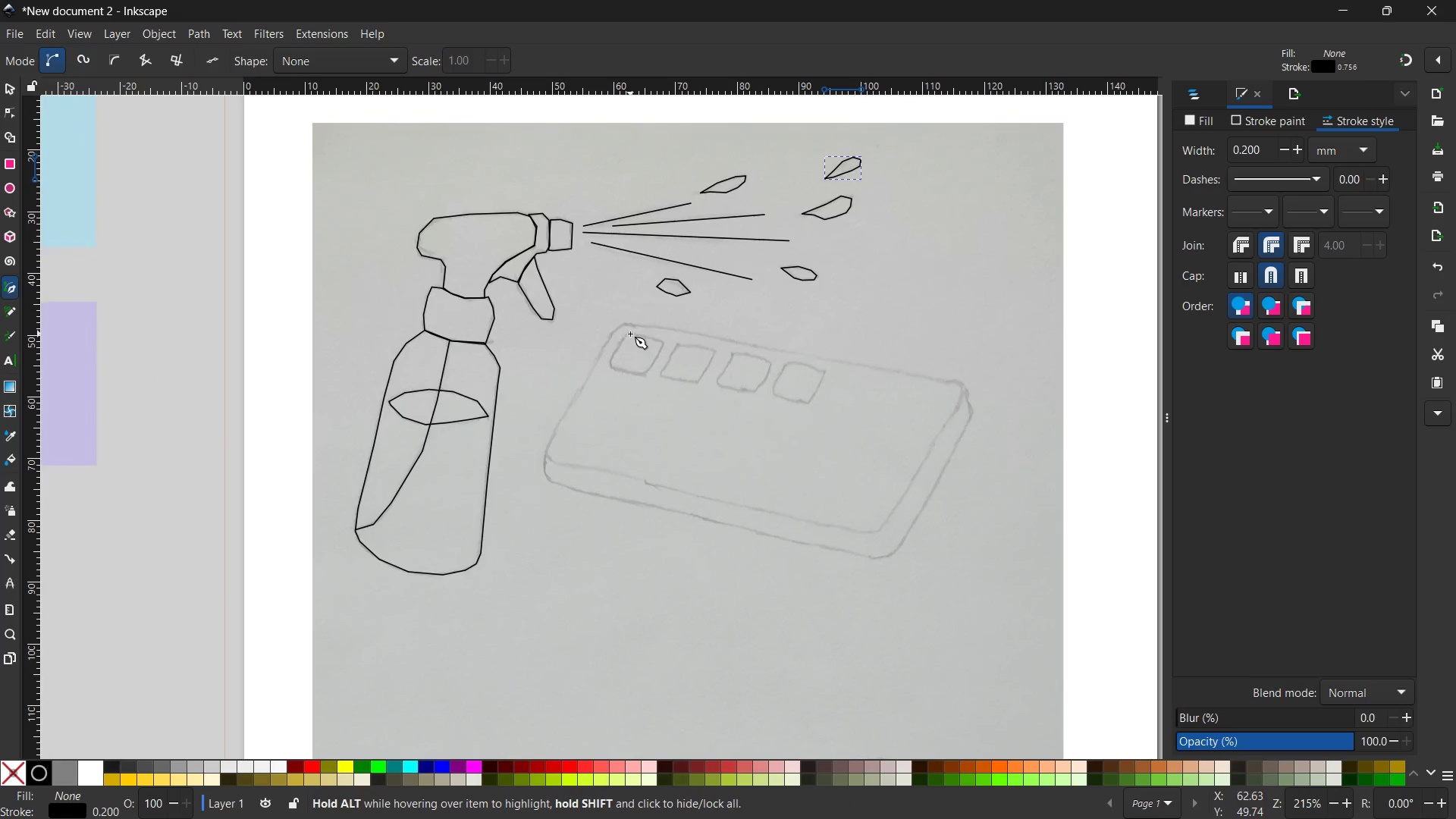 
hold_key(key=ControlLeft, duration=0.97)
scroll: coordinate [629, 331], scroll_direction: up, amount: 2.0
 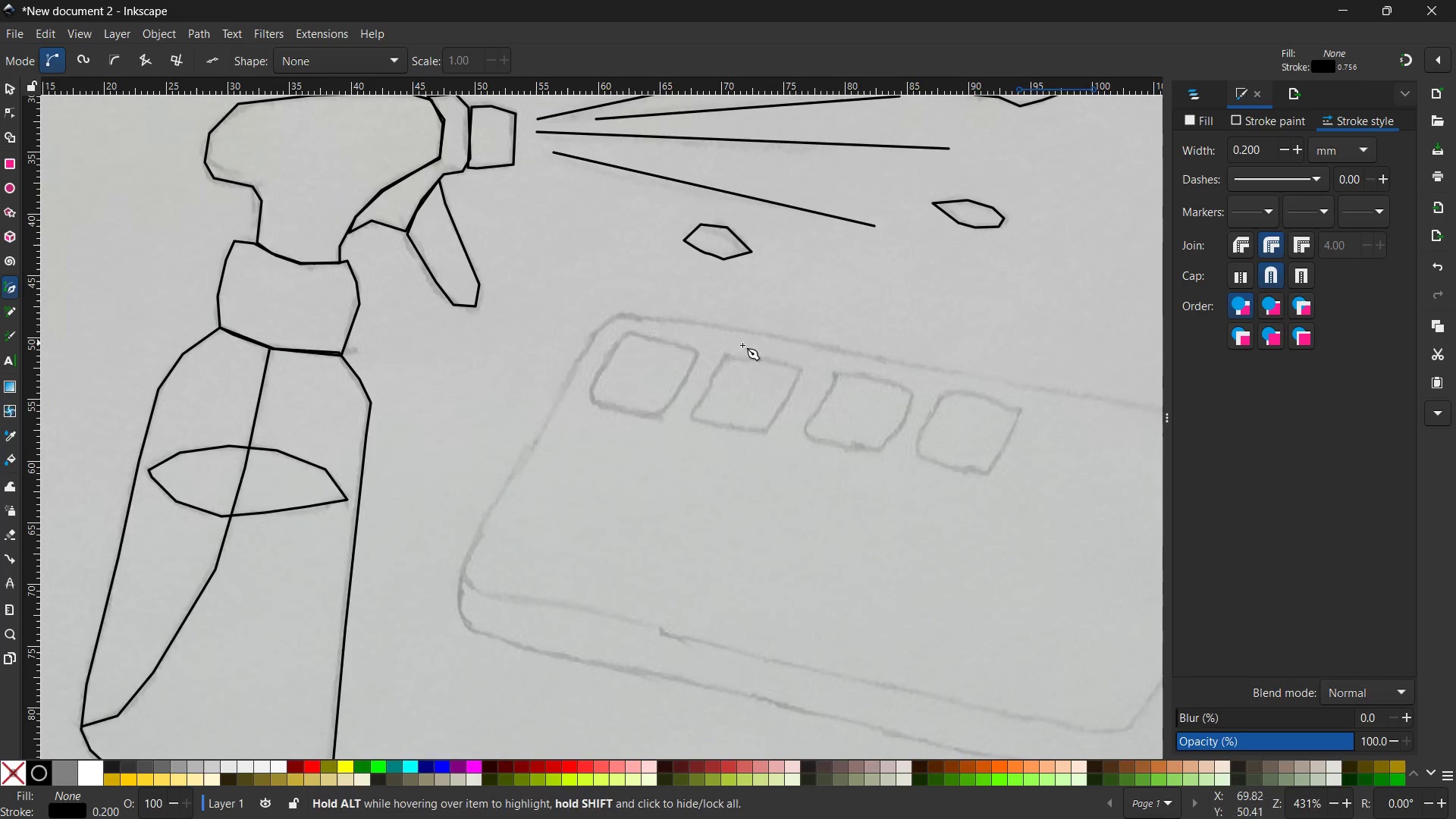 
hold_key(key=Space, duration=1.05)
 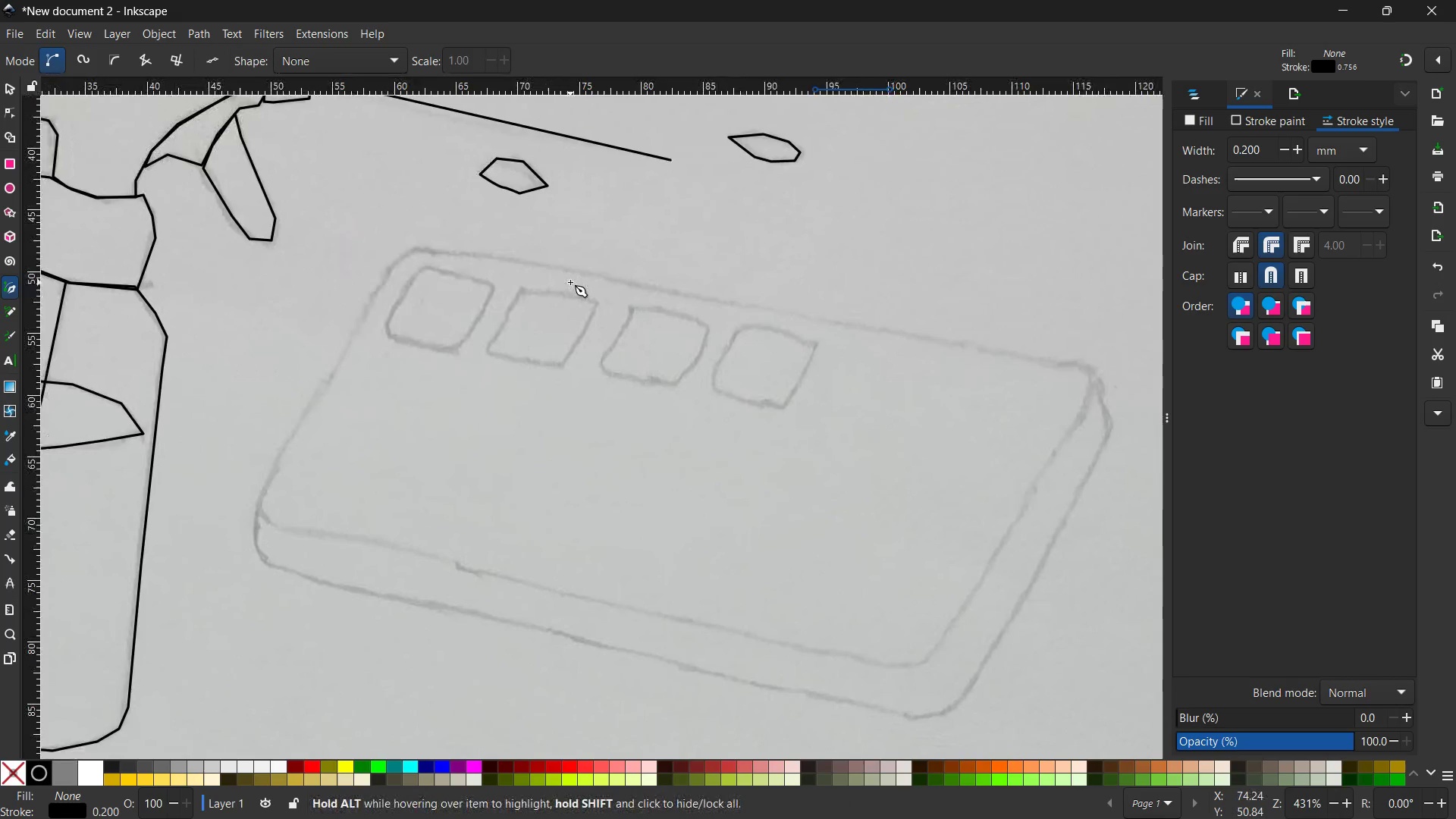 
left_click_drag(start_coordinate=[776, 350], to_coordinate=[572, 284])
 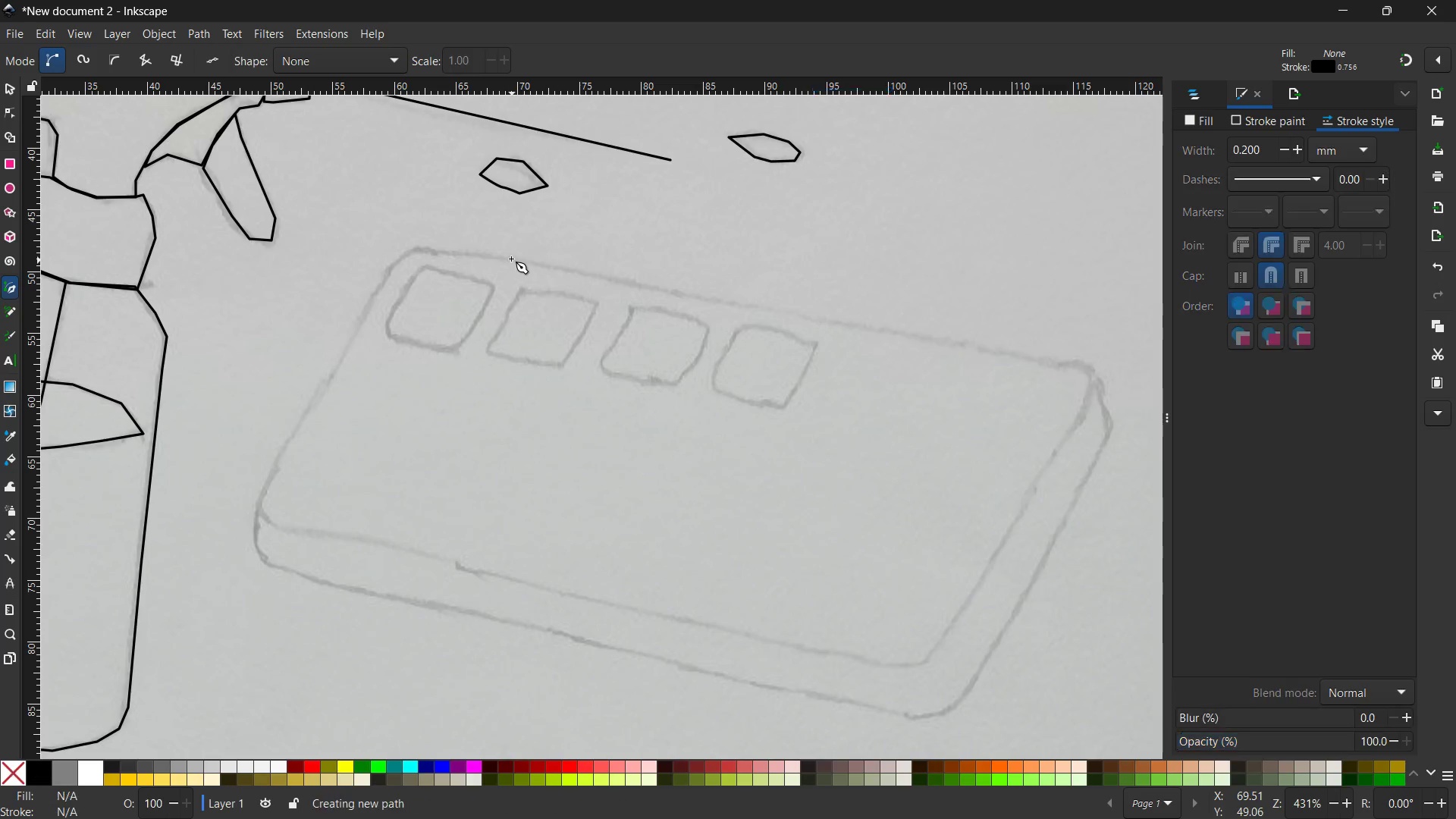 
wait(7.7)
 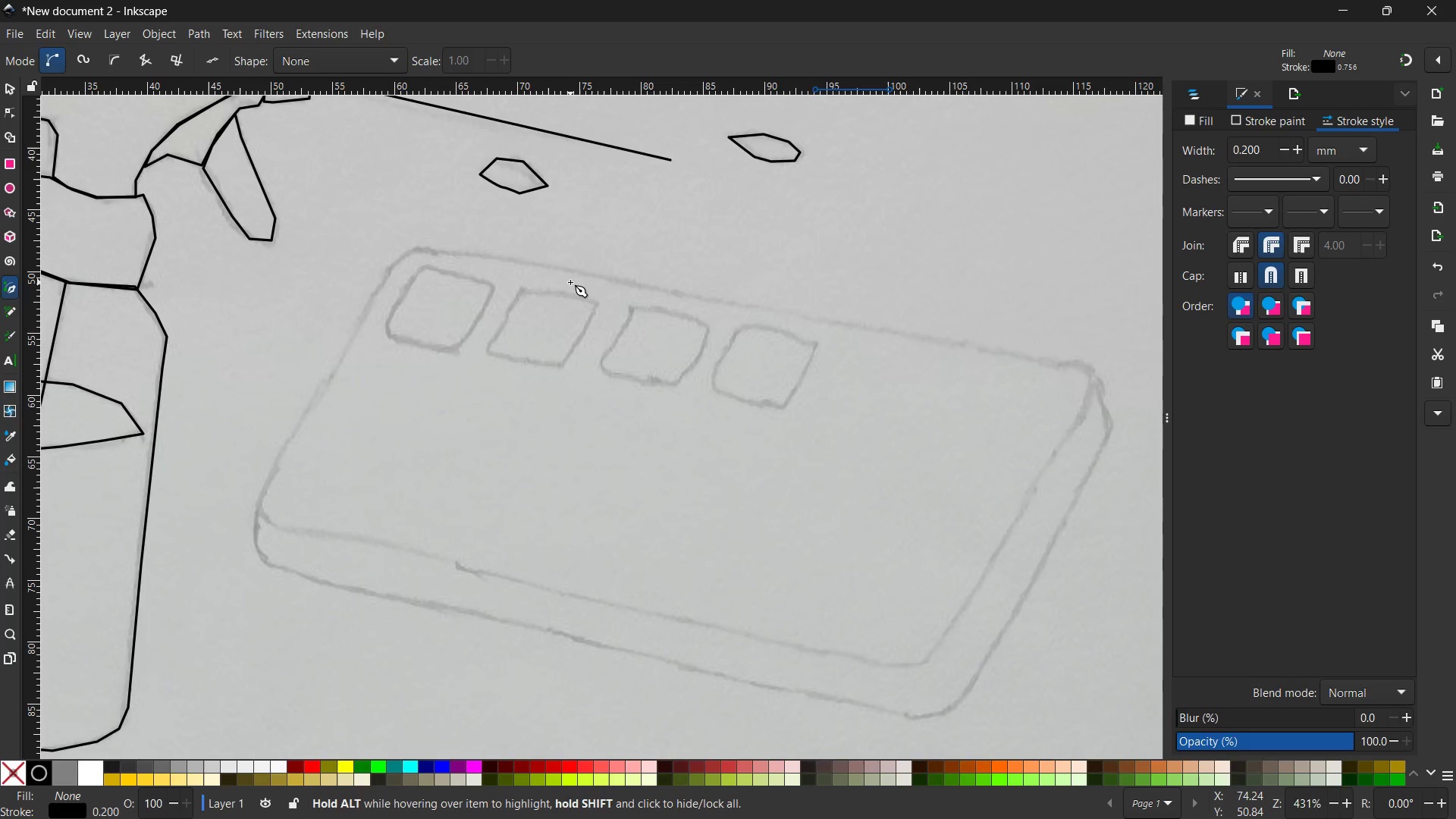 
left_click([432, 251])
 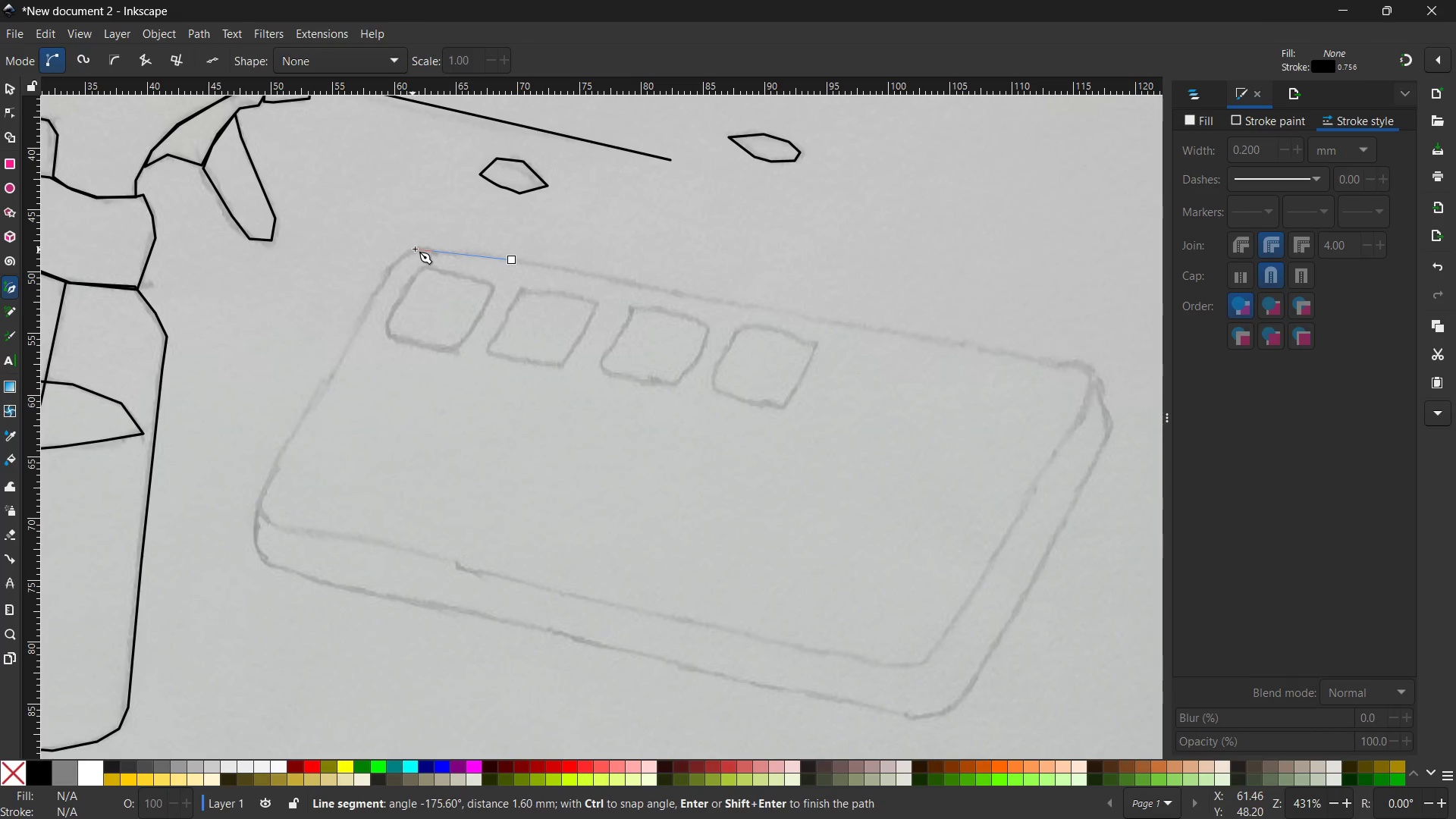 
left_click([416, 249])
 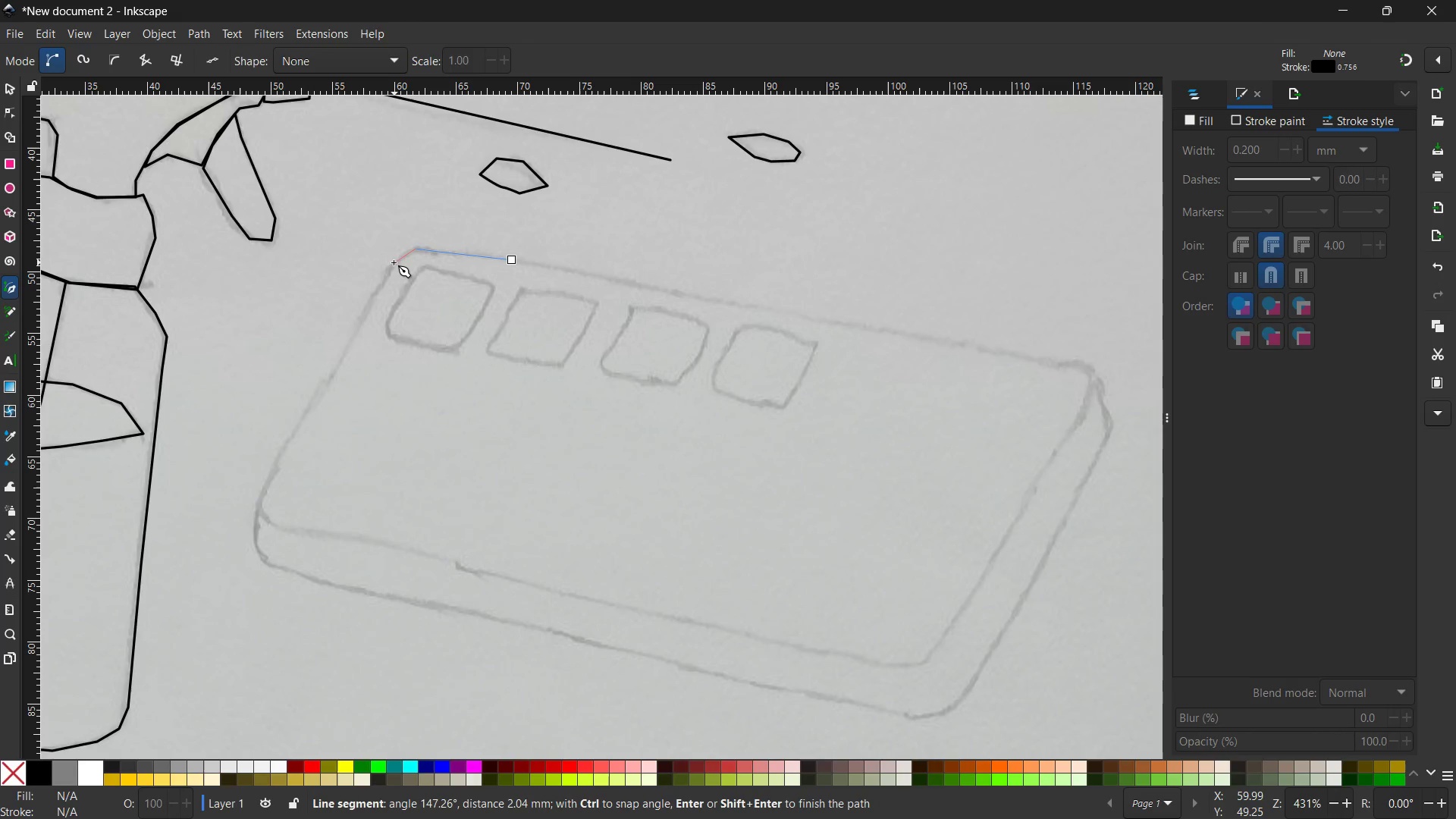 
left_click([394, 262])
 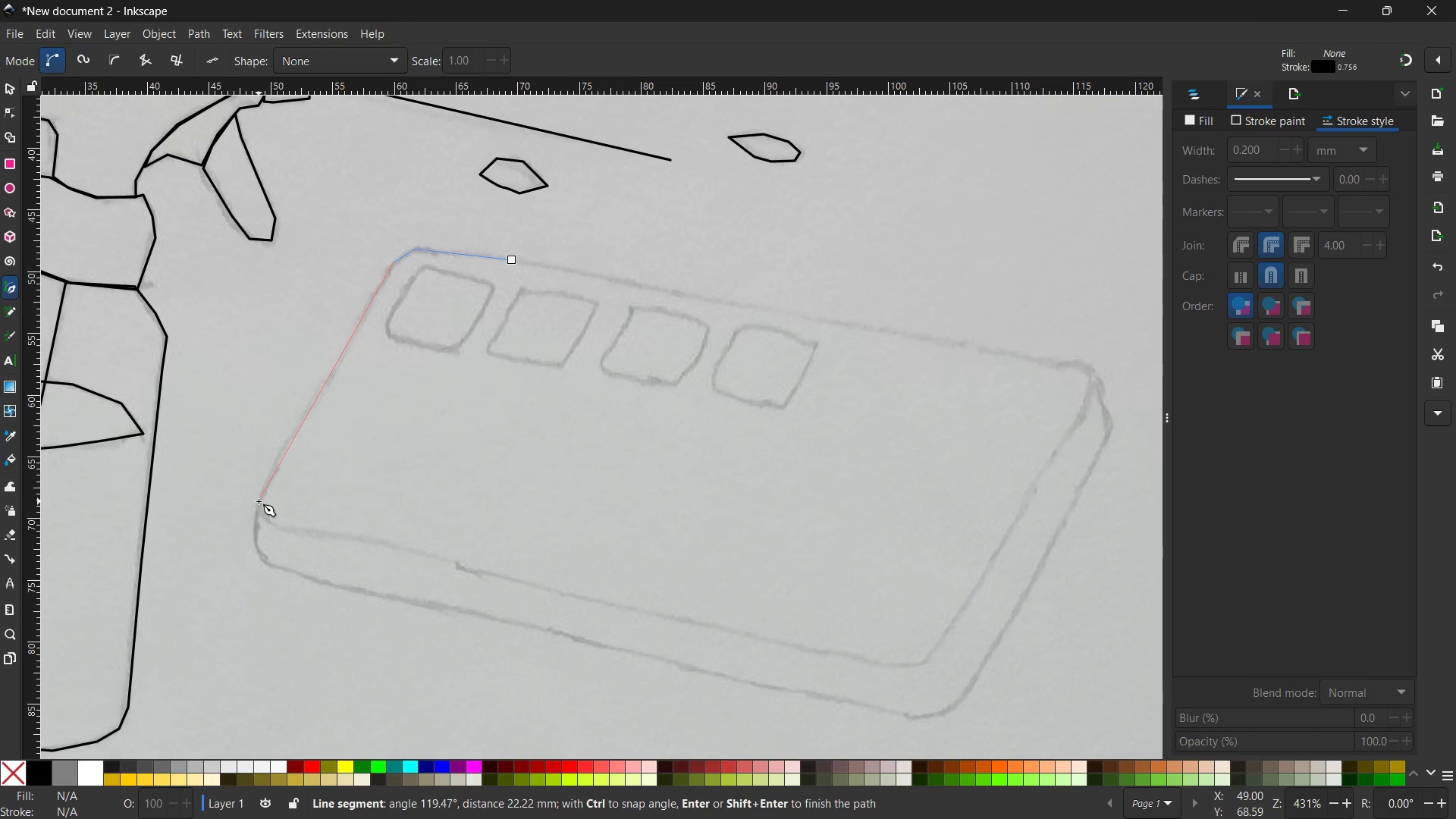 
left_click([259, 498])
 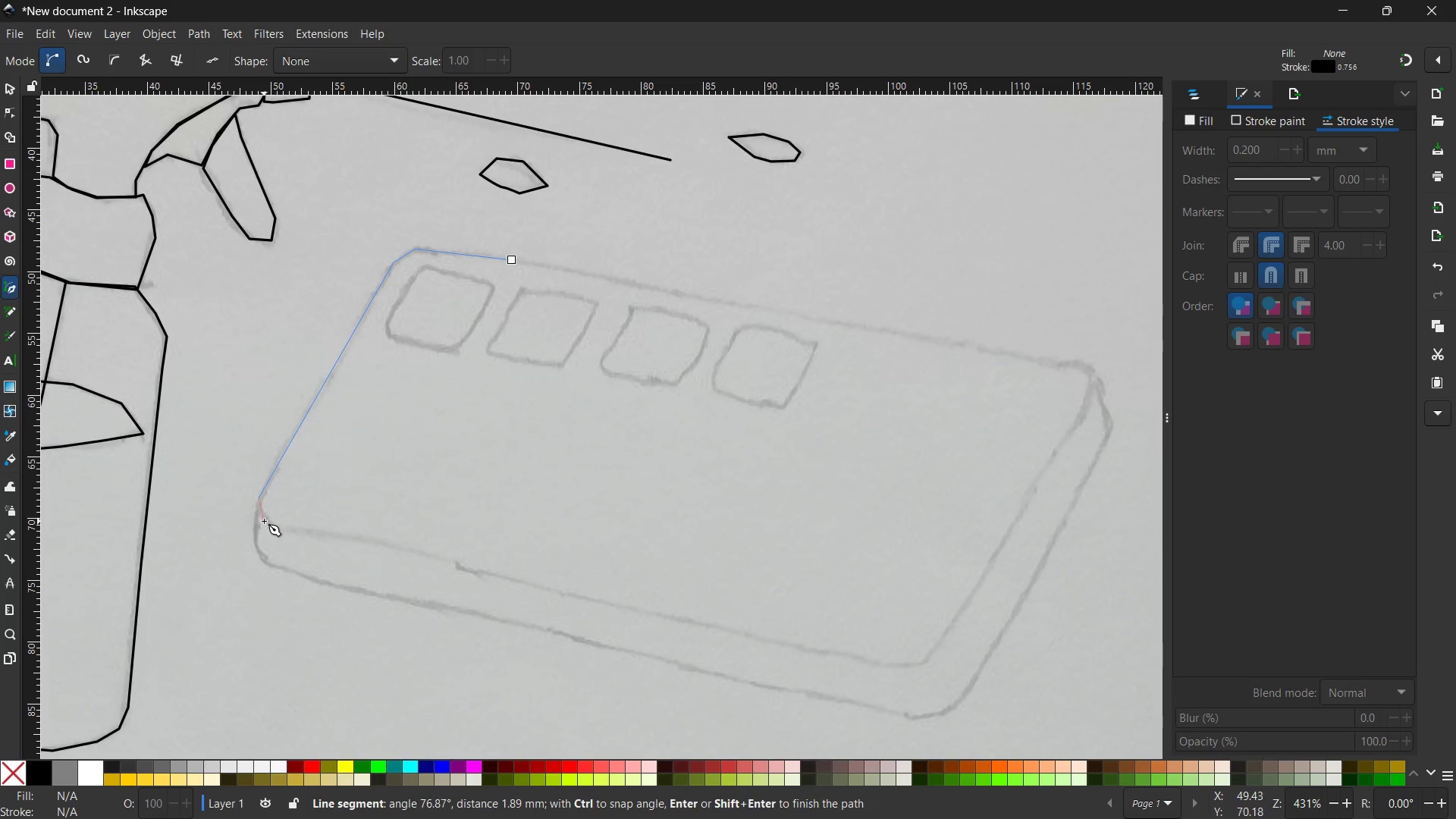 
left_click([264, 521])
 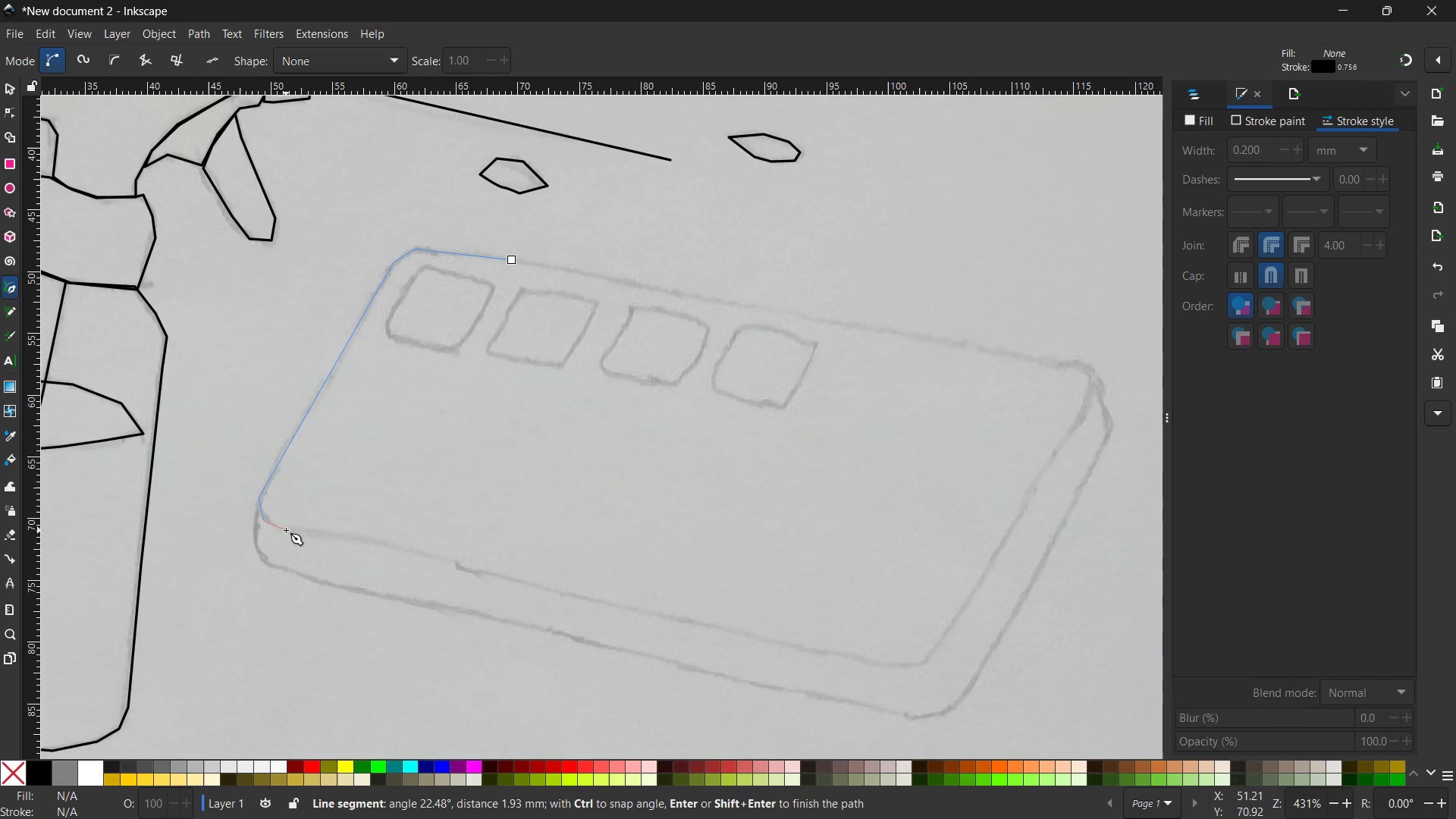 
left_click([286, 530])
 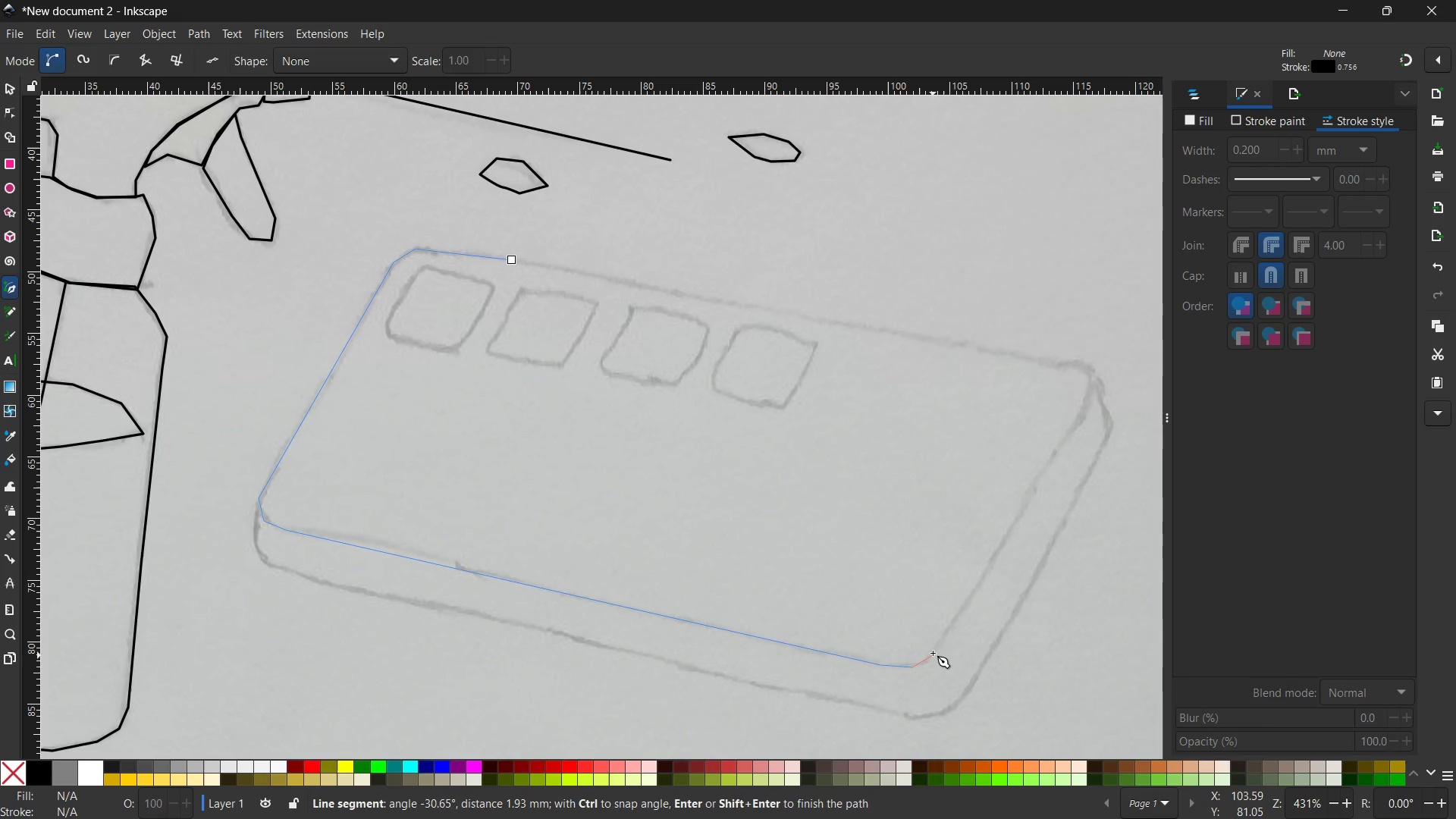 
left_click([937, 648])
 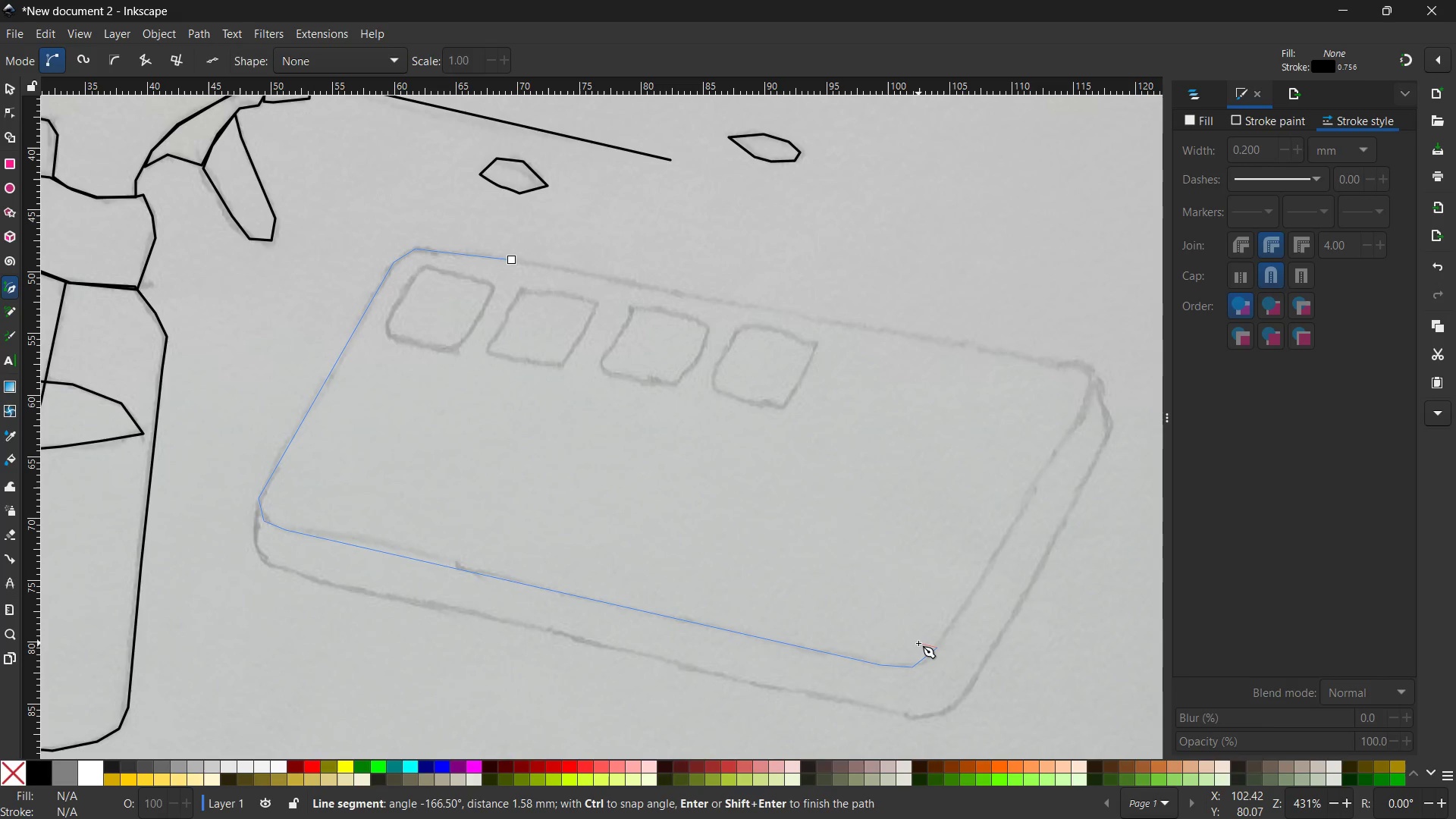 
wait(43.09)
 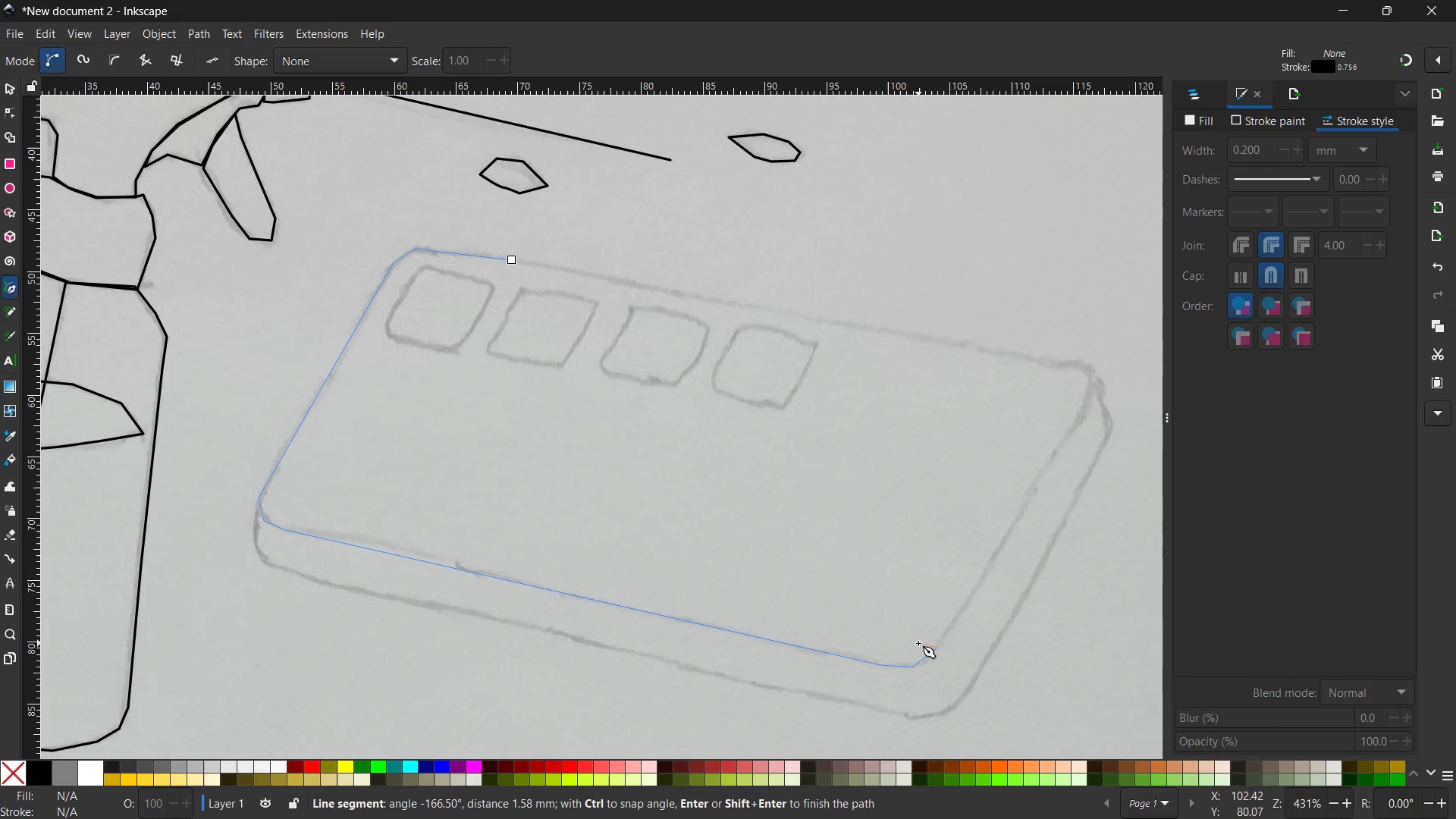 
left_click([1075, 422])
 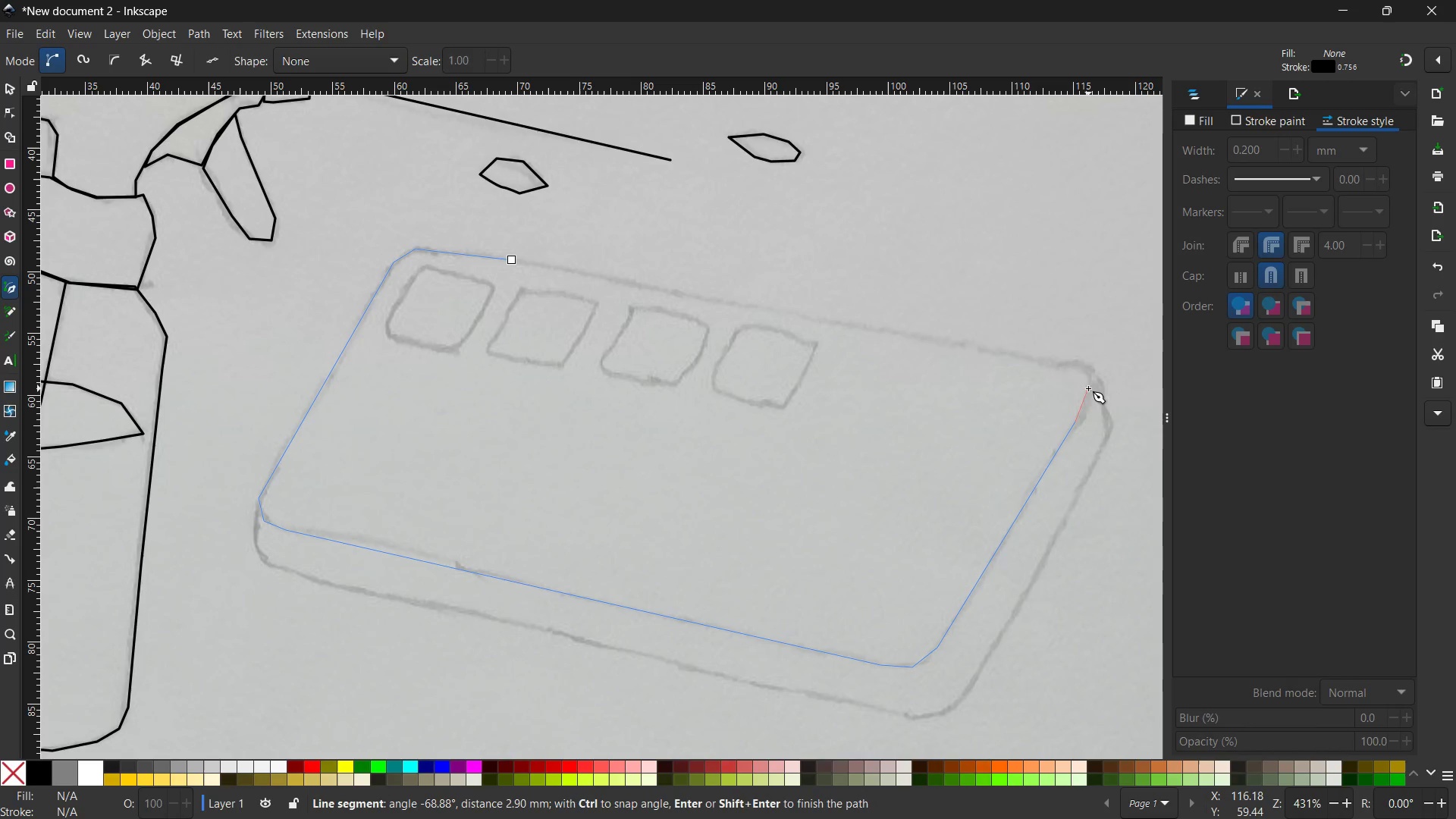 
left_click([1090, 389])
 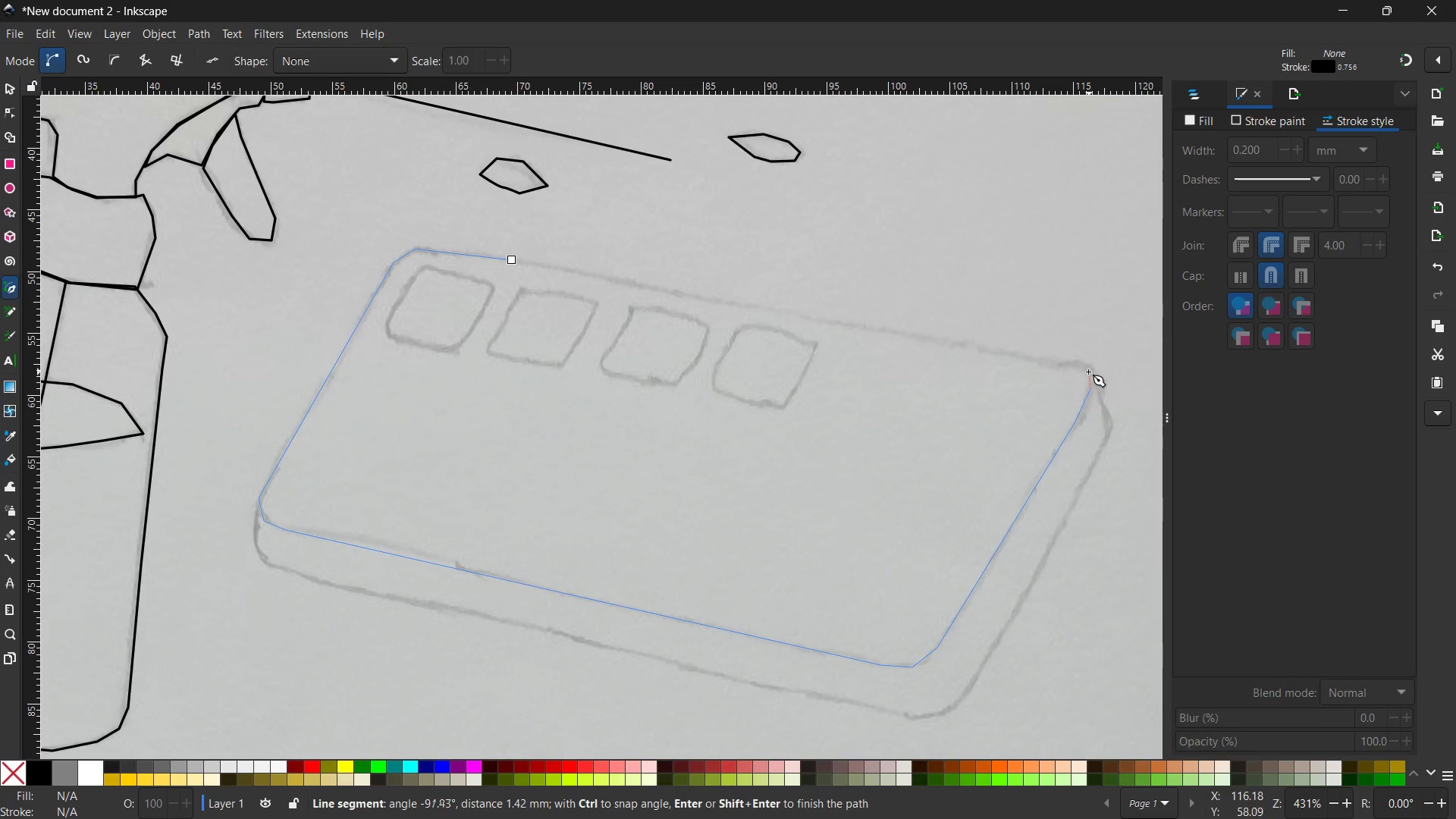 
left_click([1087, 370])
 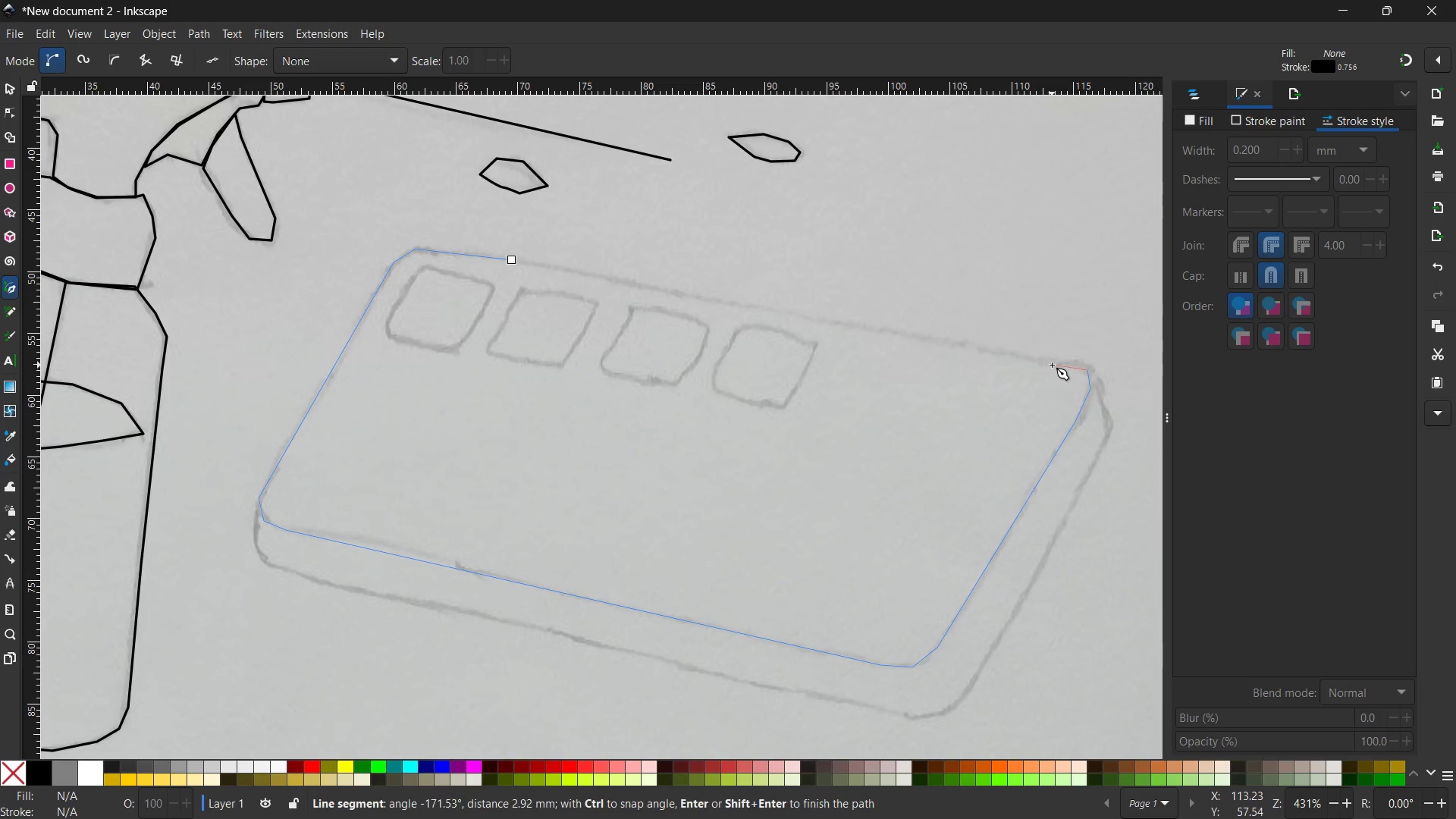 
left_click([1052, 365])
 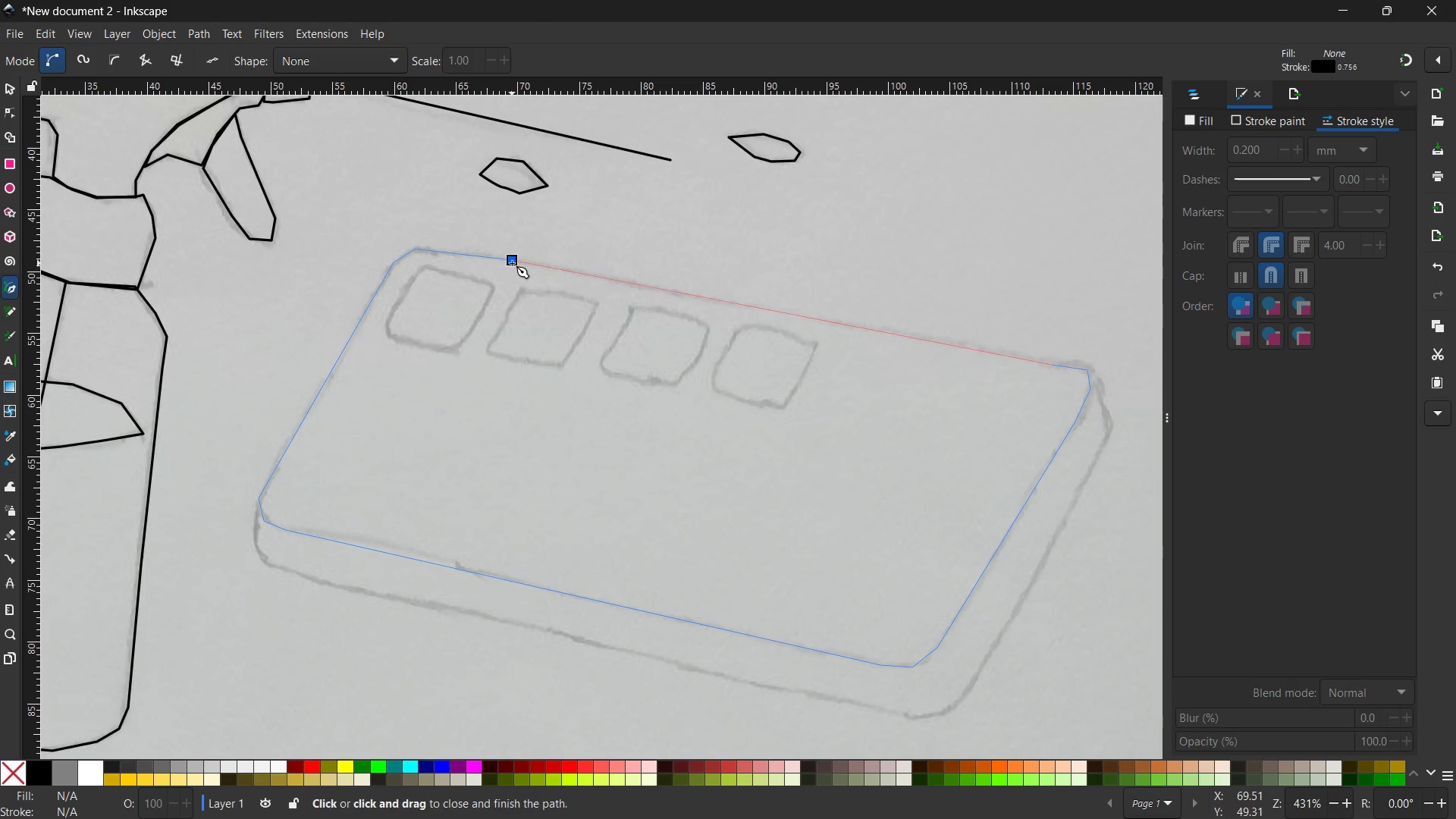 
left_click([512, 260])
 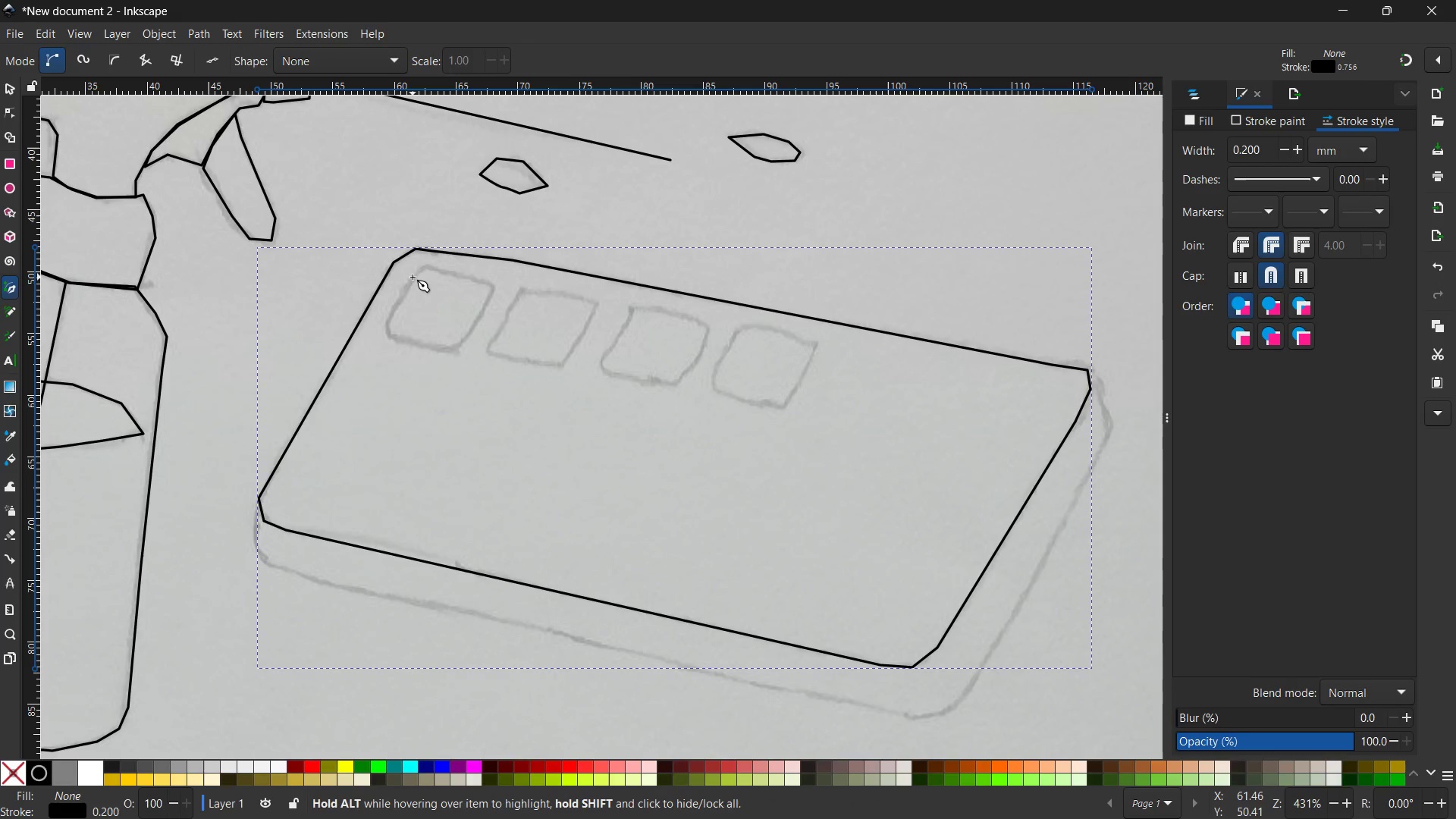 
left_click([416, 276])
 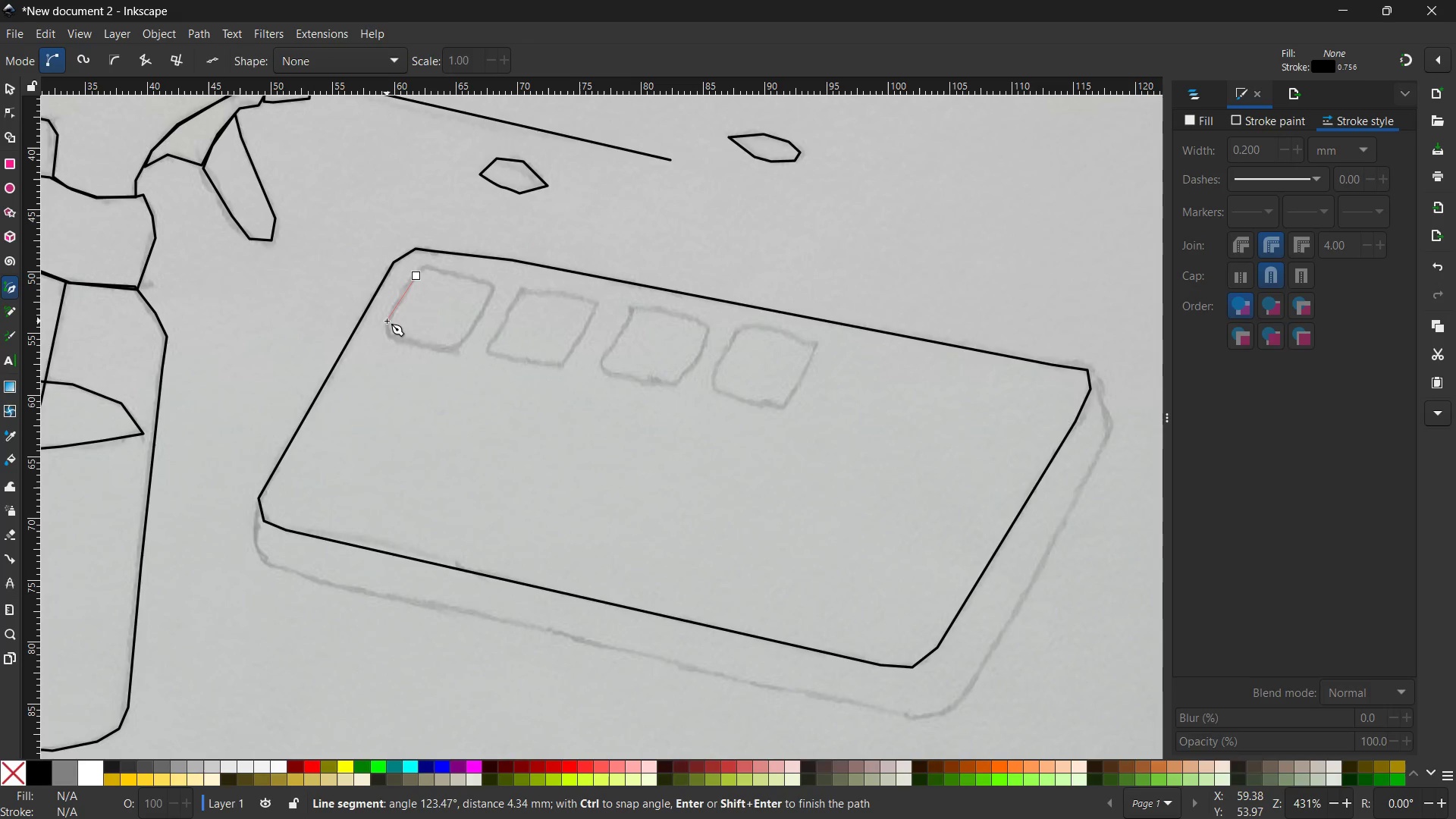 
left_click([387, 321])
 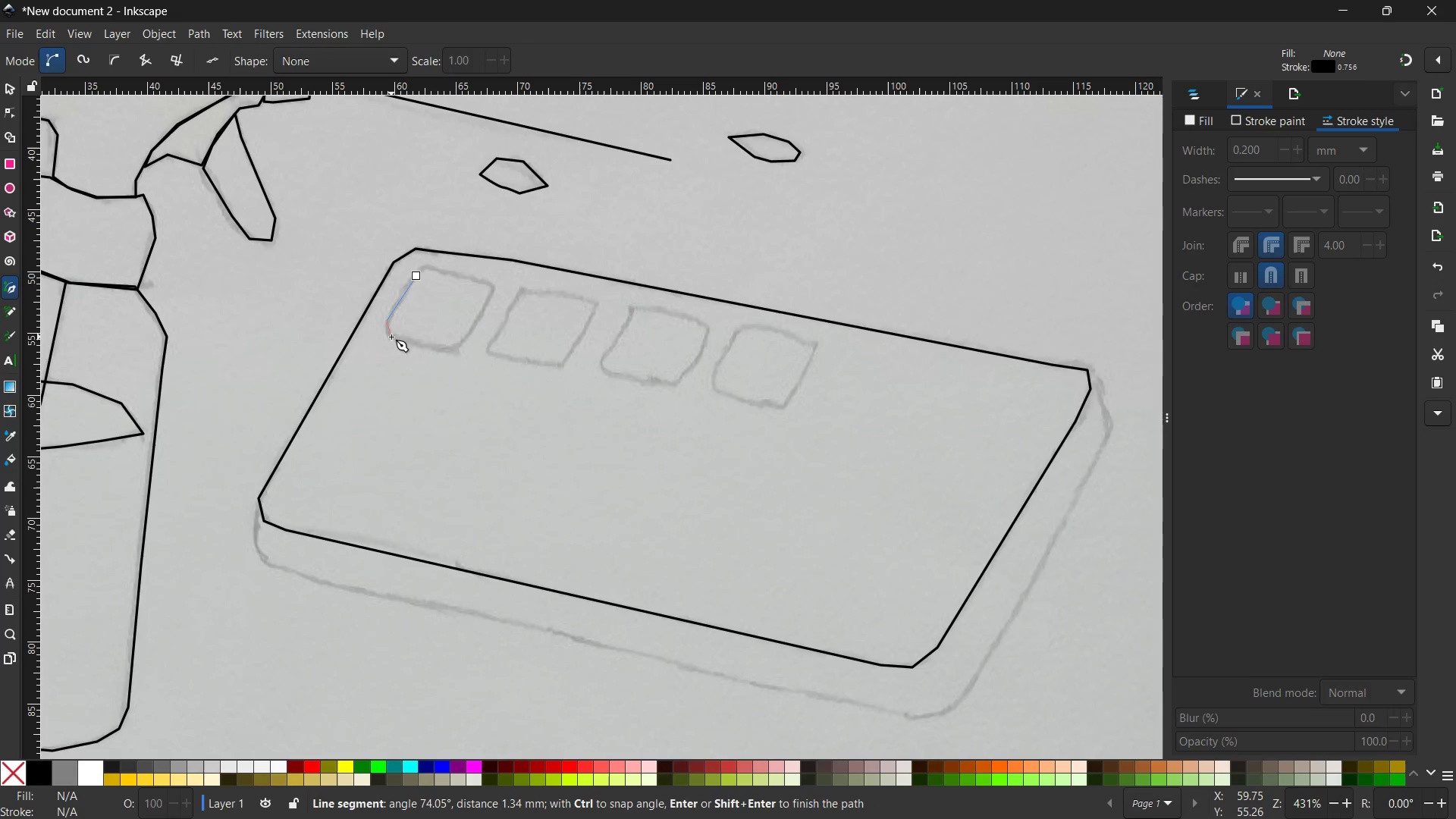 
left_click([391, 337])
 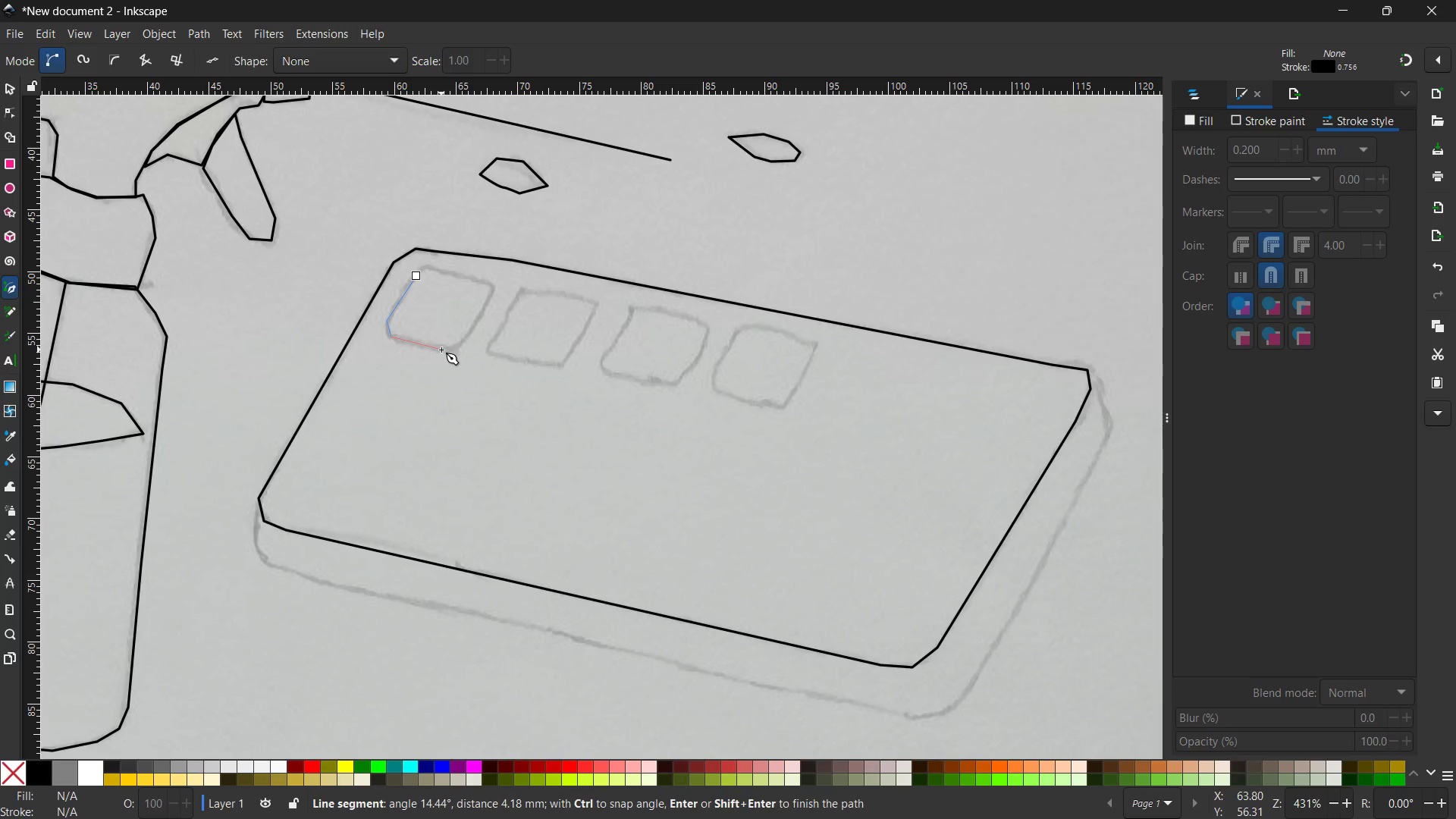 
left_click([441, 350])
 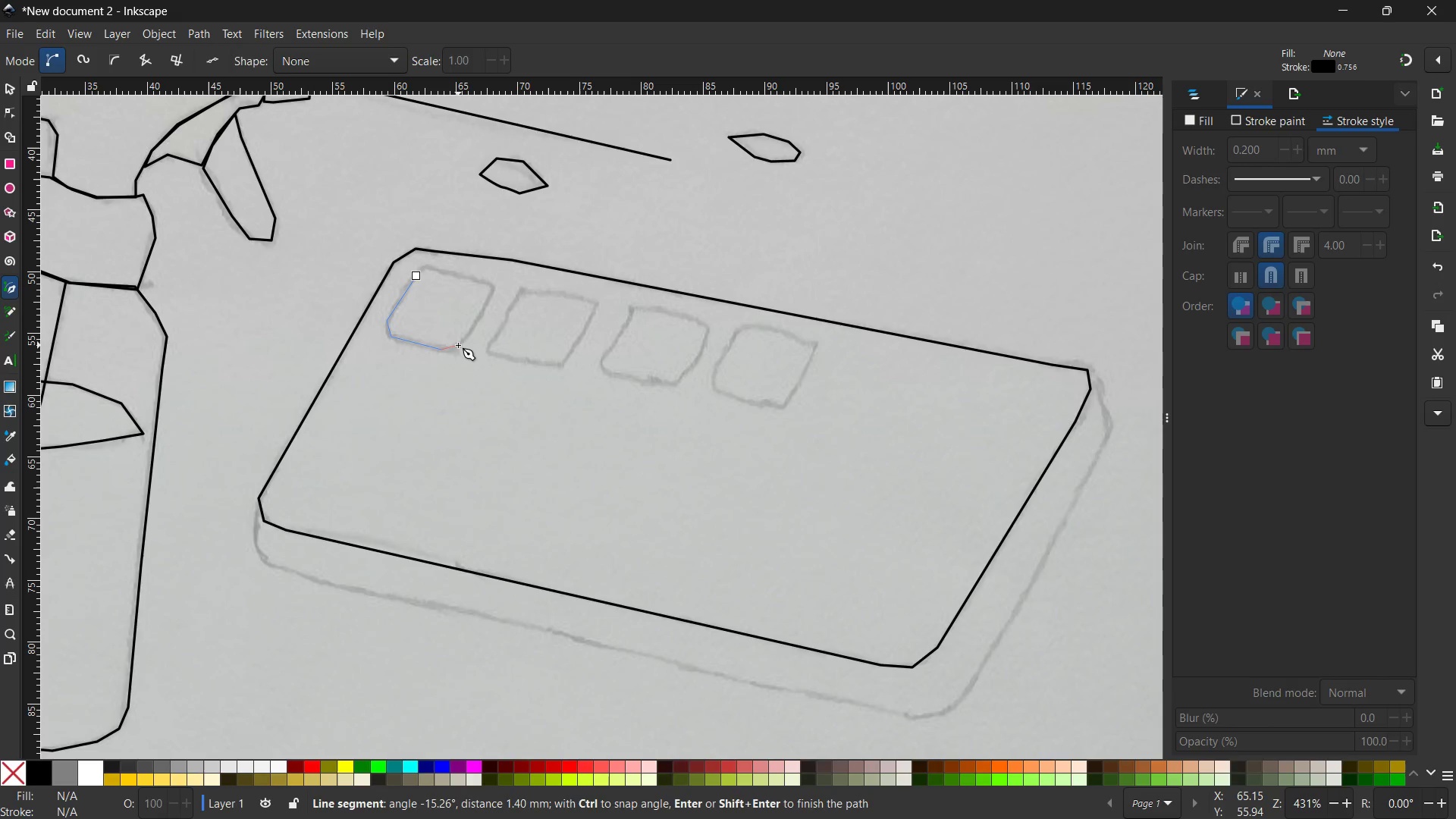 
left_click([460, 347])
 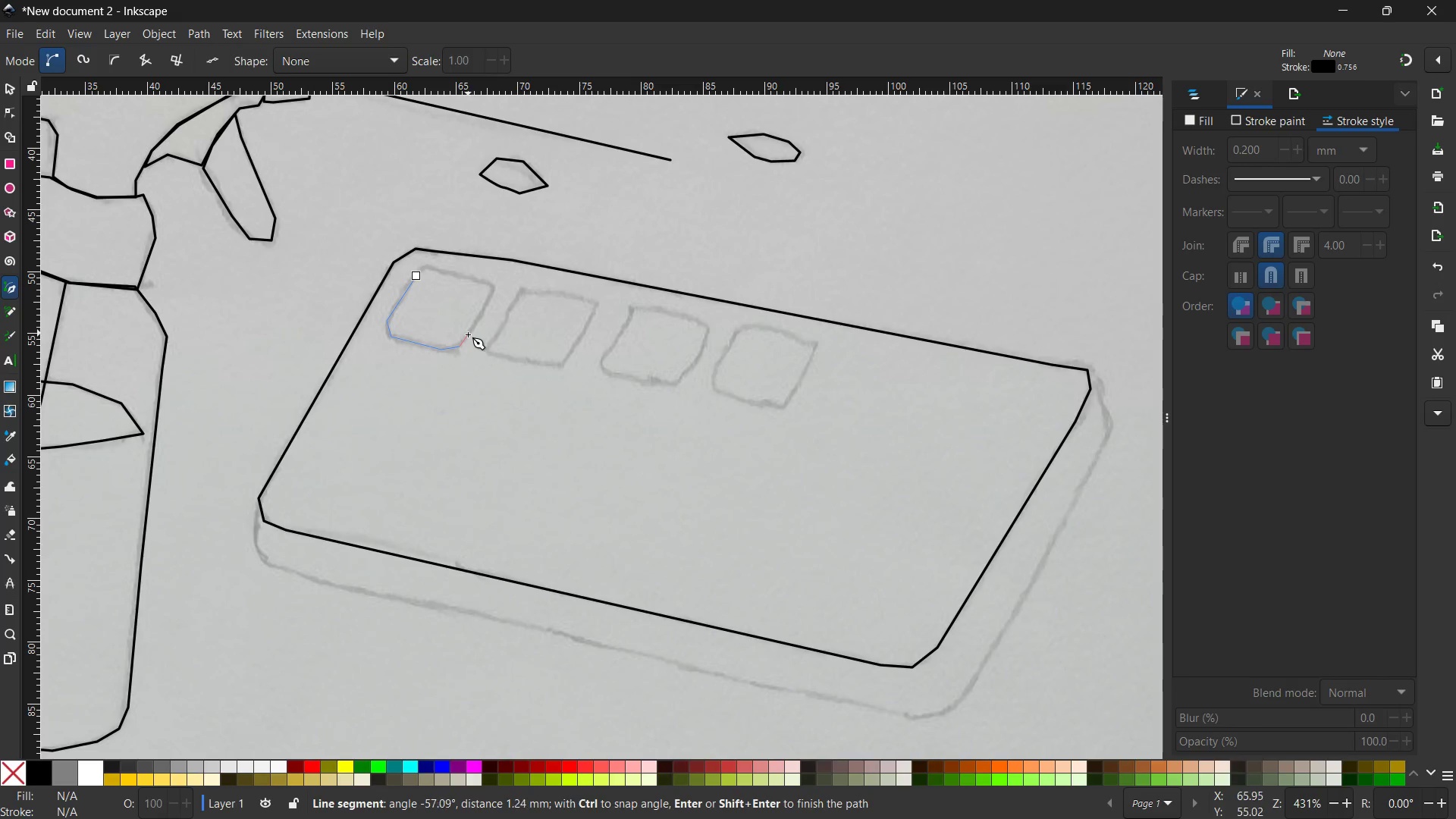 
left_click([467, 336])
 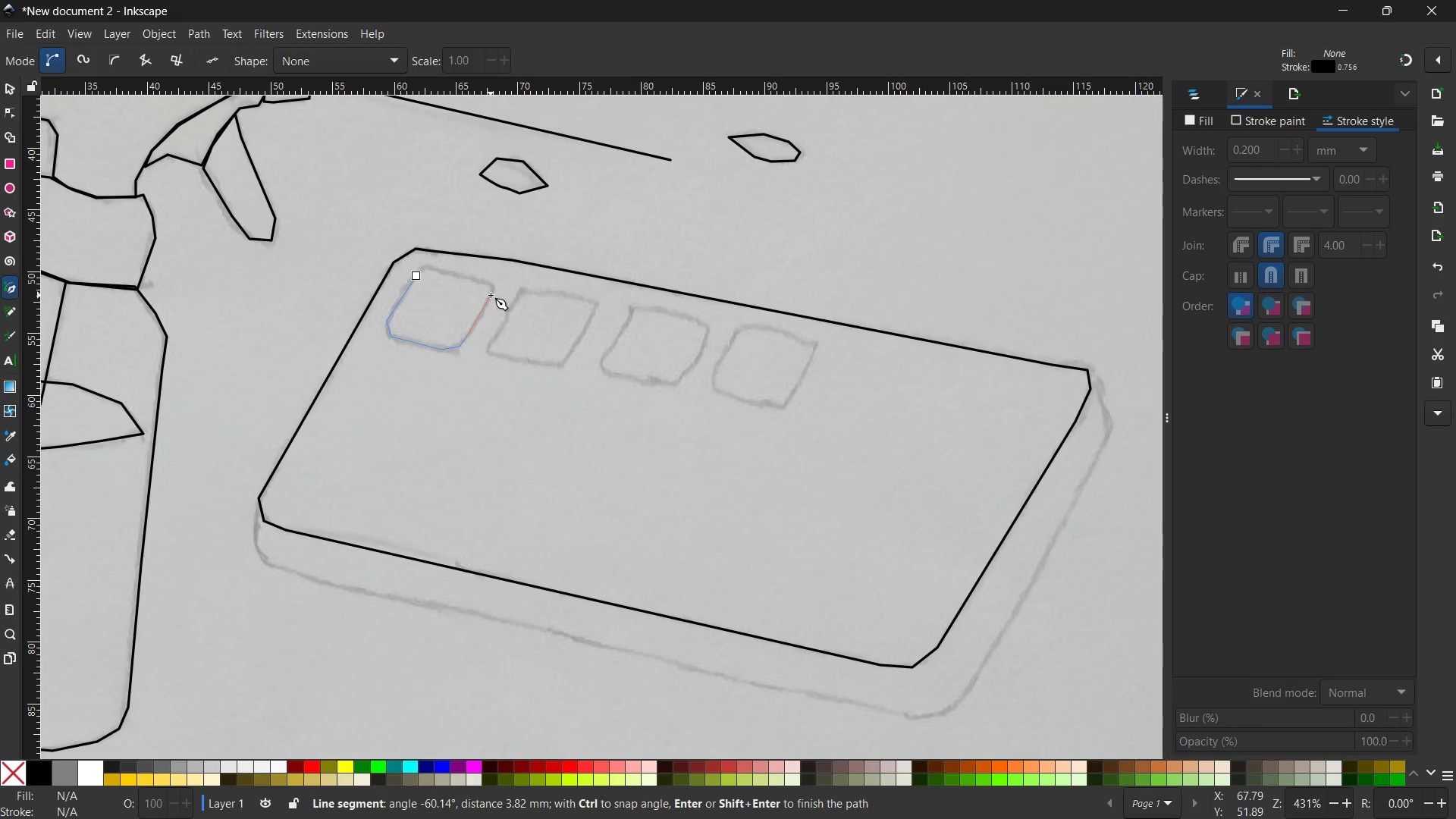 
left_click([491, 295])
 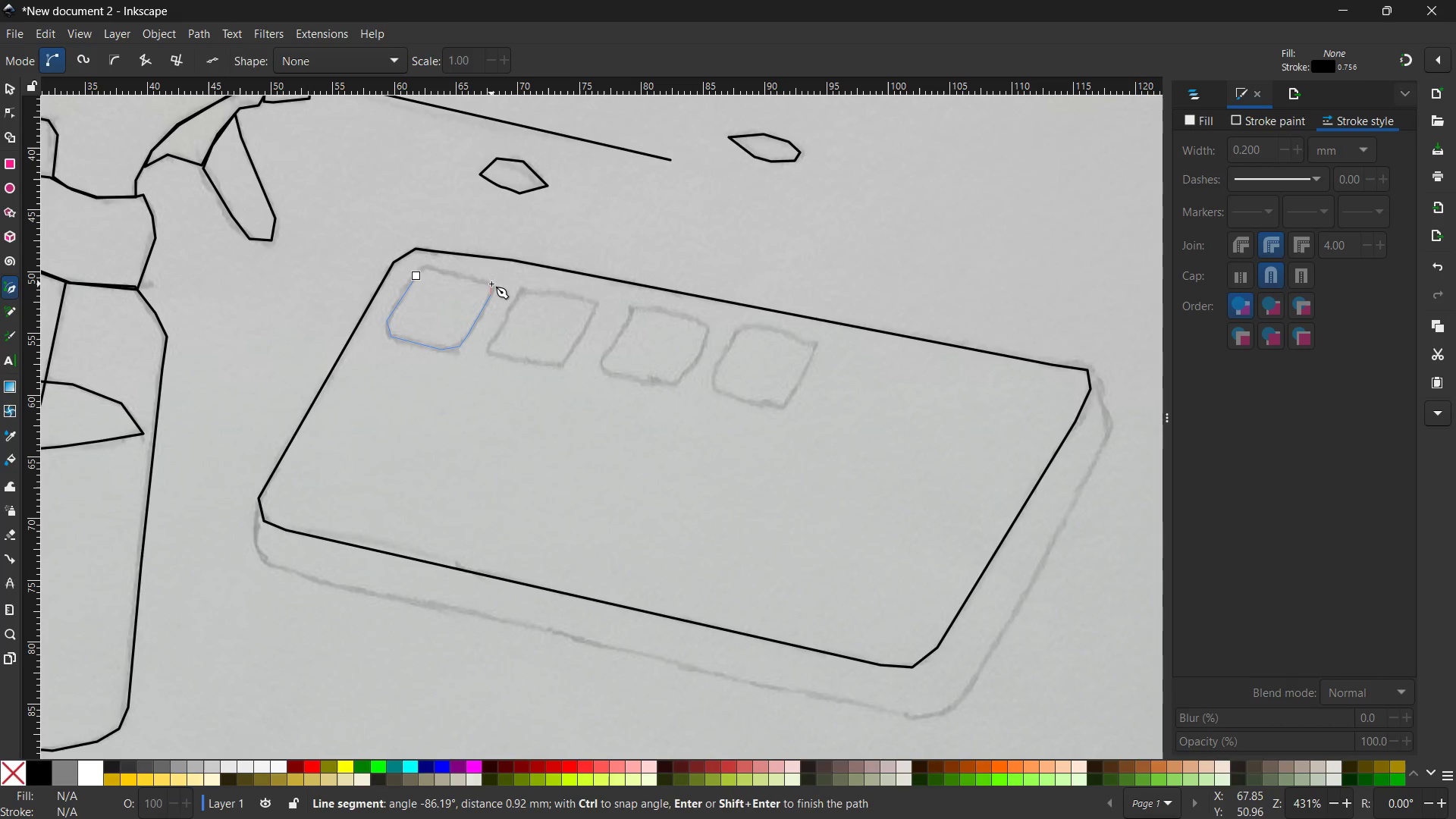 
left_click([491, 284])
 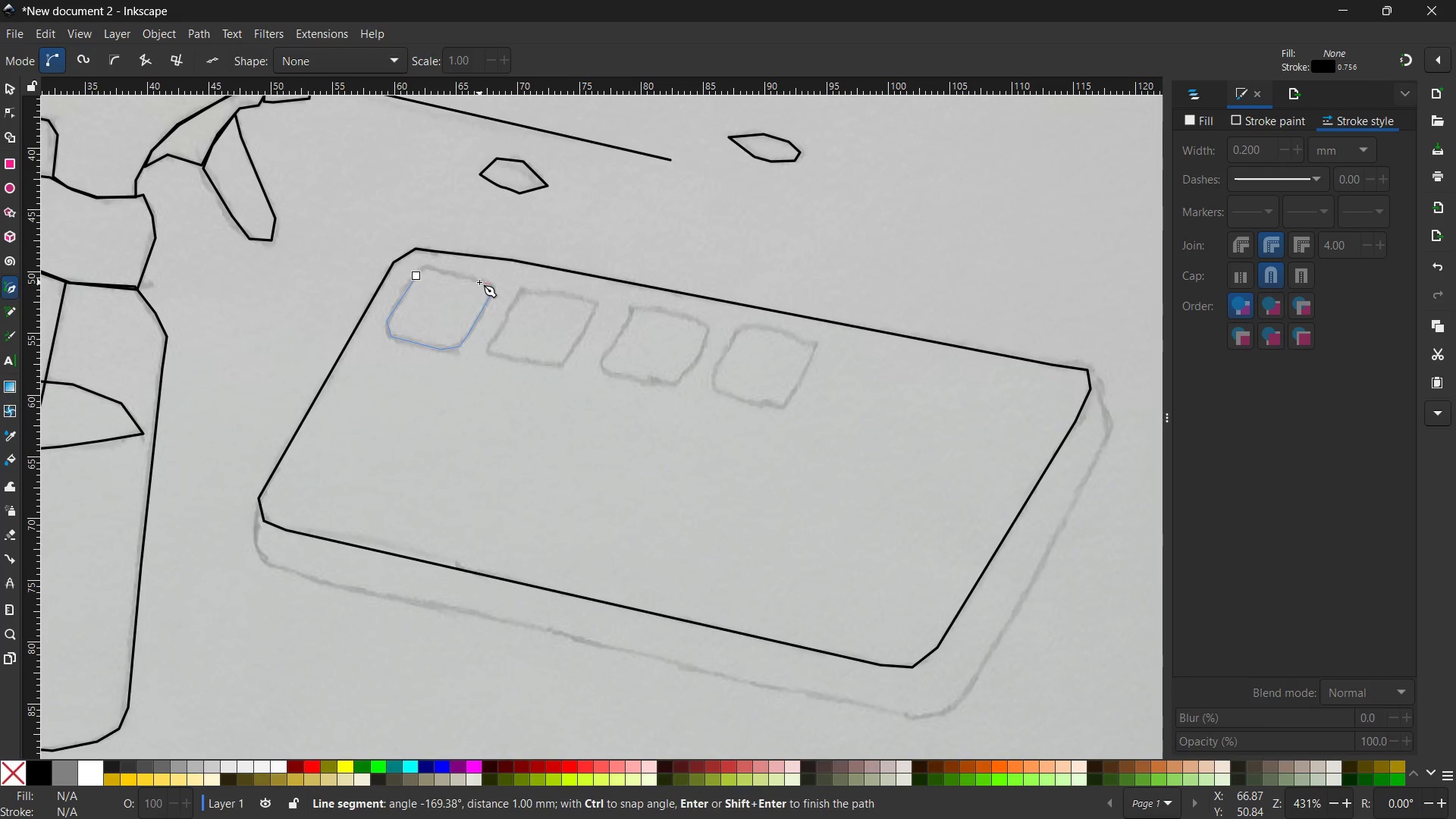 
left_click([479, 281])
 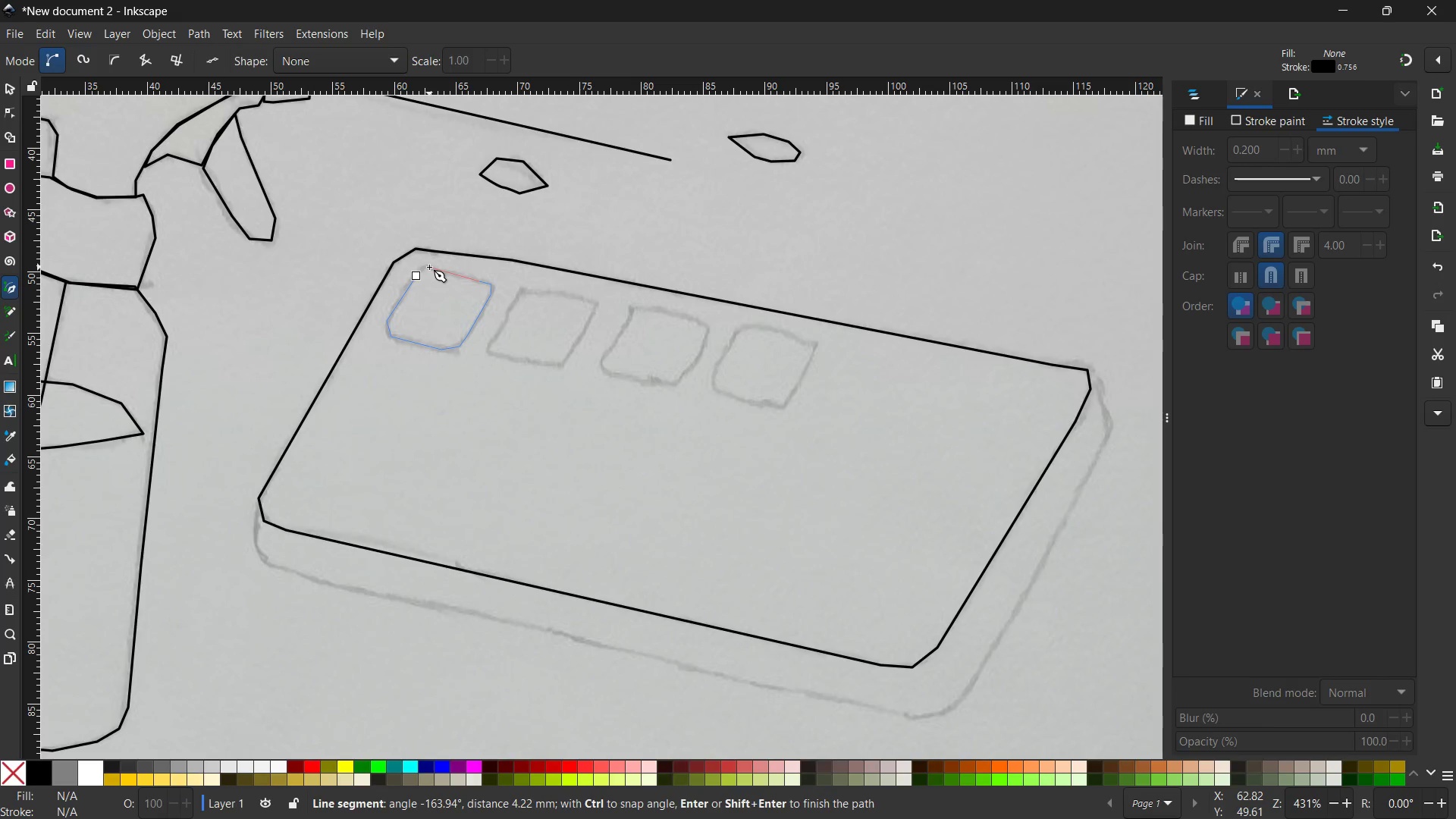 
left_click([429, 267])
 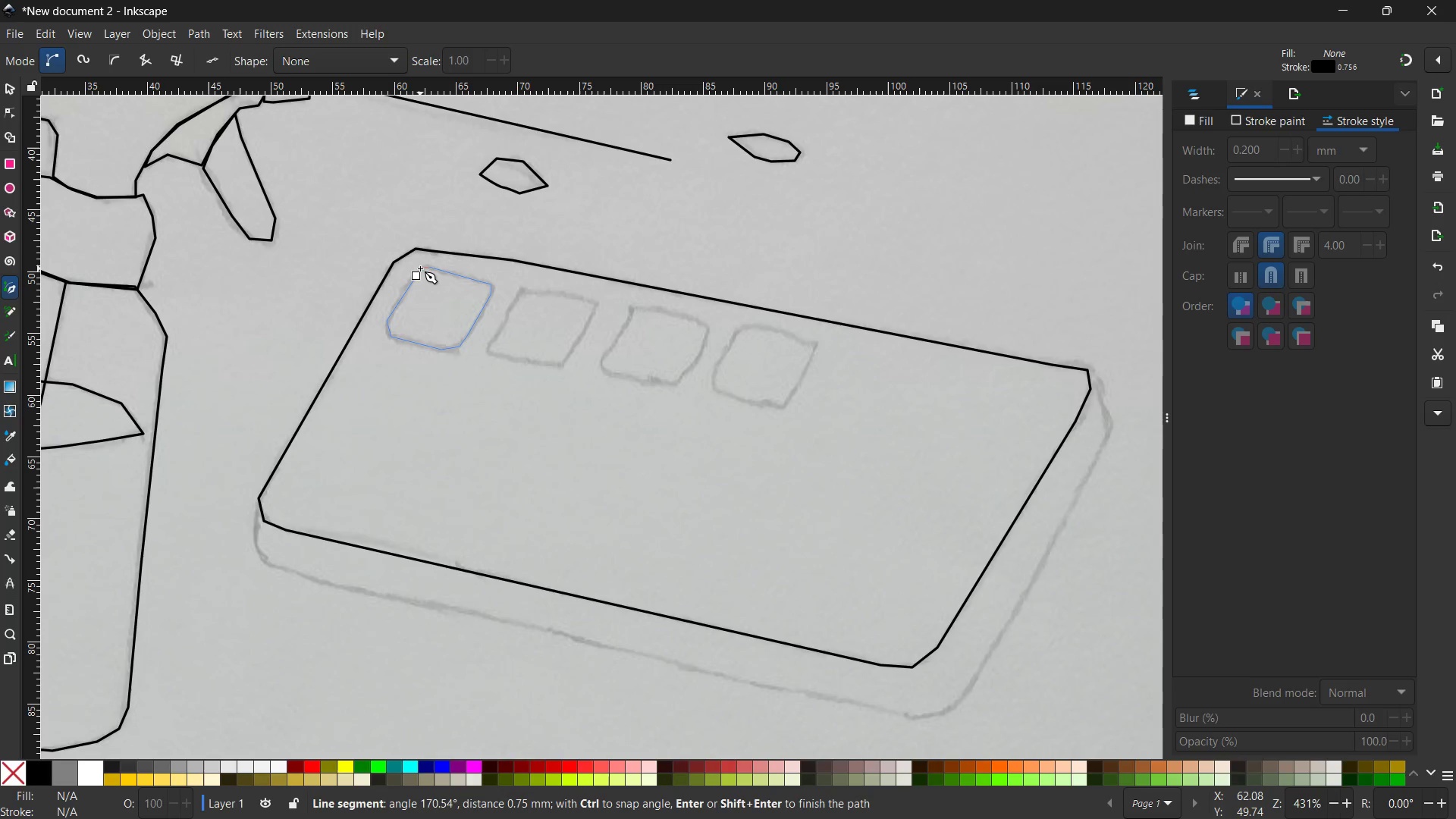 
left_click([420, 268])
 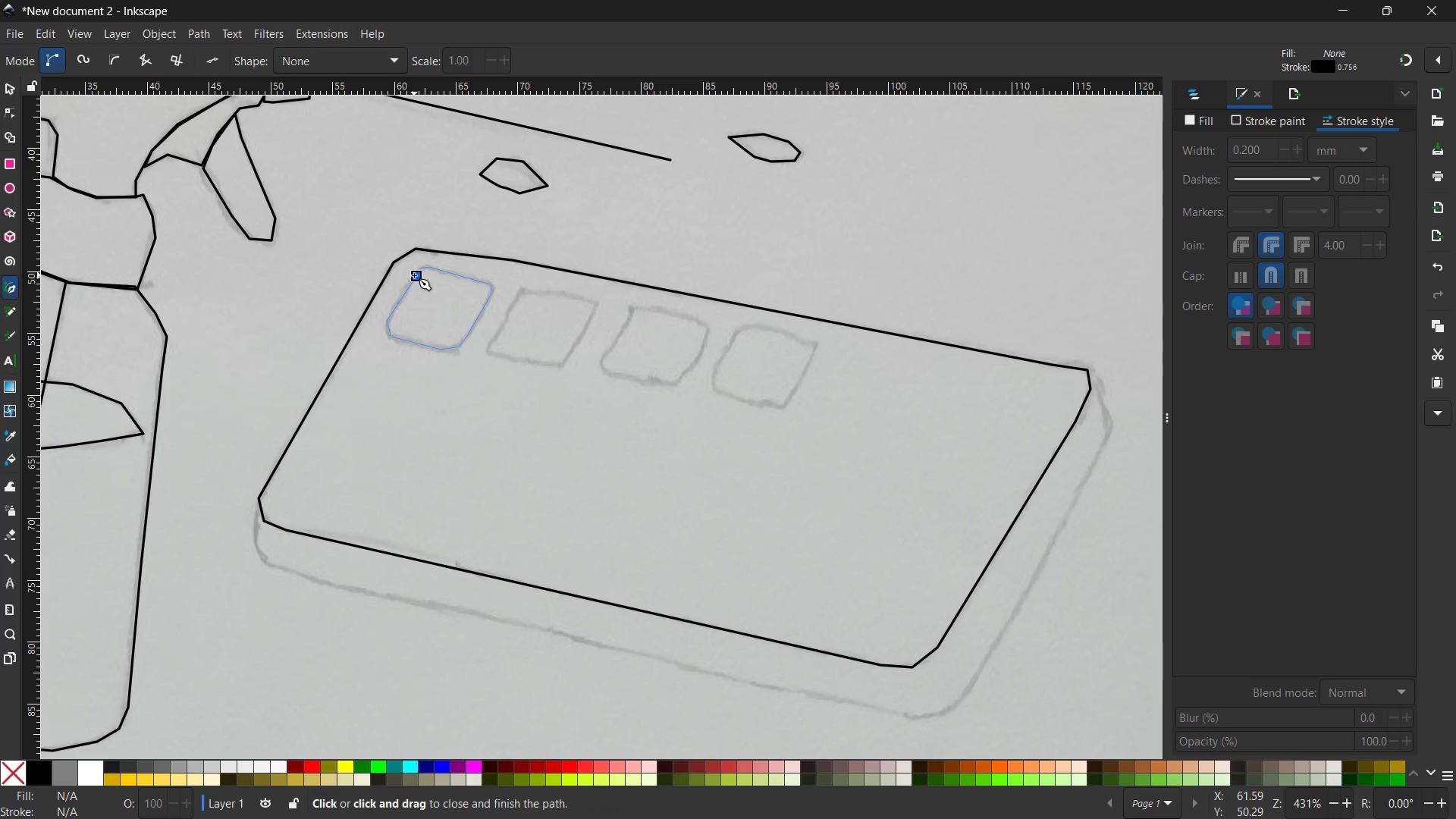 
double_click([414, 275])
 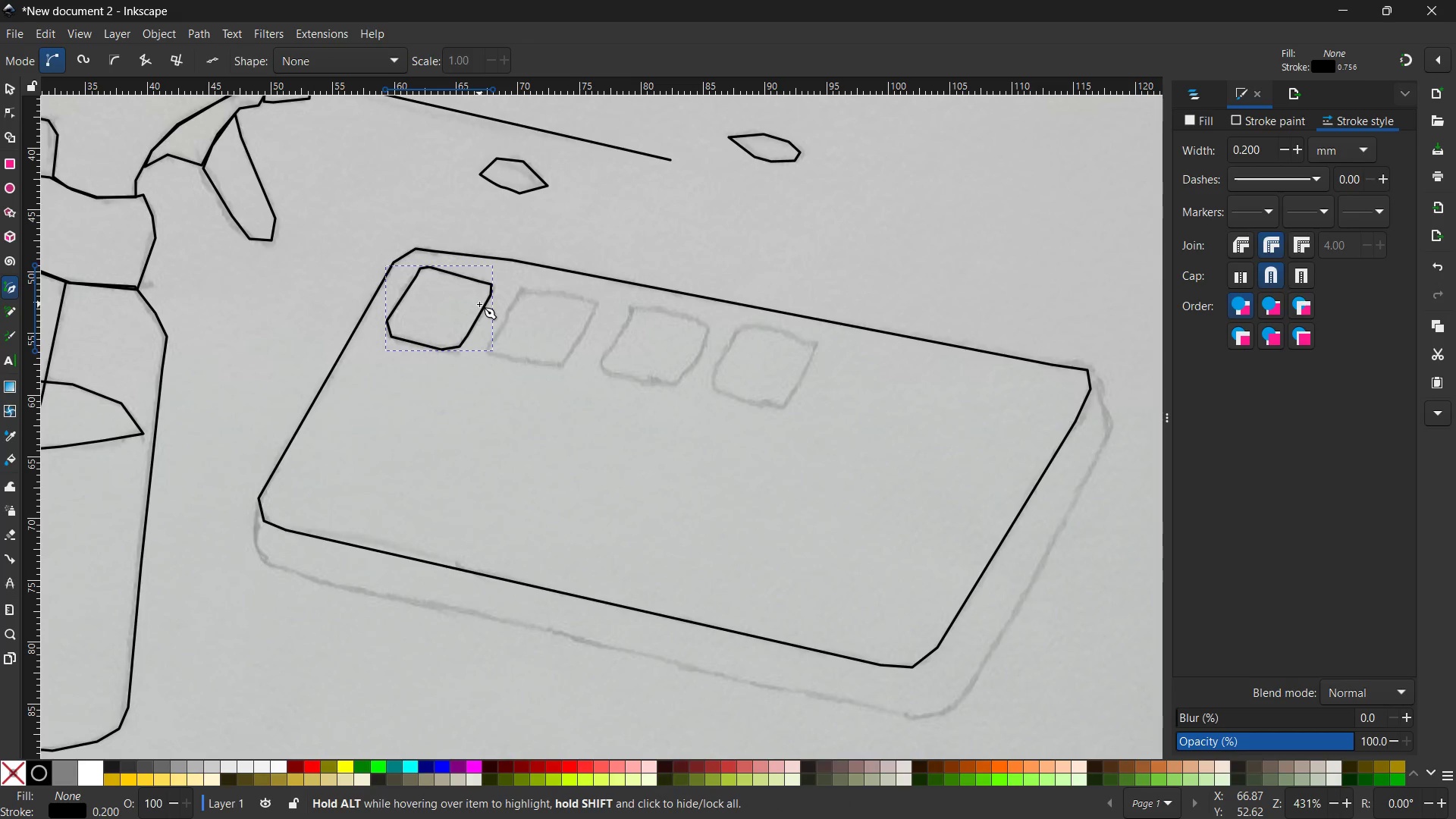 
wait(16.98)
 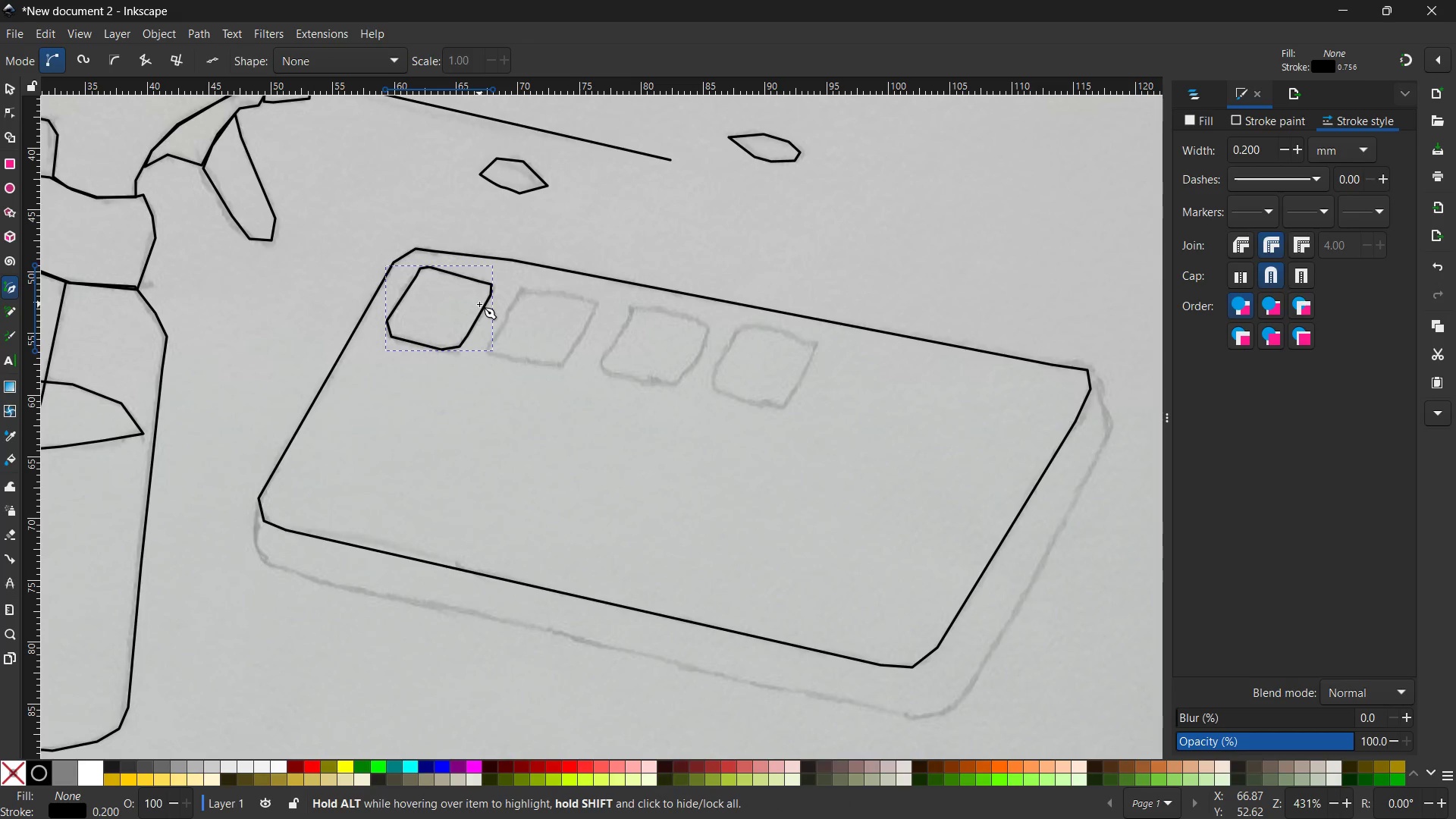 
scroll: coordinate [423, 359], scroll_direction: down, amount: 1.0
 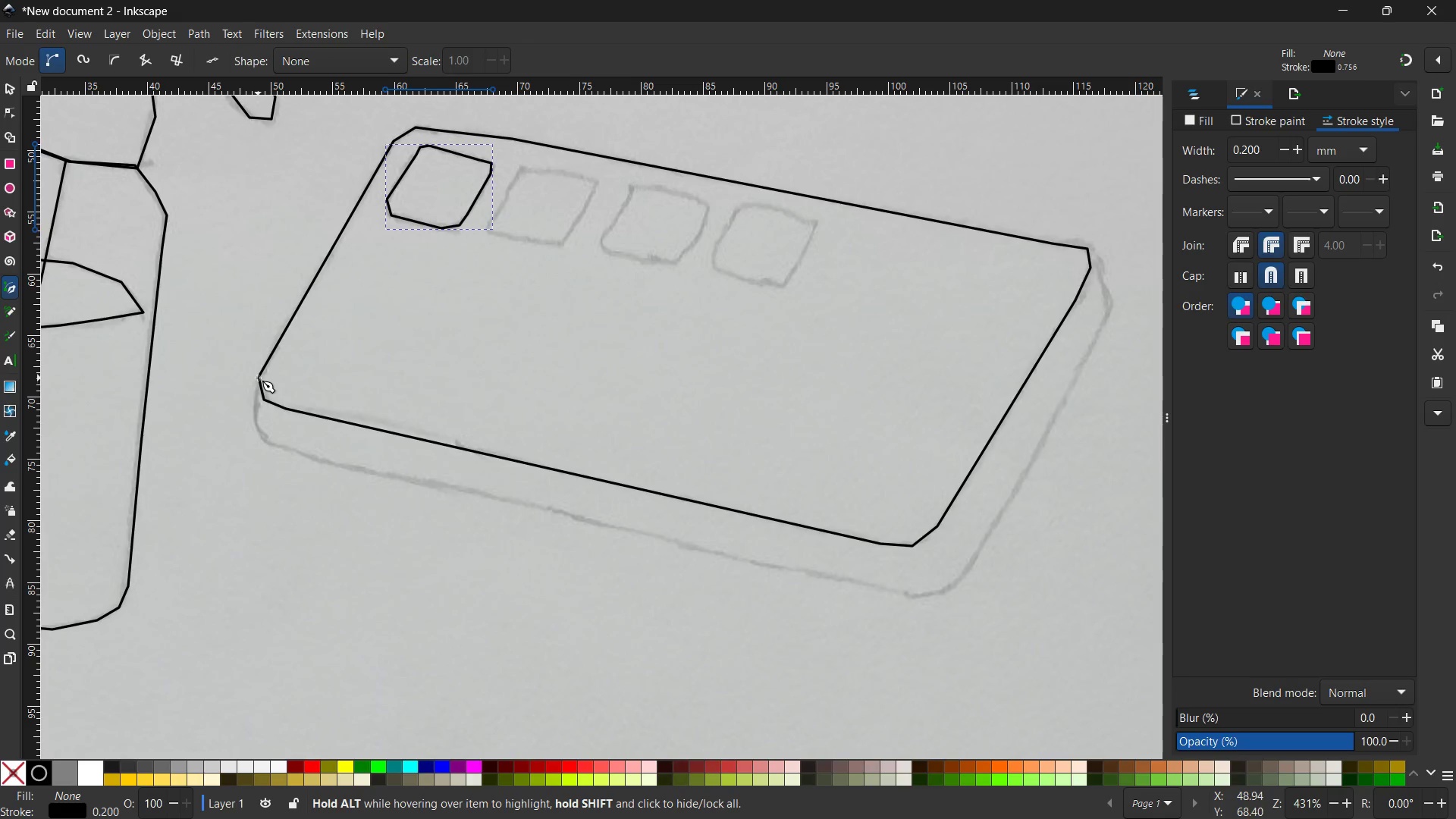 
left_click([257, 377])
 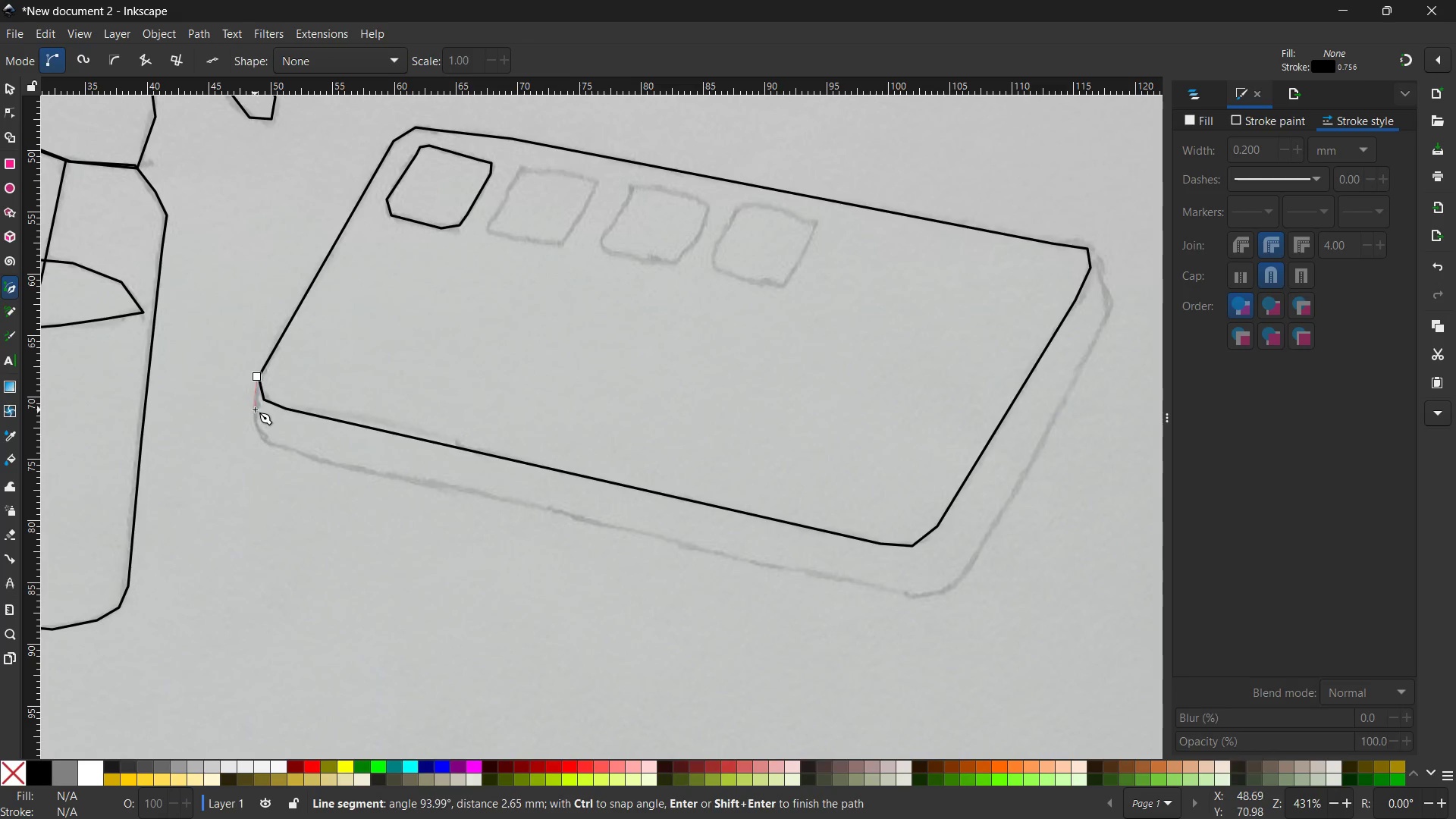 
left_click([255, 410])
 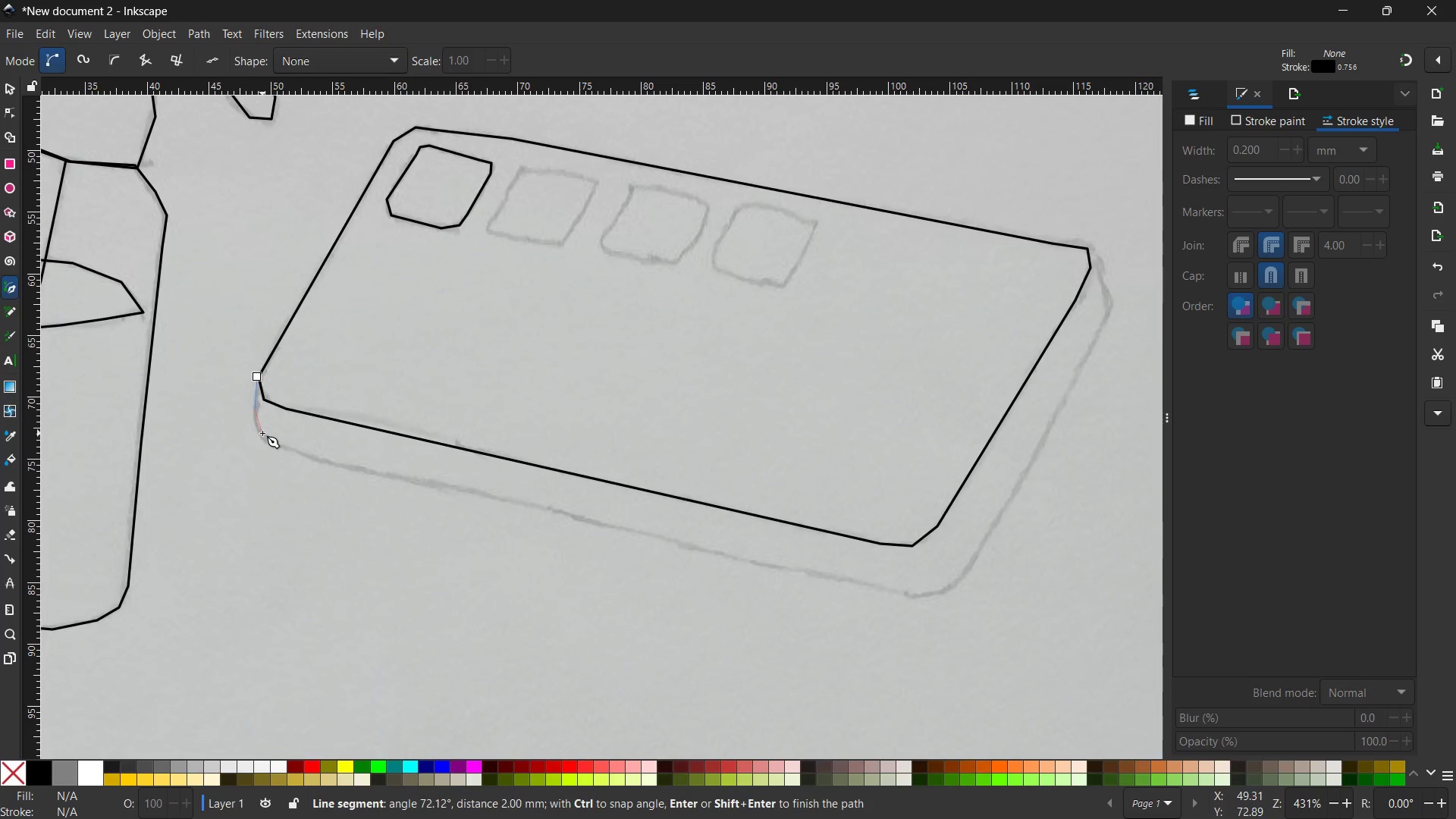 
left_click([262, 433])
 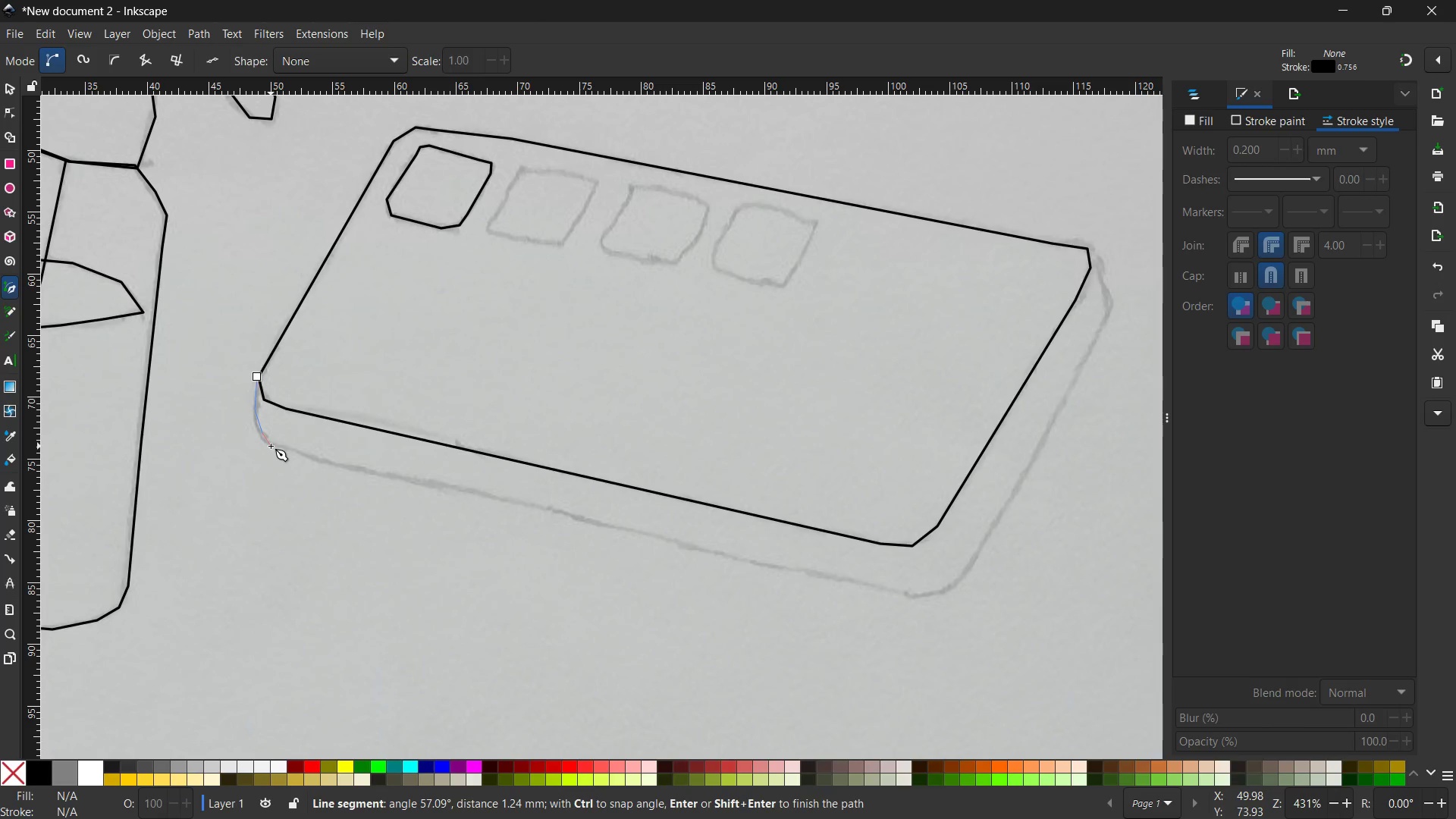 
double_click([271, 446])
 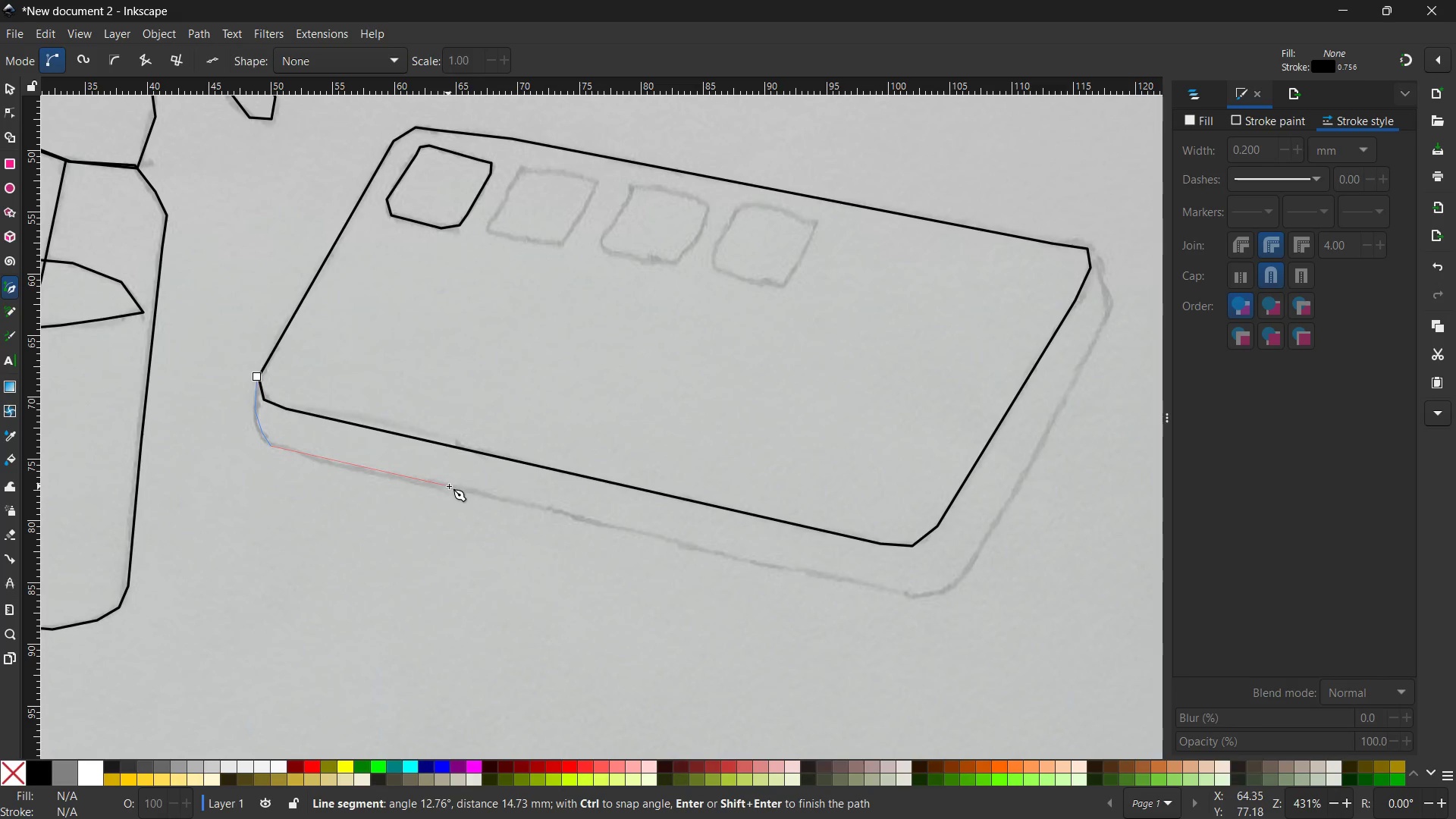 
left_click([452, 491])
 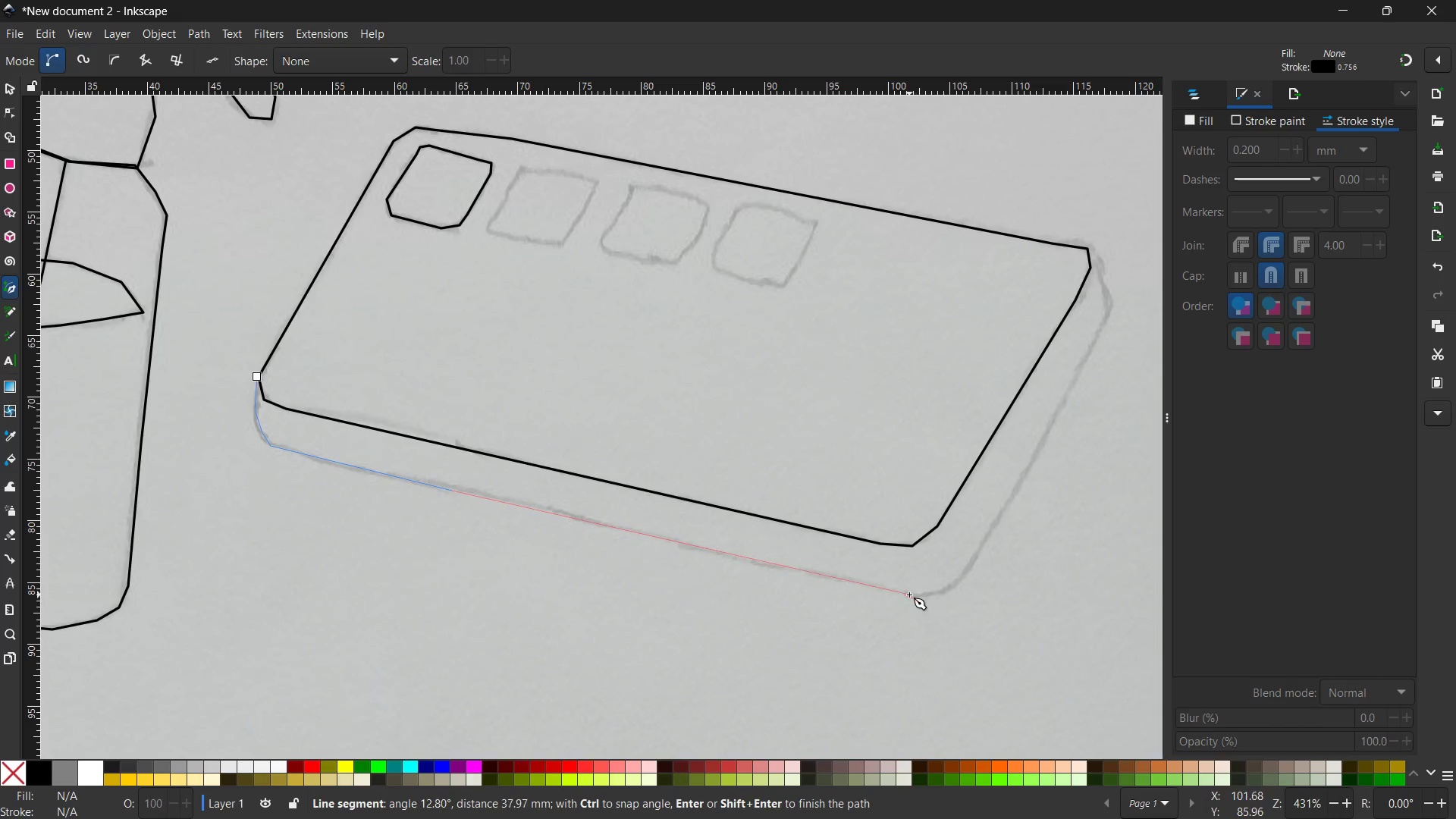 
left_click([909, 595])
 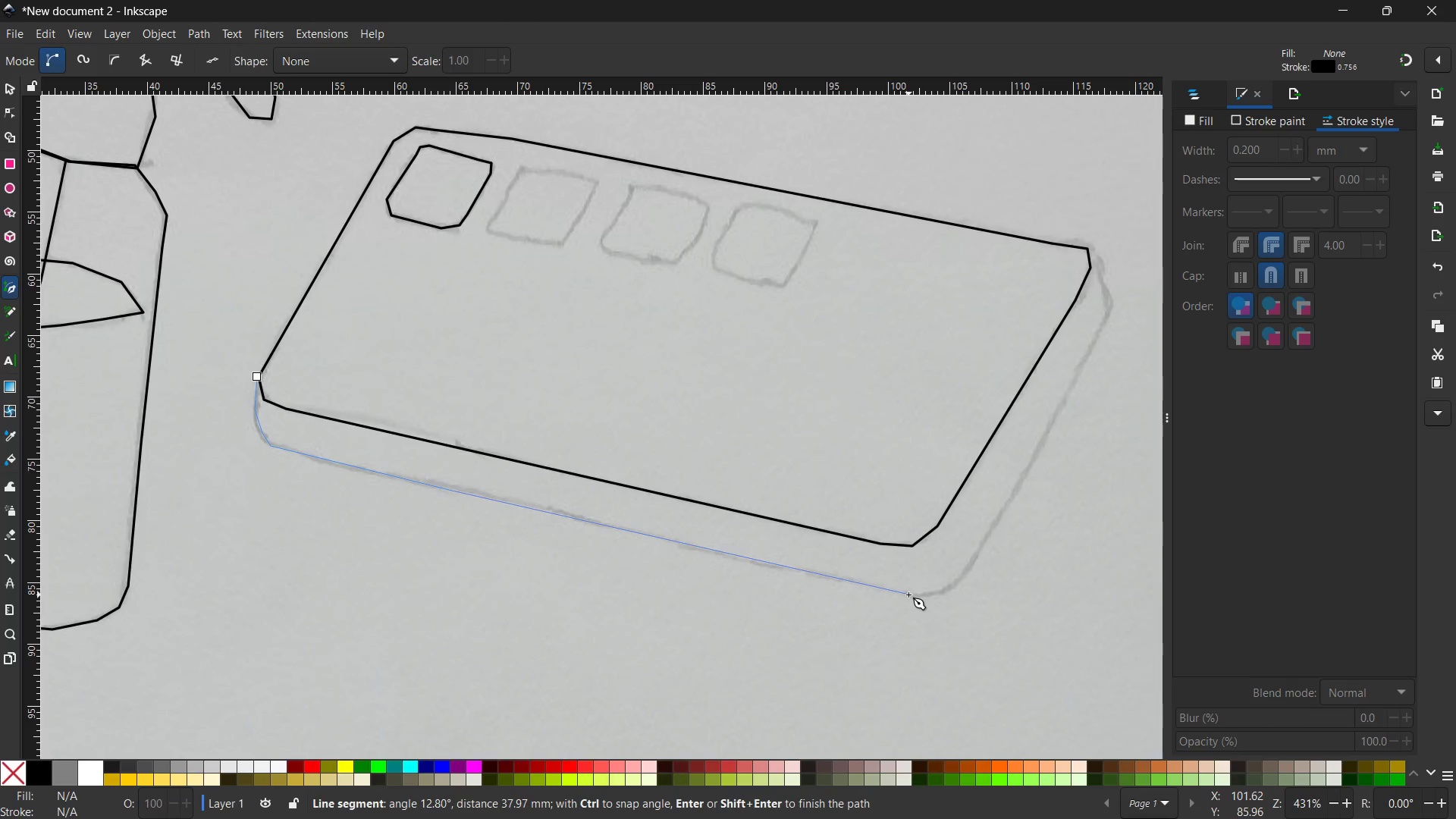 
wait(39.55)
 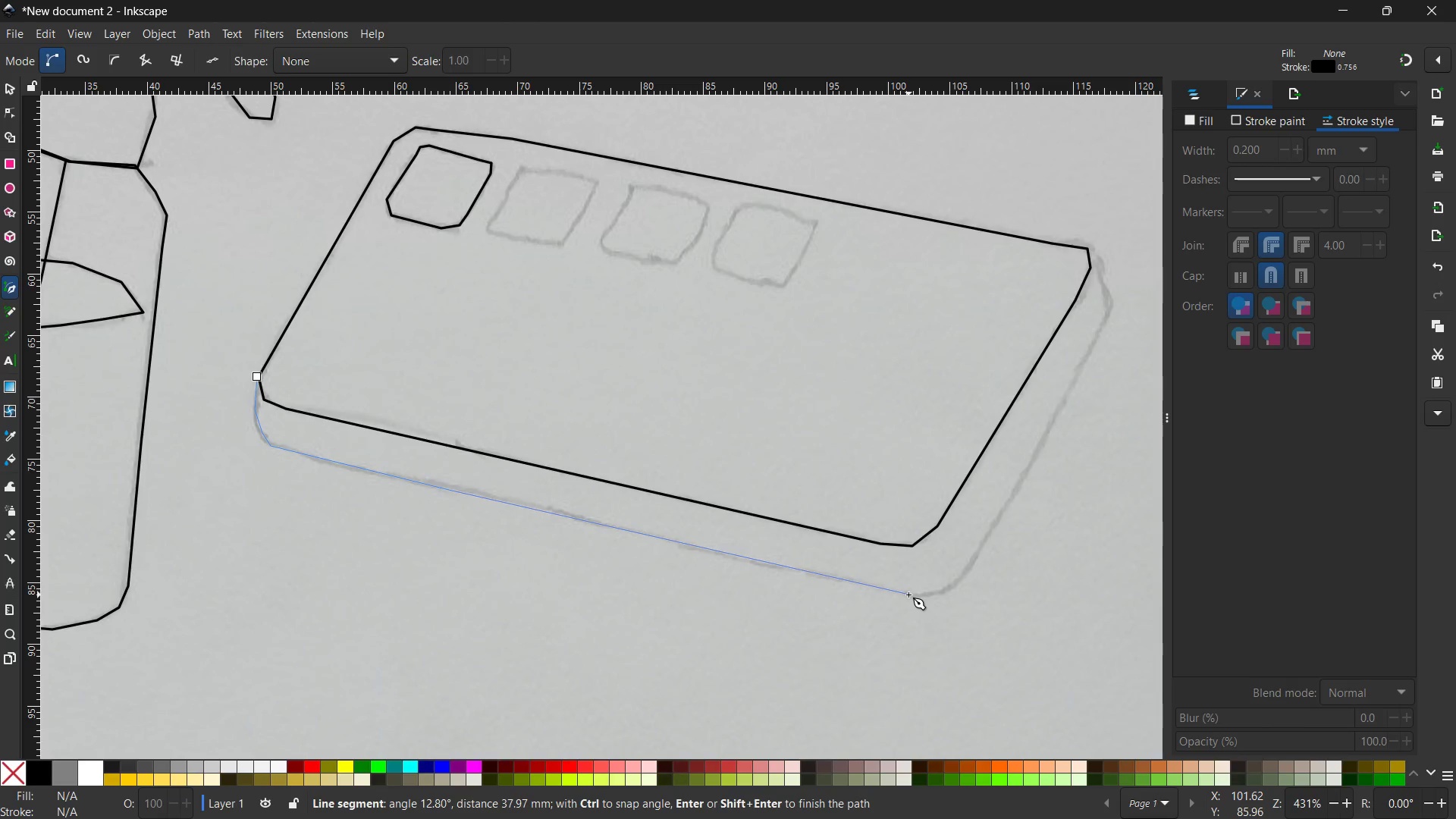 
hold_key(key=Space, duration=1.06)
 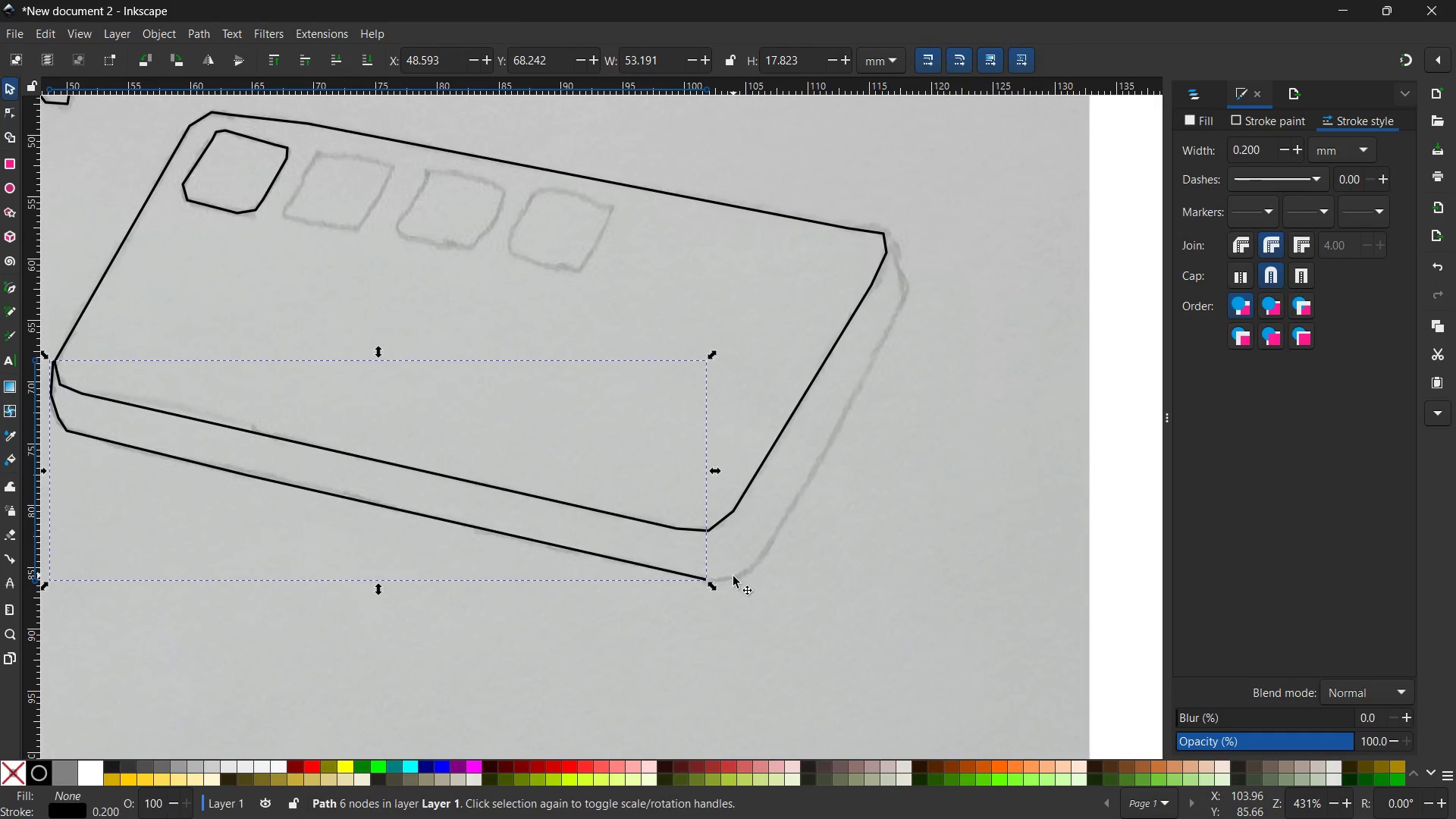 
left_click_drag(start_coordinate=[939, 573], to_coordinate=[735, 558])
 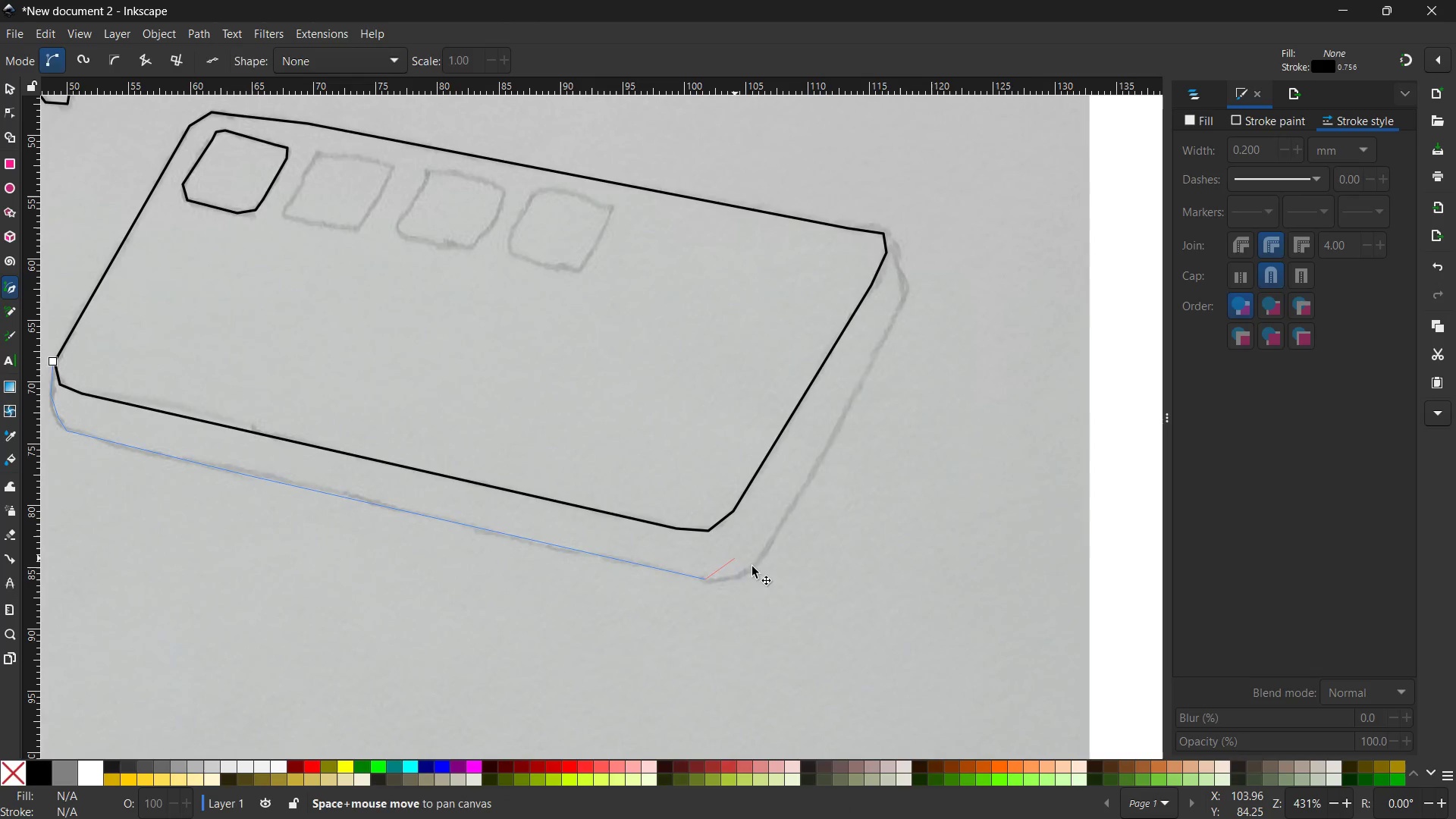 
key(Backspace)
 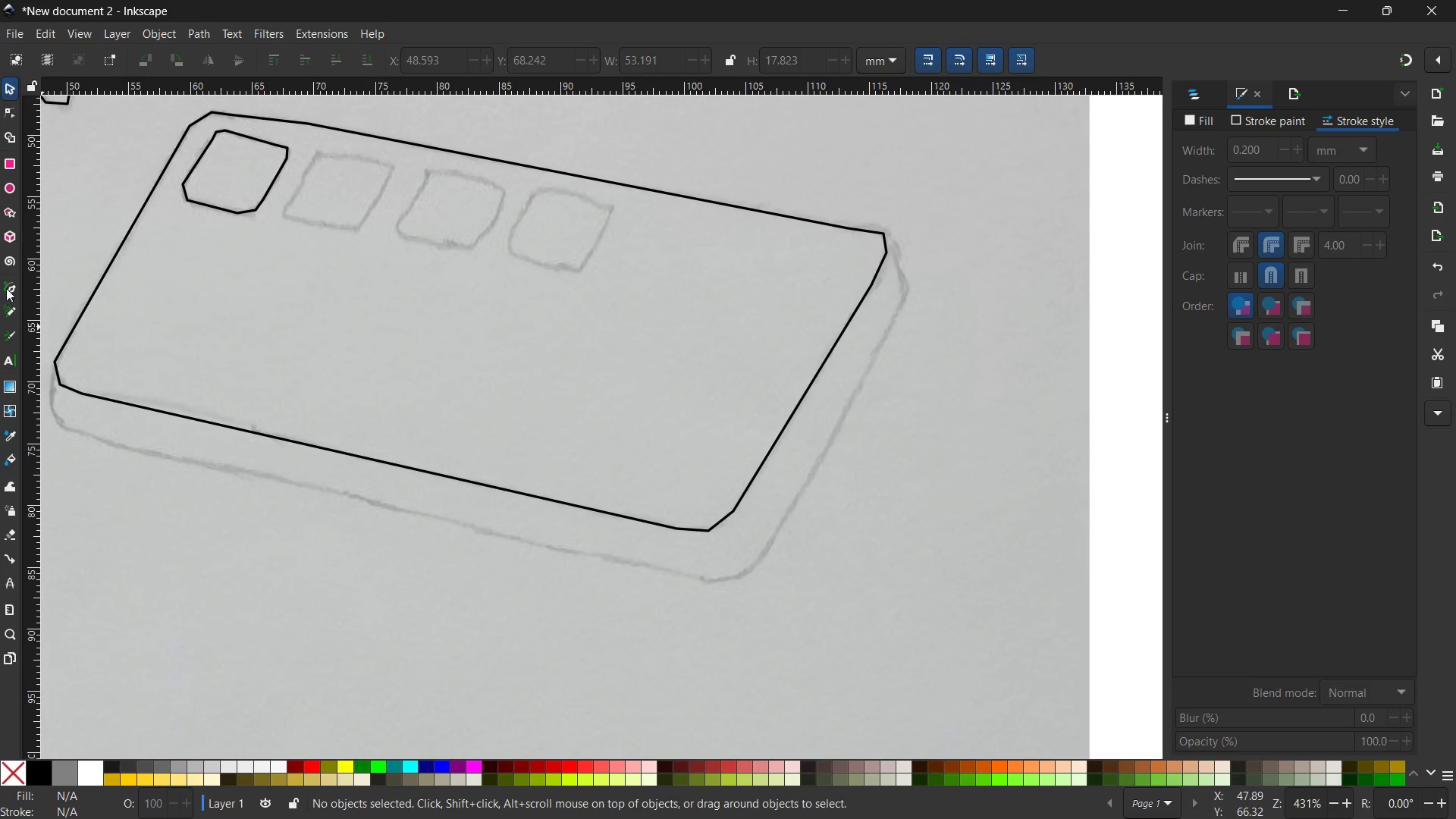 
left_click([2, 287])
 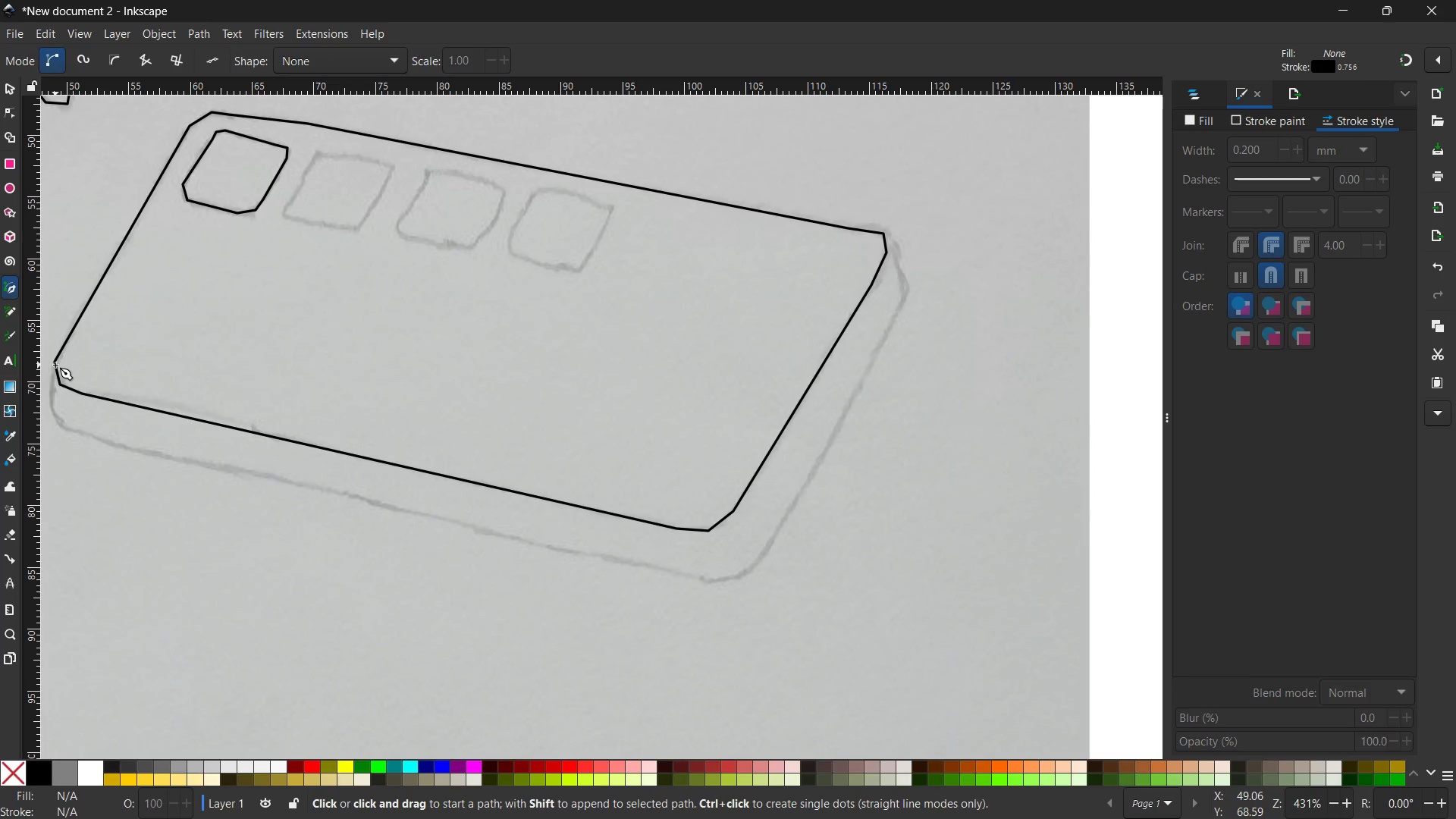 
left_click([54, 365])
 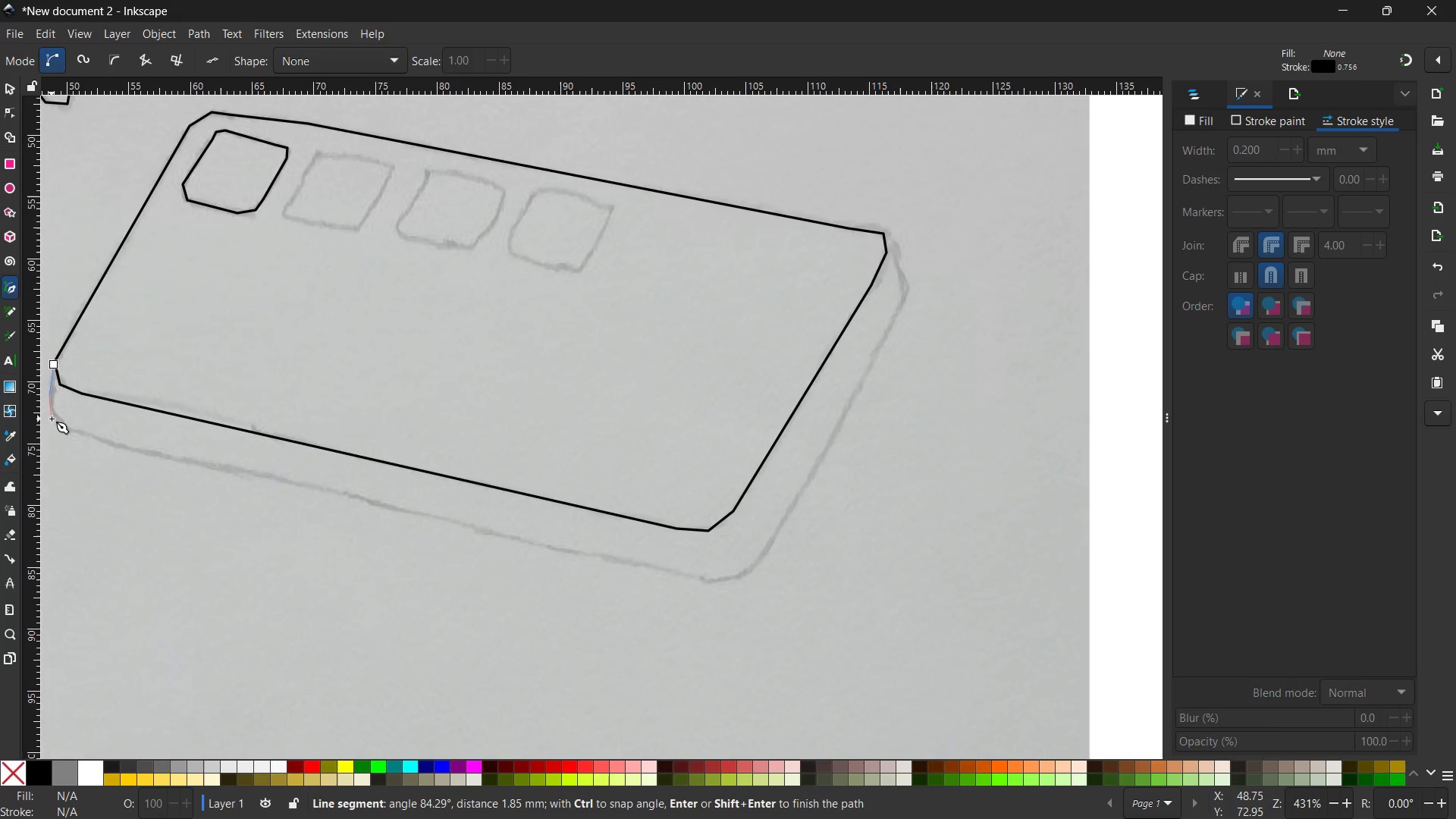 
left_click([55, 416])
 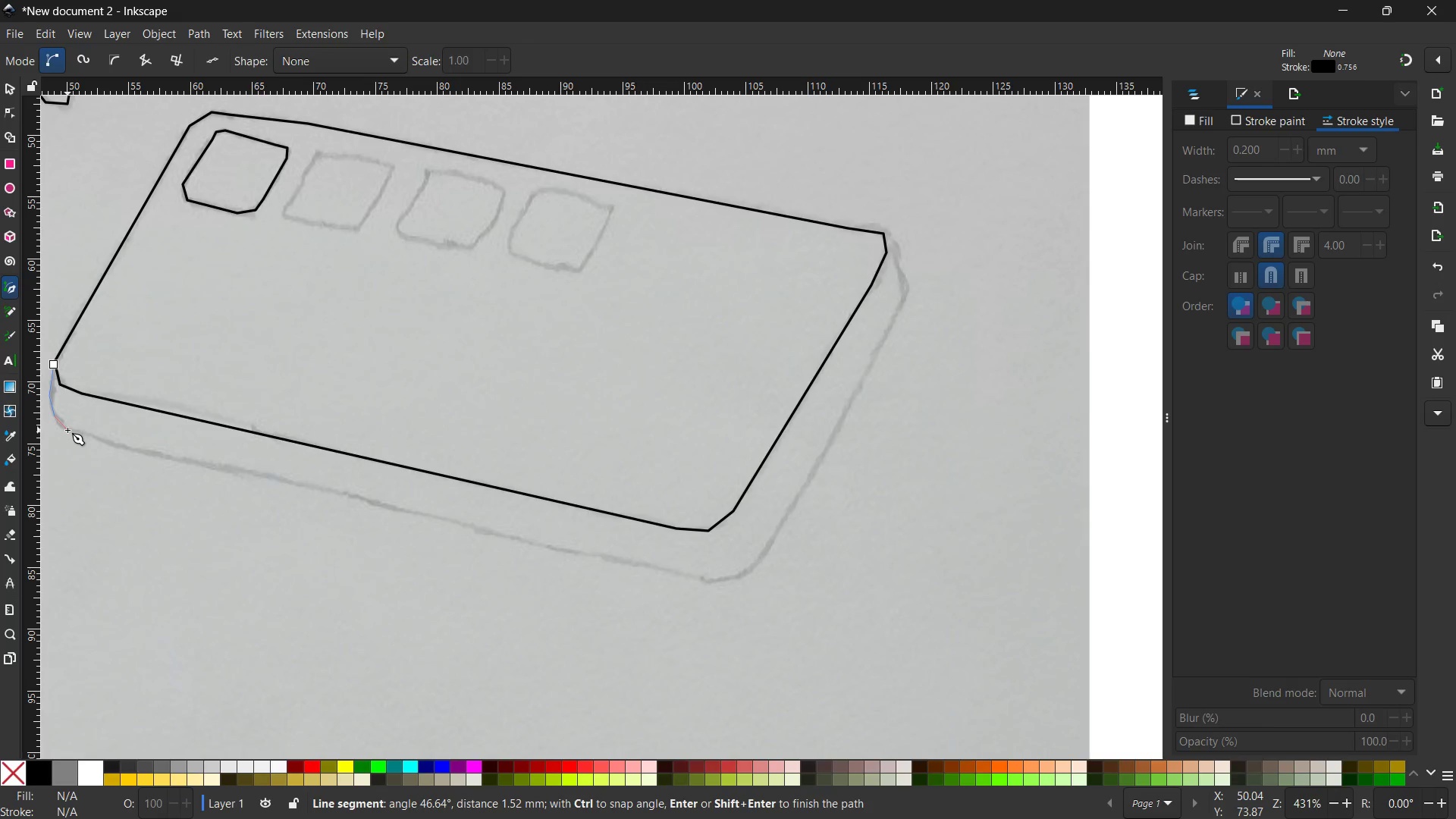 
left_click([67, 430])
 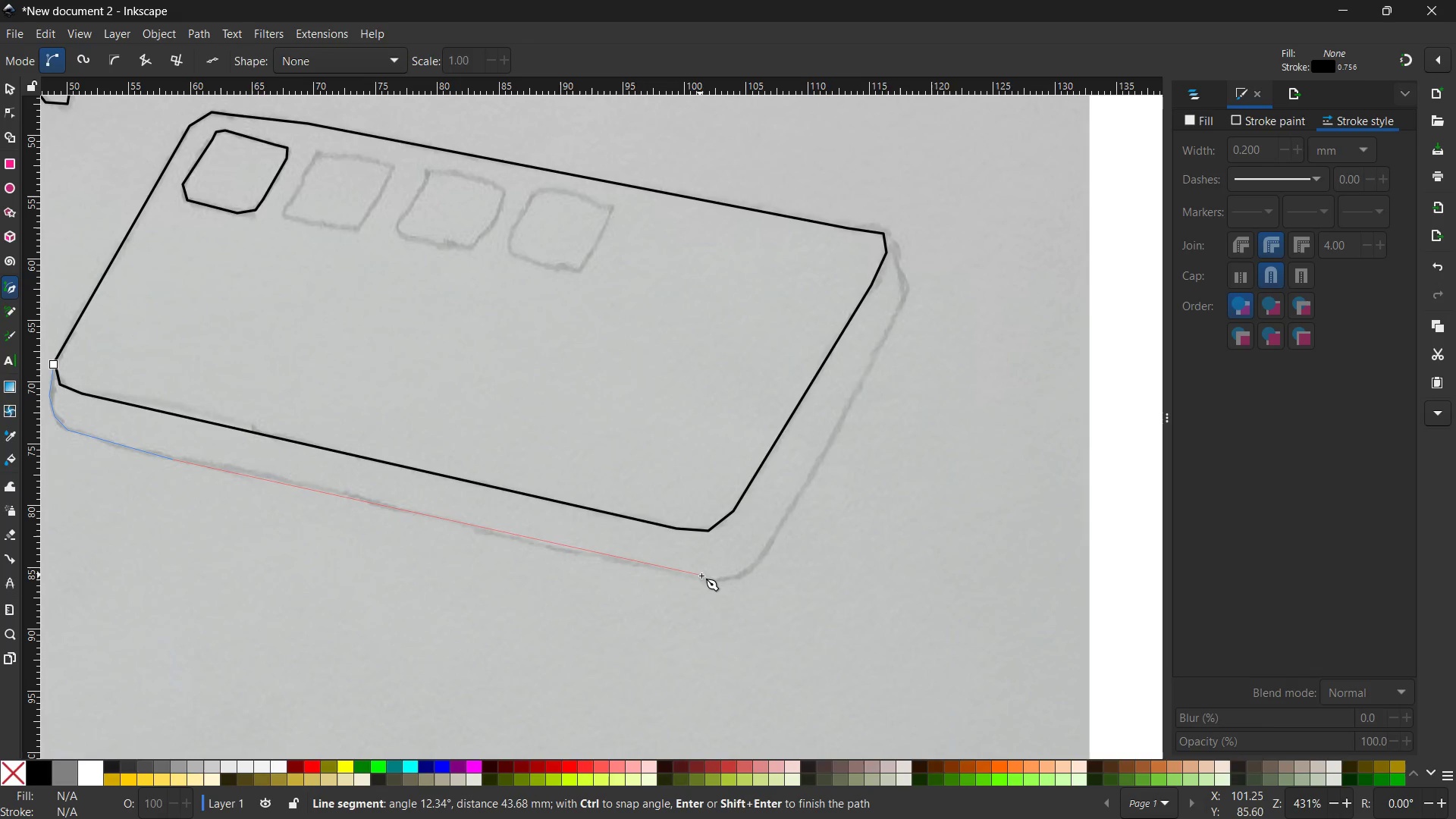 
left_click([708, 582])
 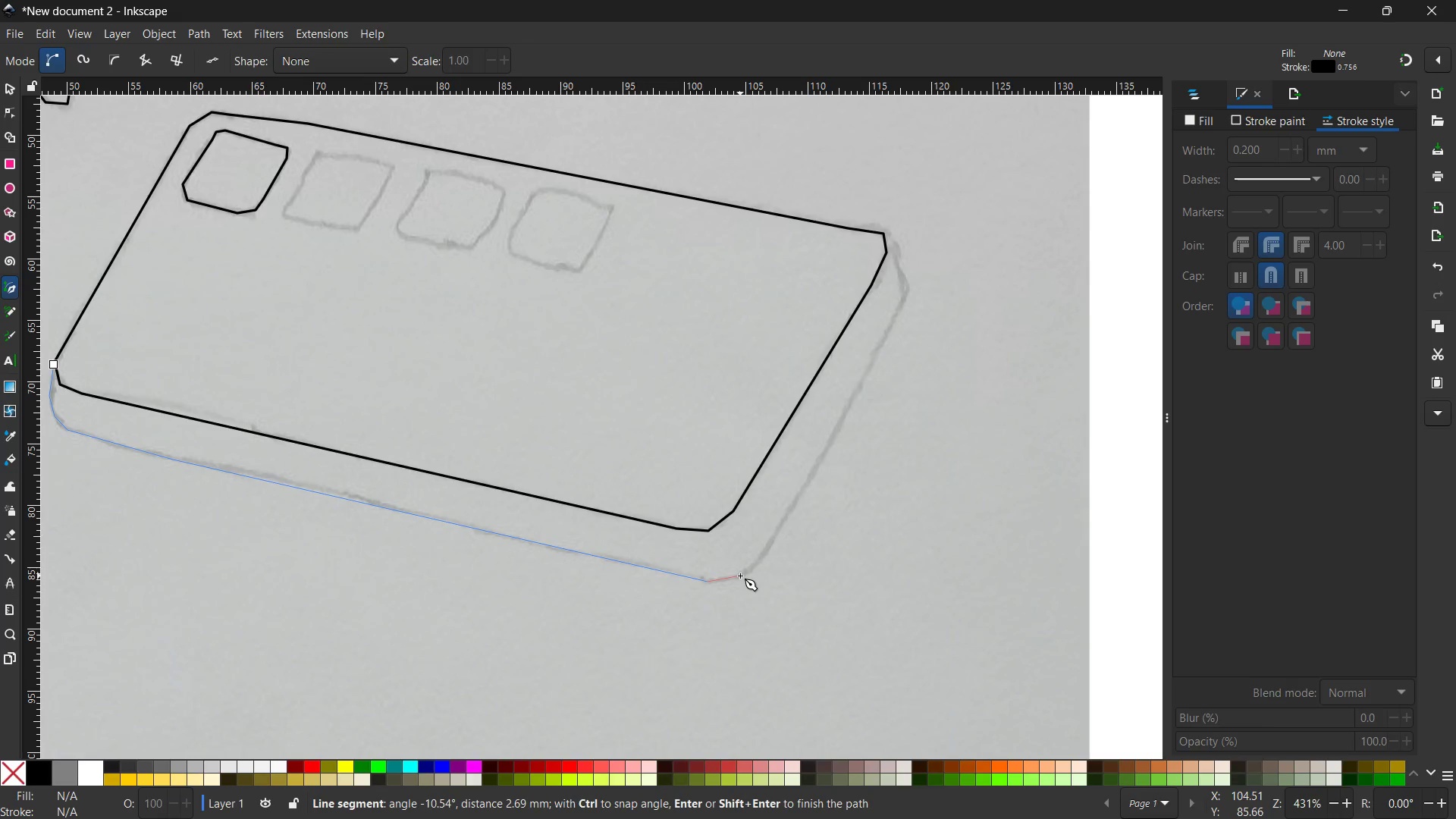 
left_click([740, 576])
 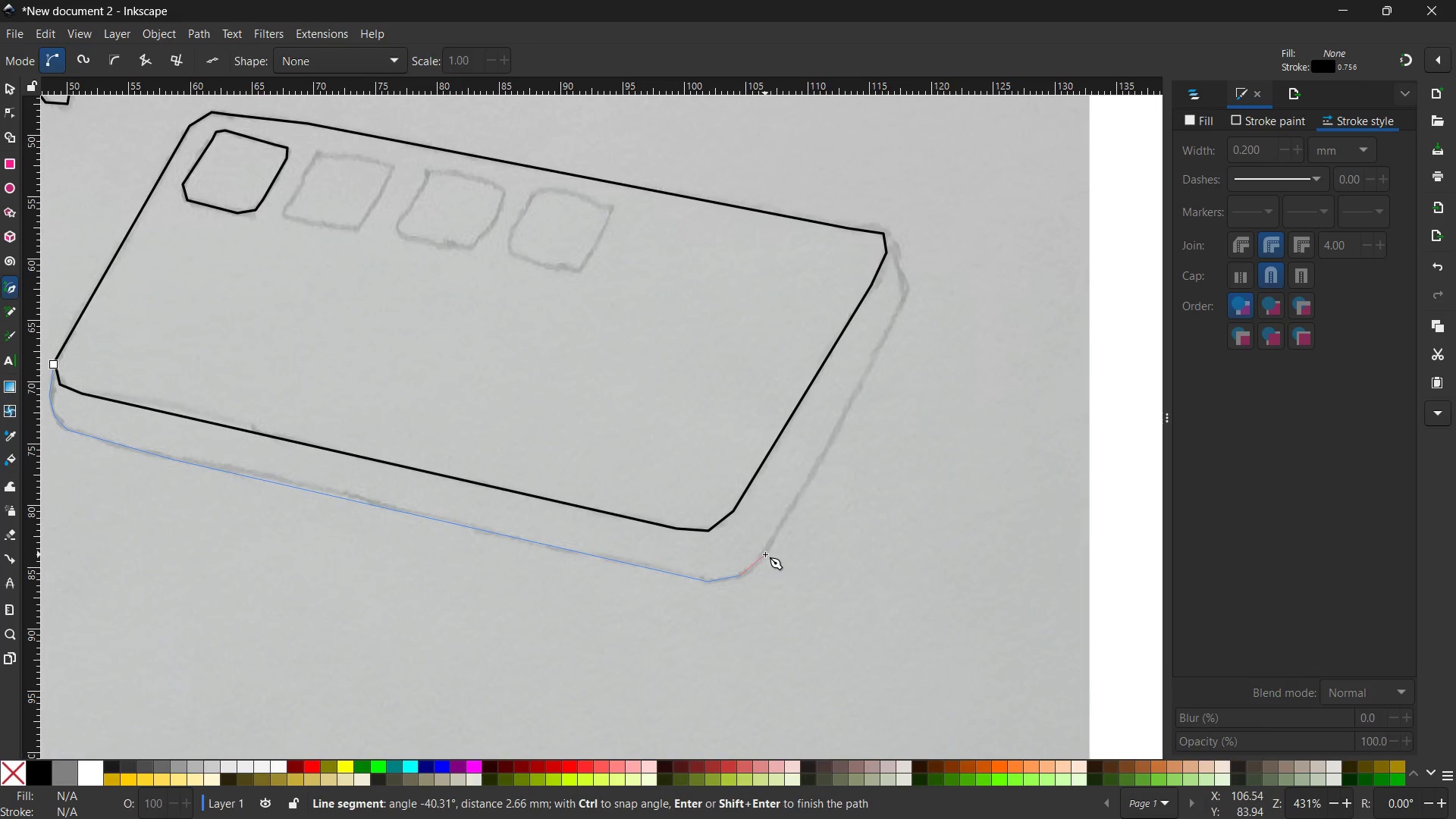 
left_click([765, 554])
 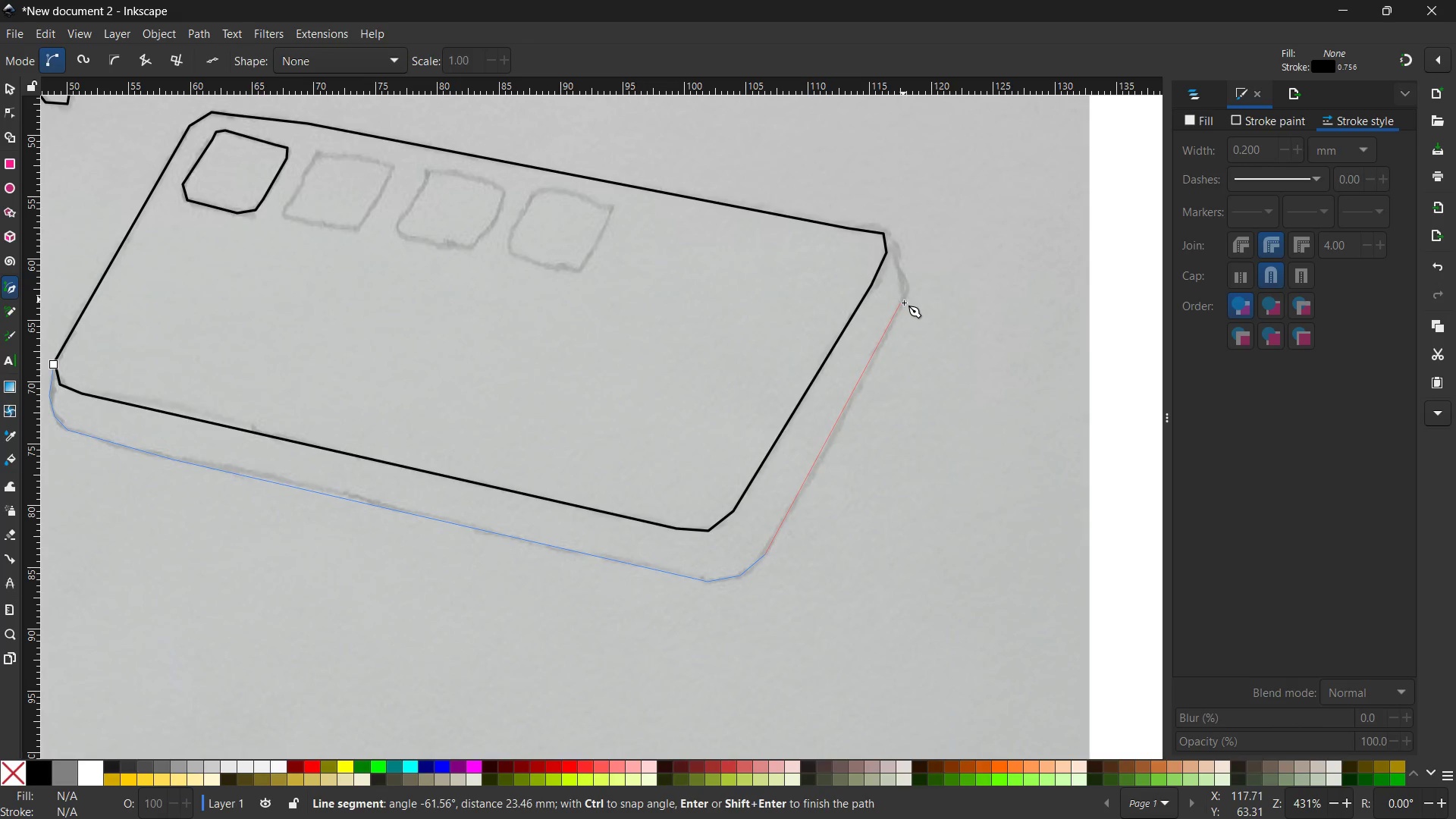 
left_click([903, 306])
 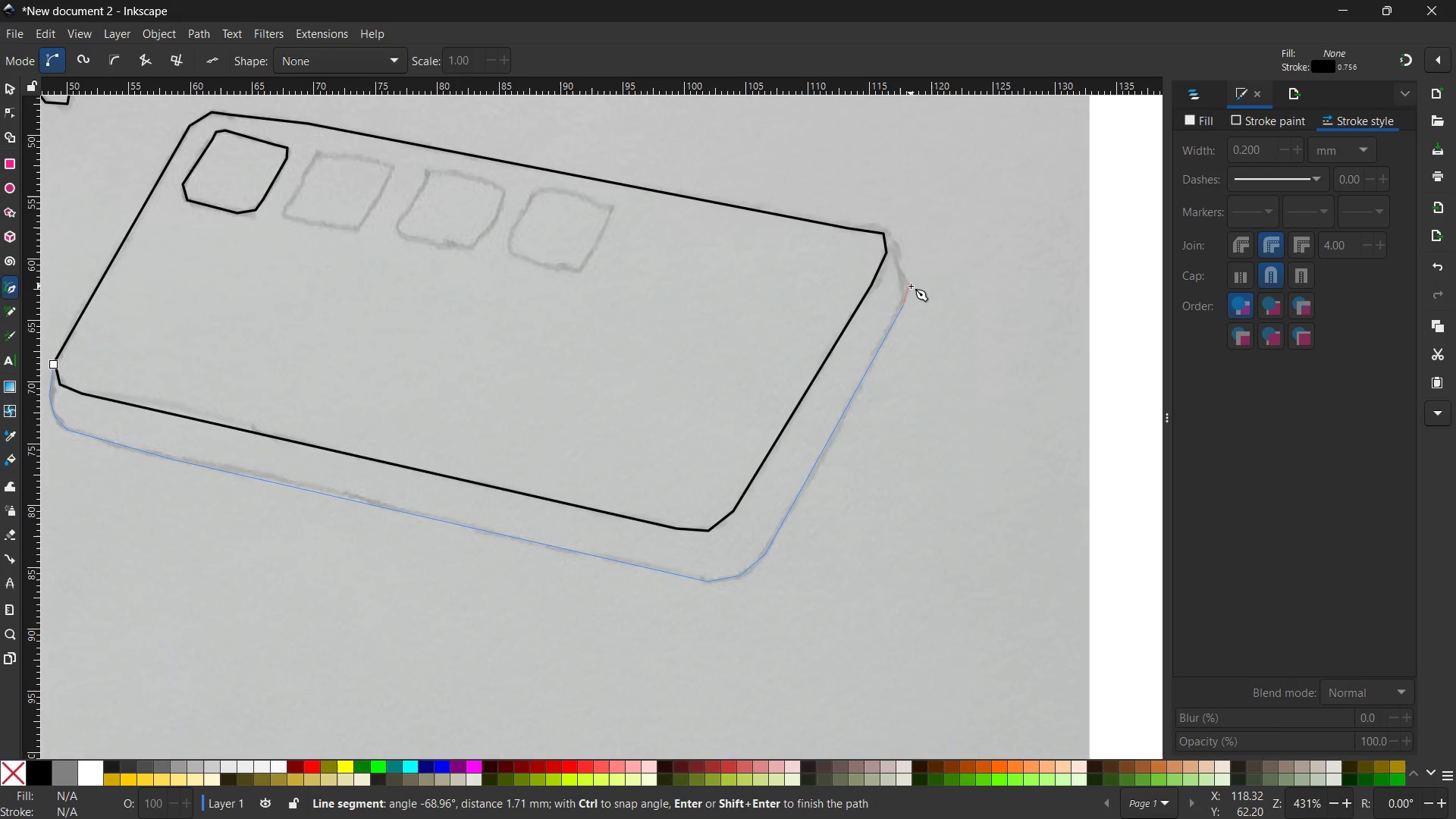 
left_click([909, 287])
 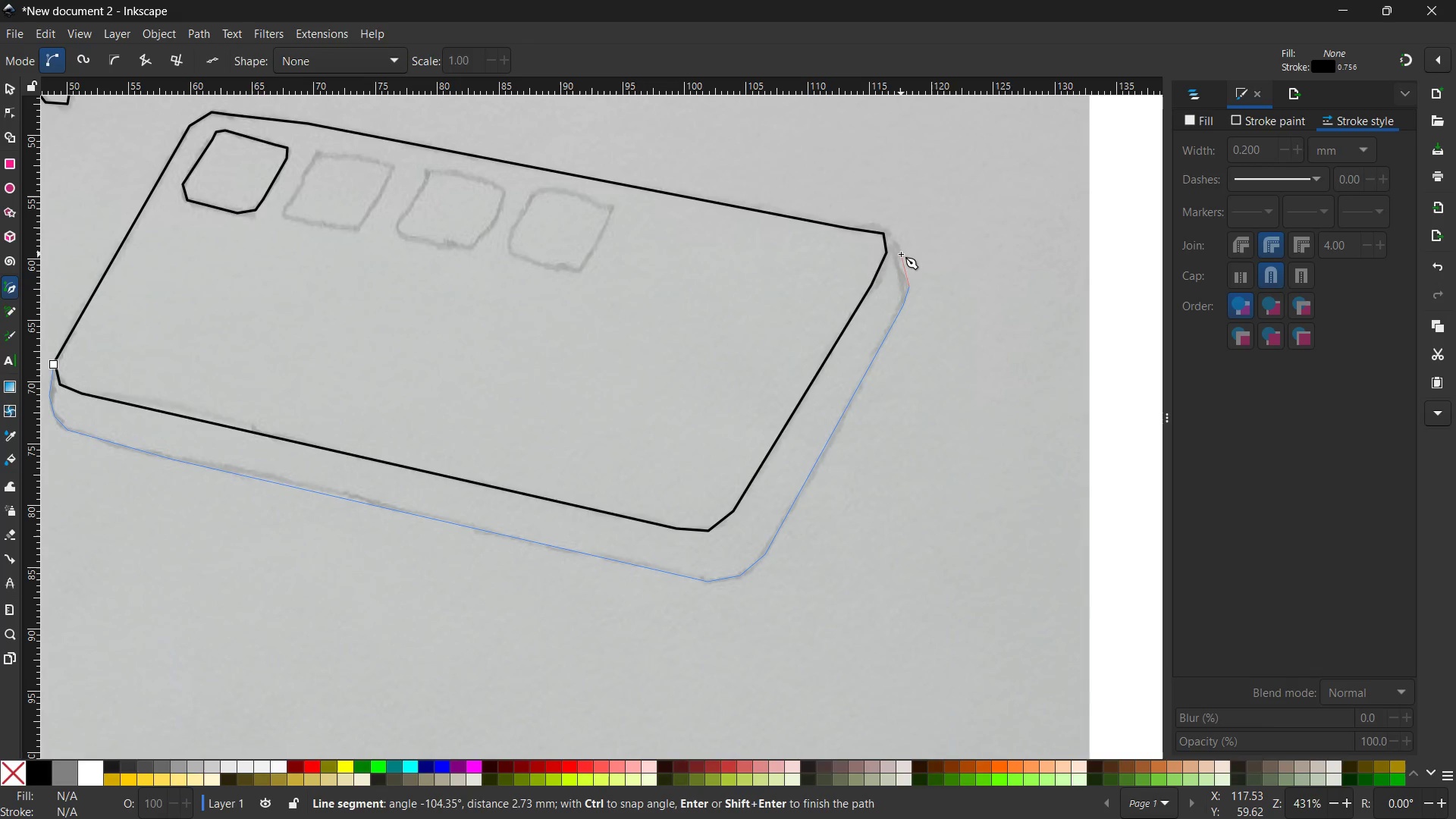 
left_click([899, 254])
 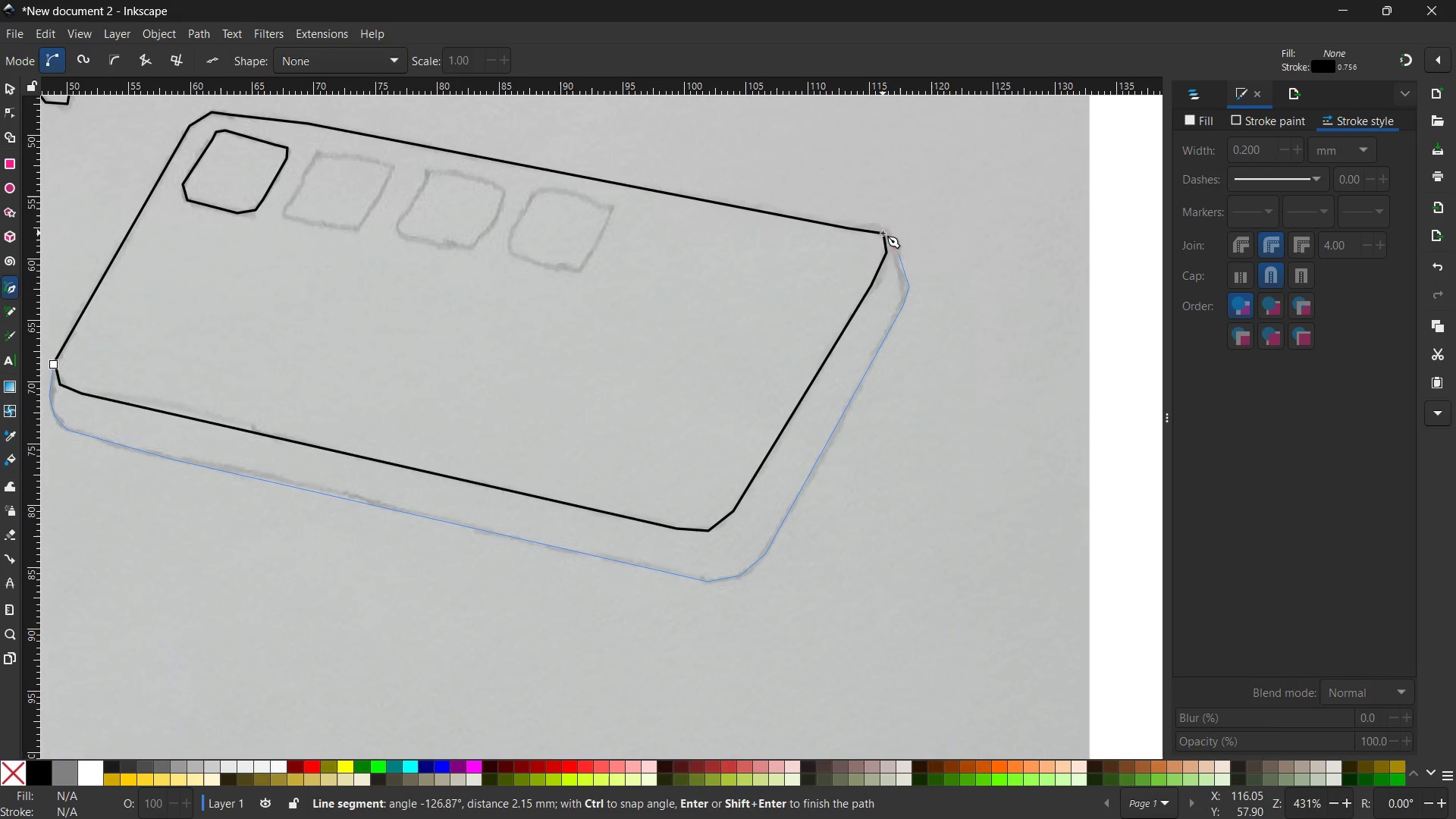 
left_click([882, 233])
 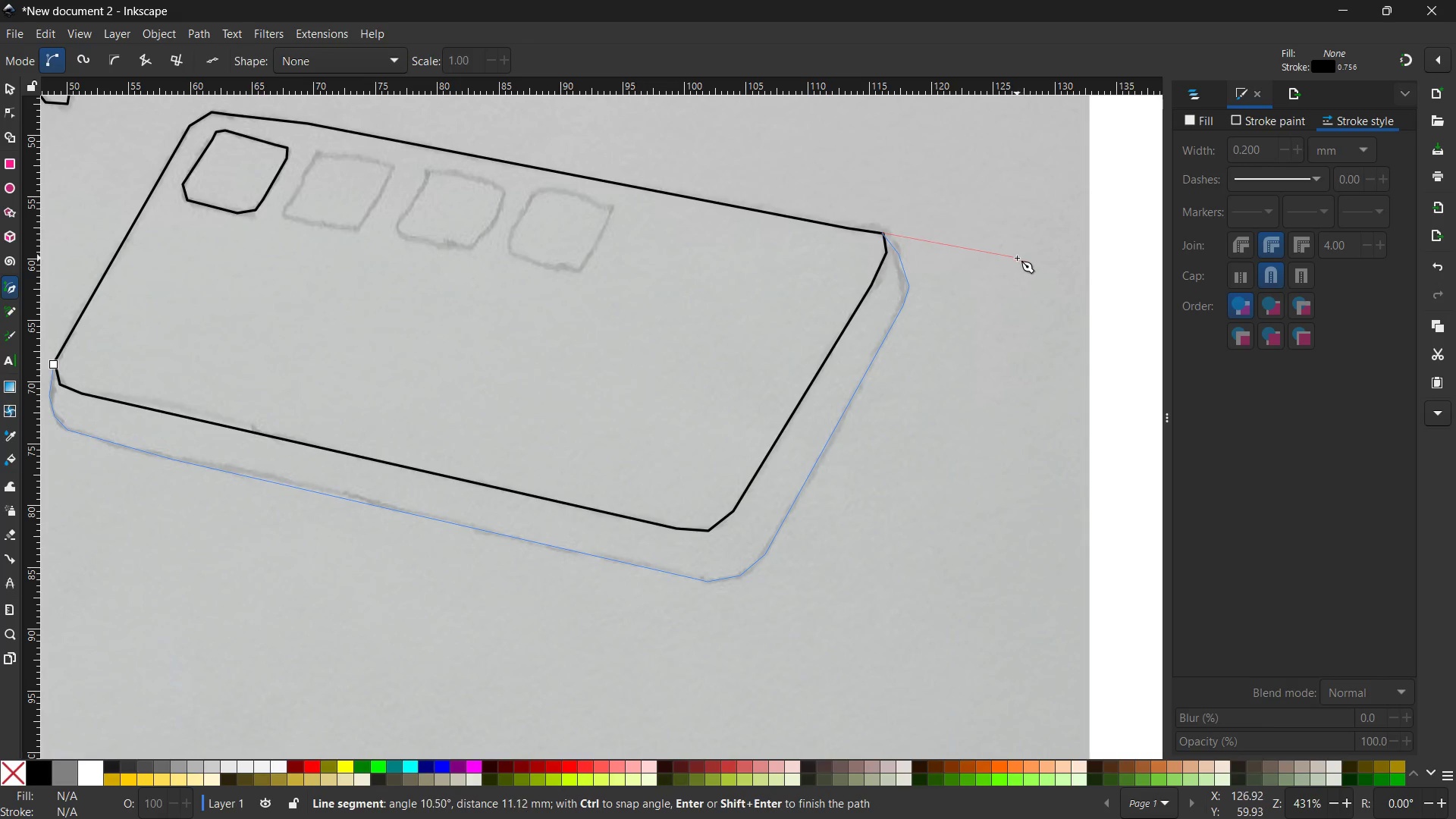 
key(Enter)
 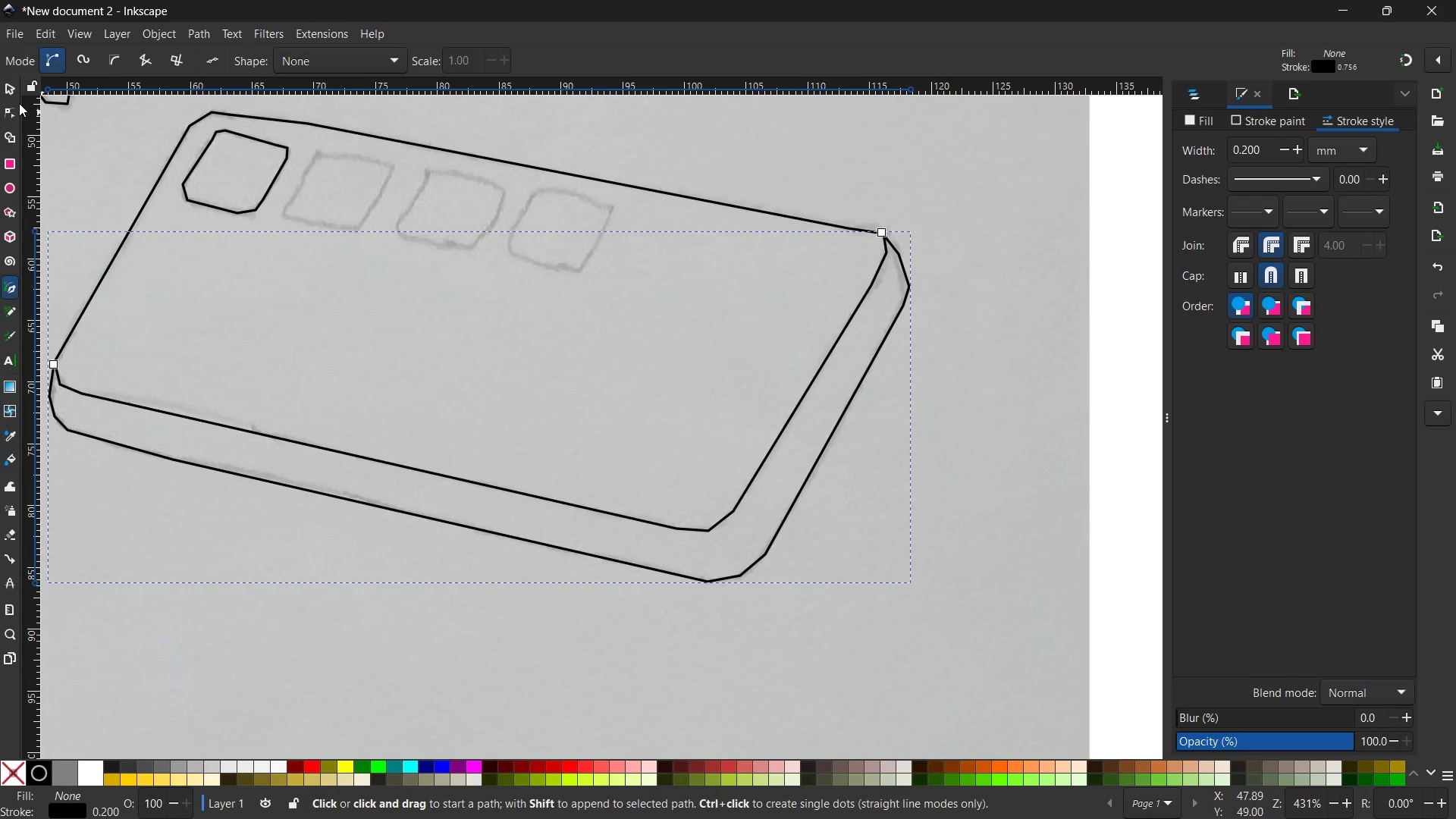 
left_click([6, 91])
 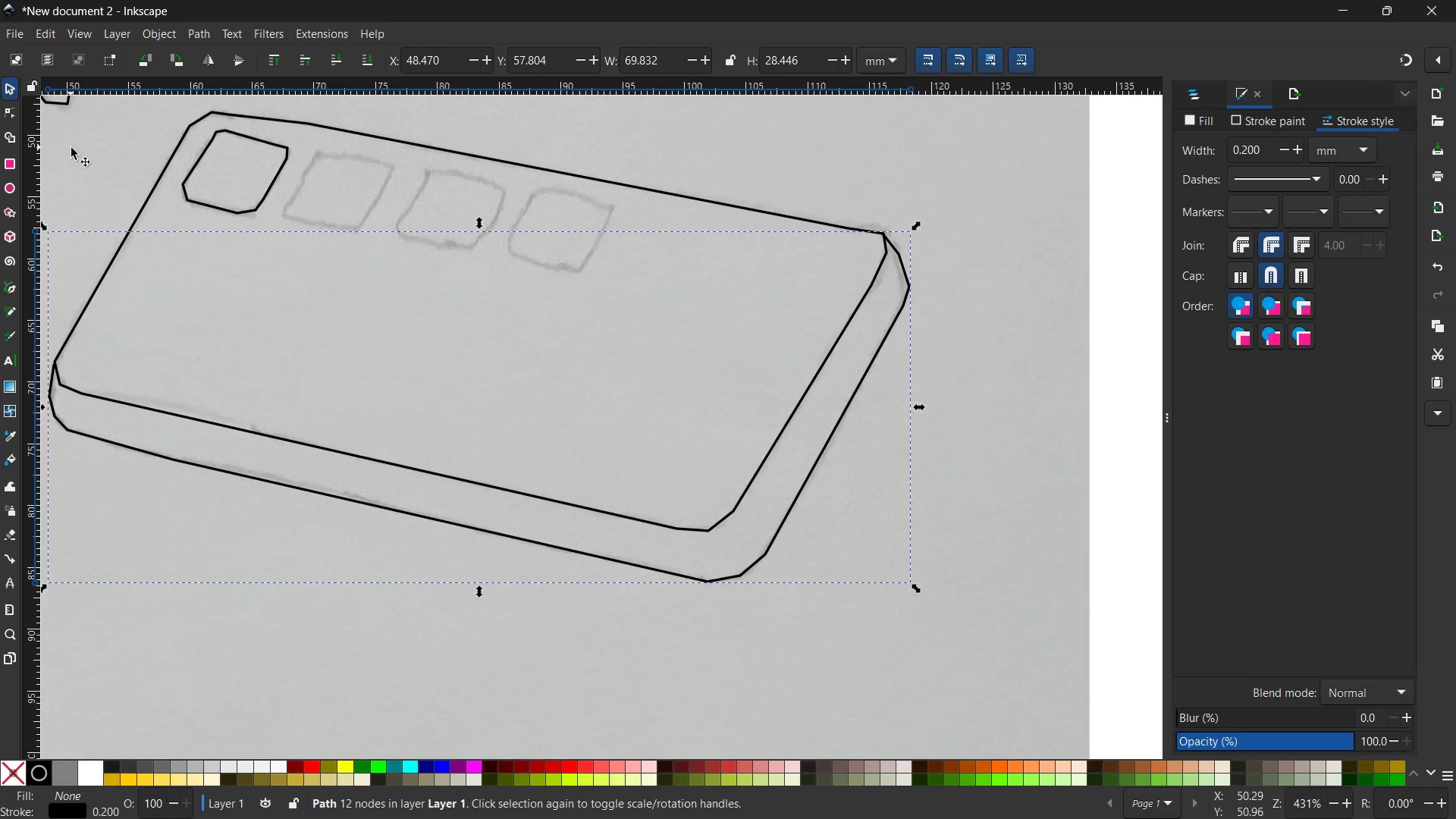 
left_click([71, 148])
 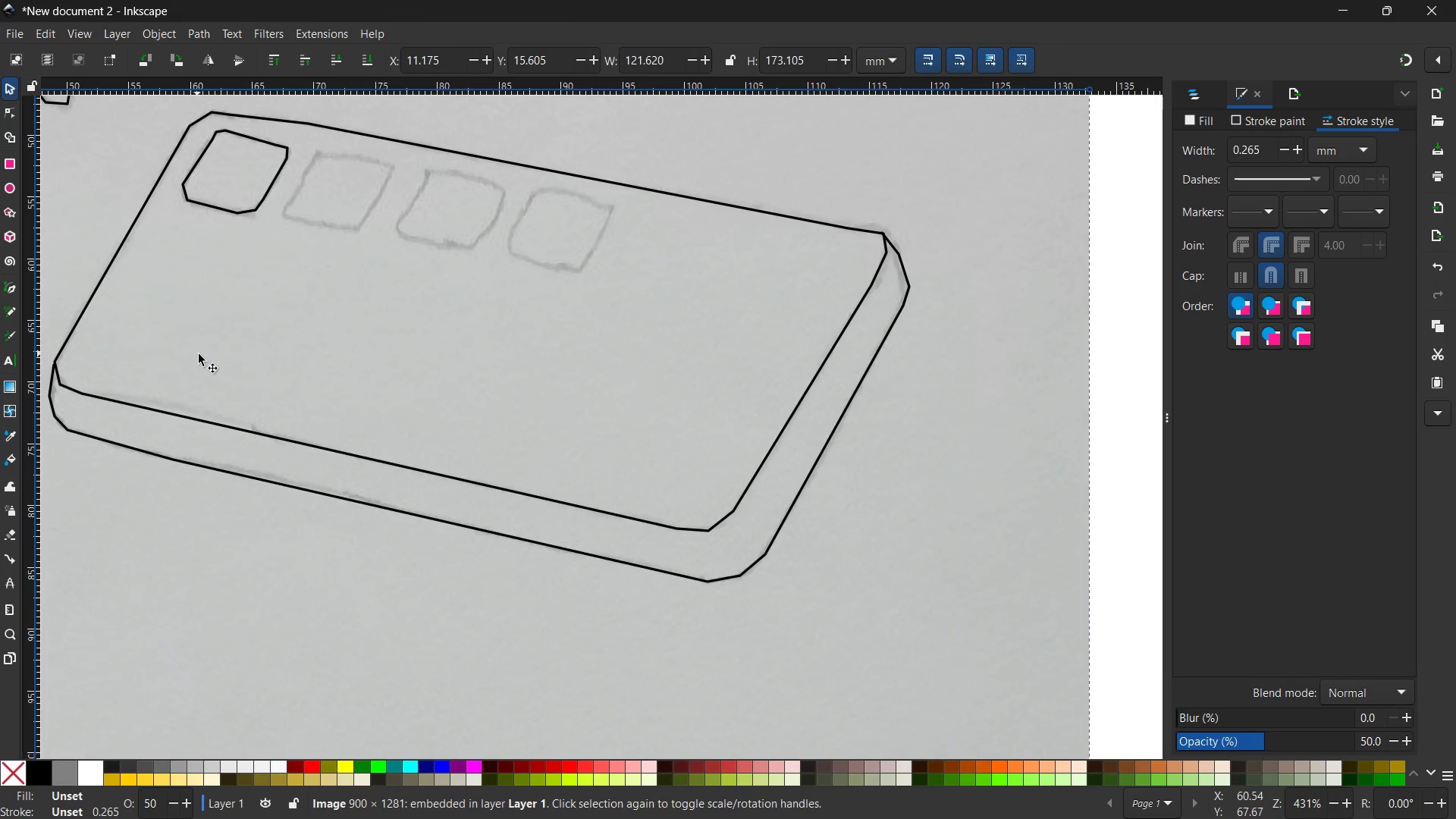 
hold_key(key=Space, duration=1.5)
 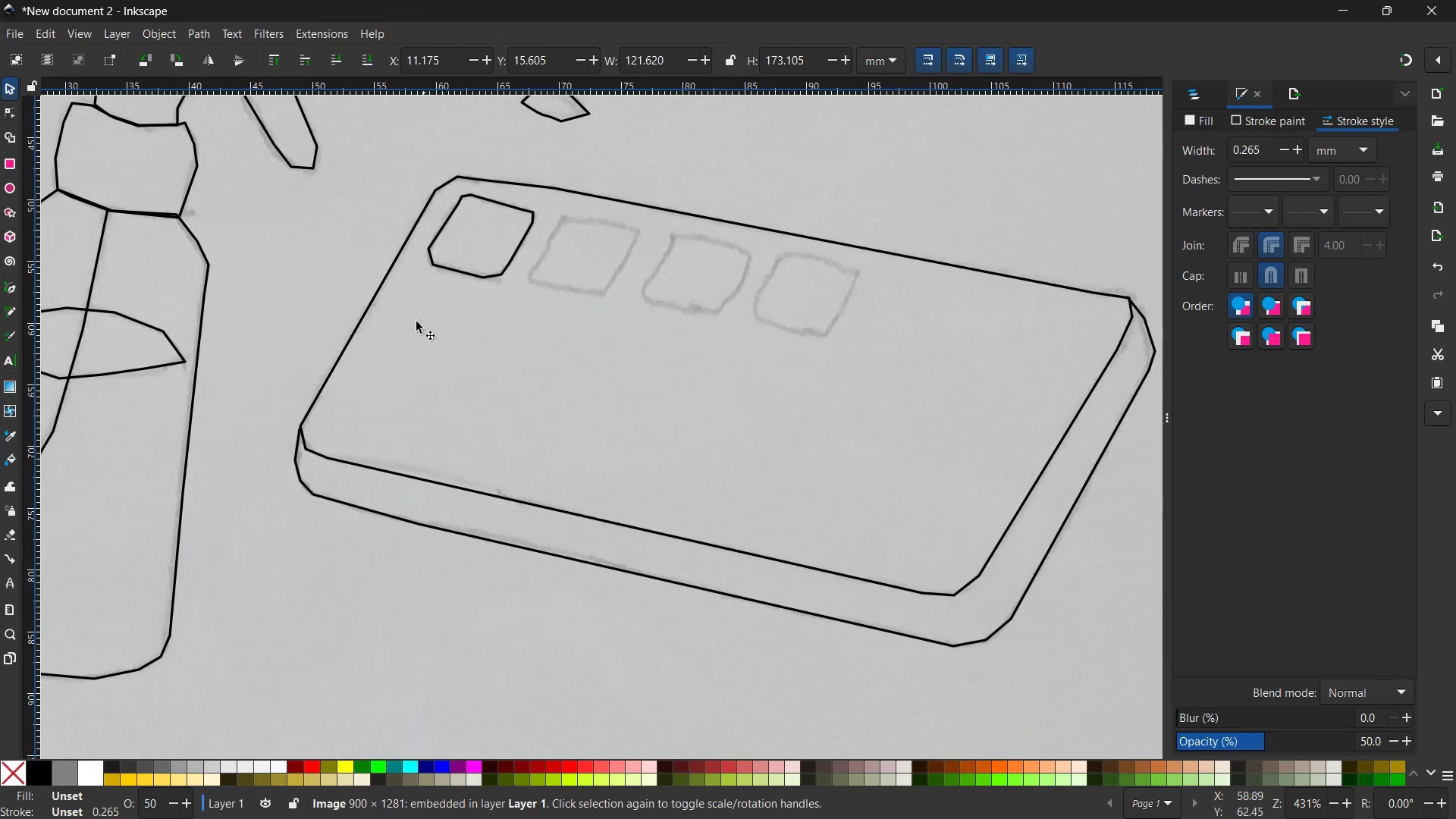 
left_click_drag(start_coordinate=[201, 356], to_coordinate=[446, 420])
 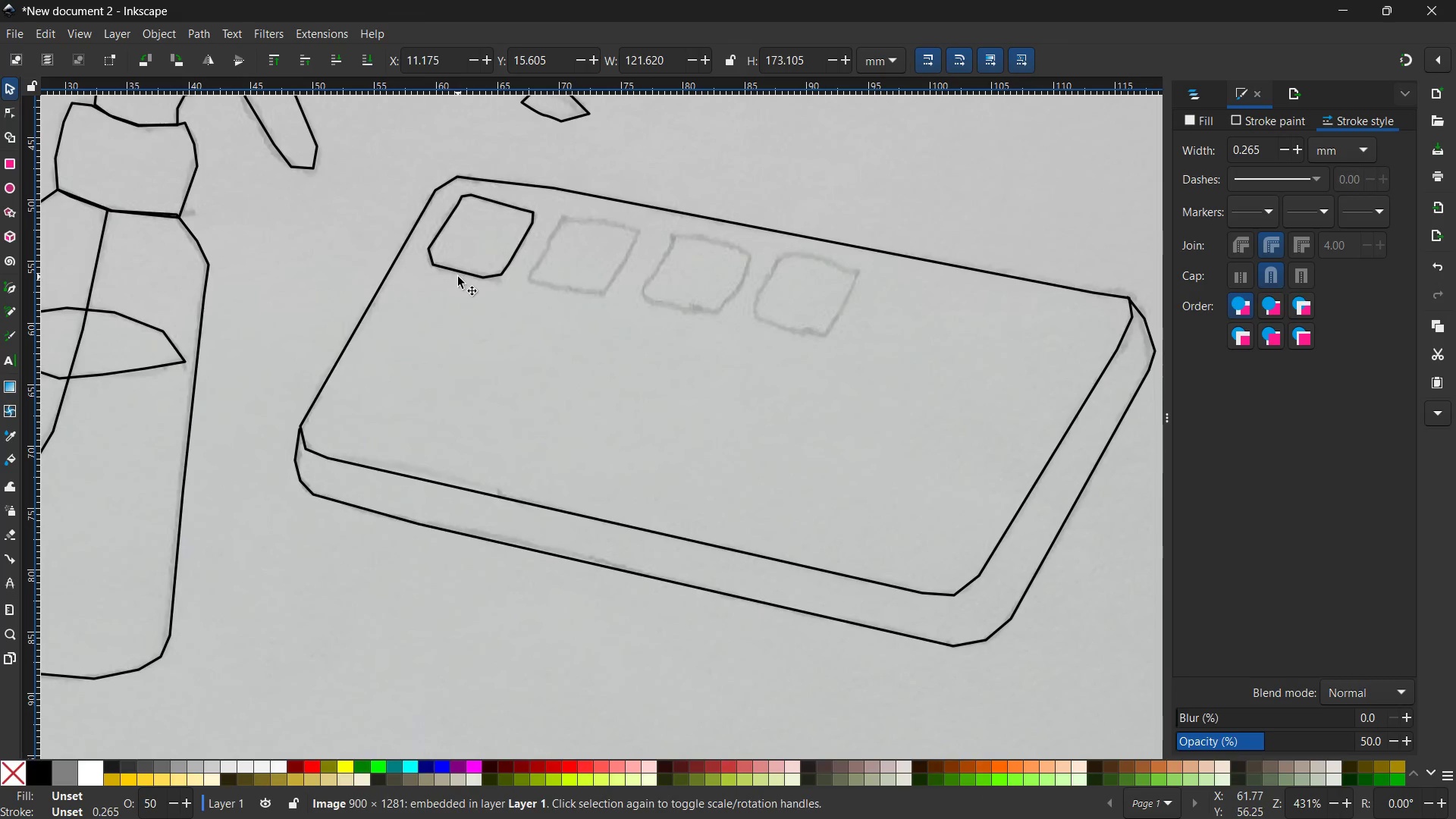 
hold_key(key=Space, duration=0.42)
 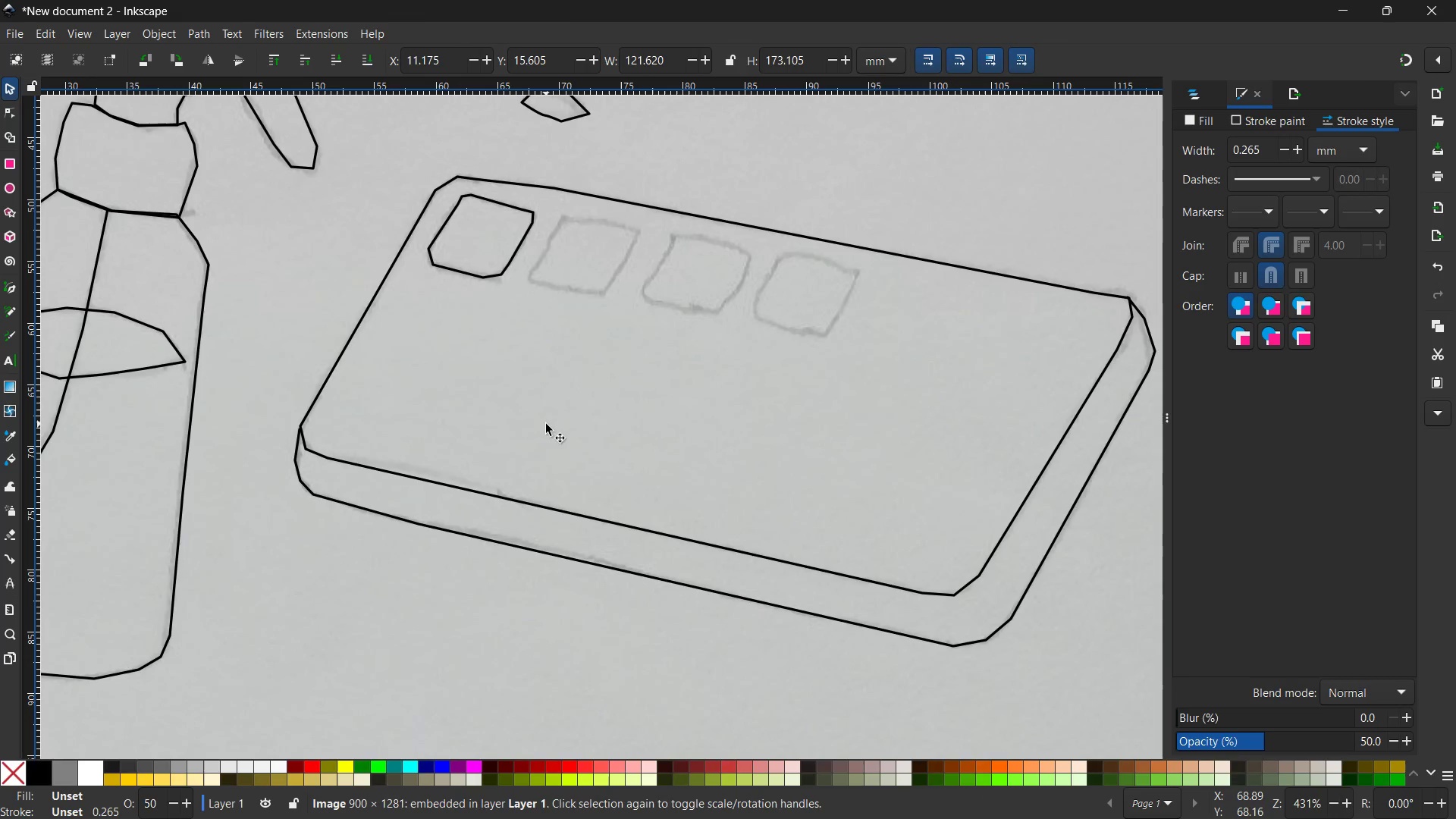 
hold_key(key=Space, duration=1.5)
 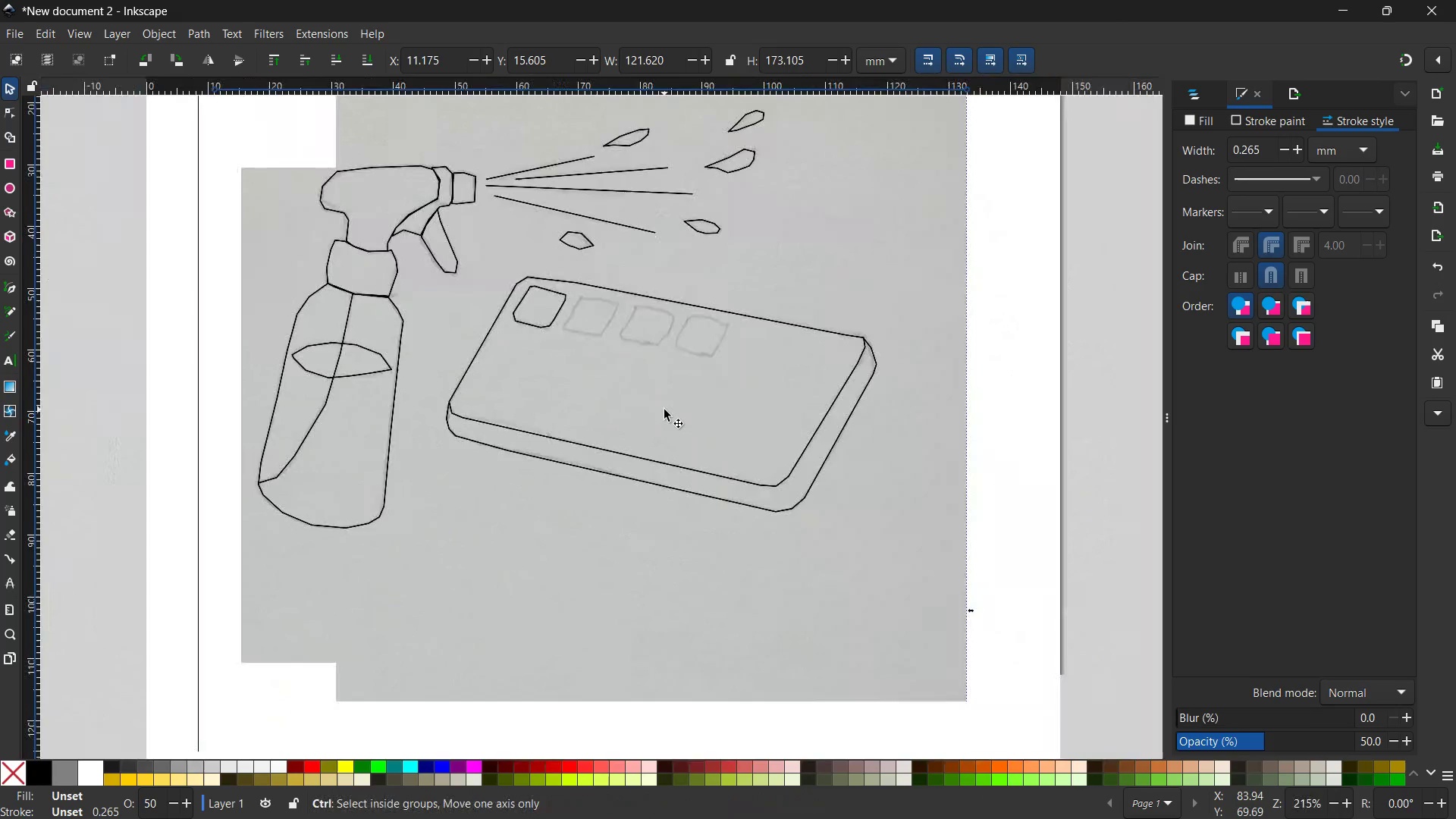 
left_click_drag(start_coordinate=[716, 436], to_coordinate=[665, 419])
 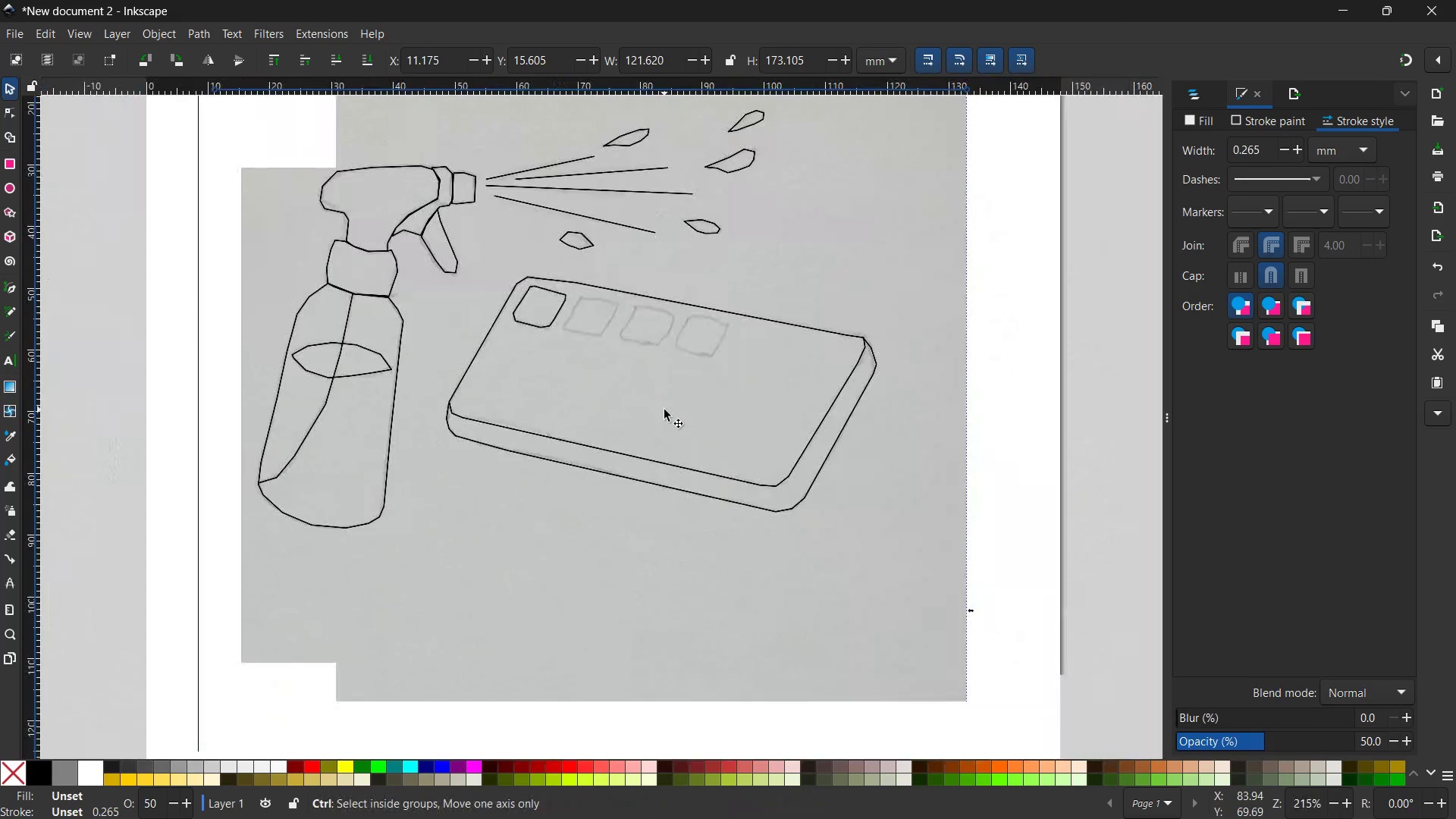 
key(Space)
 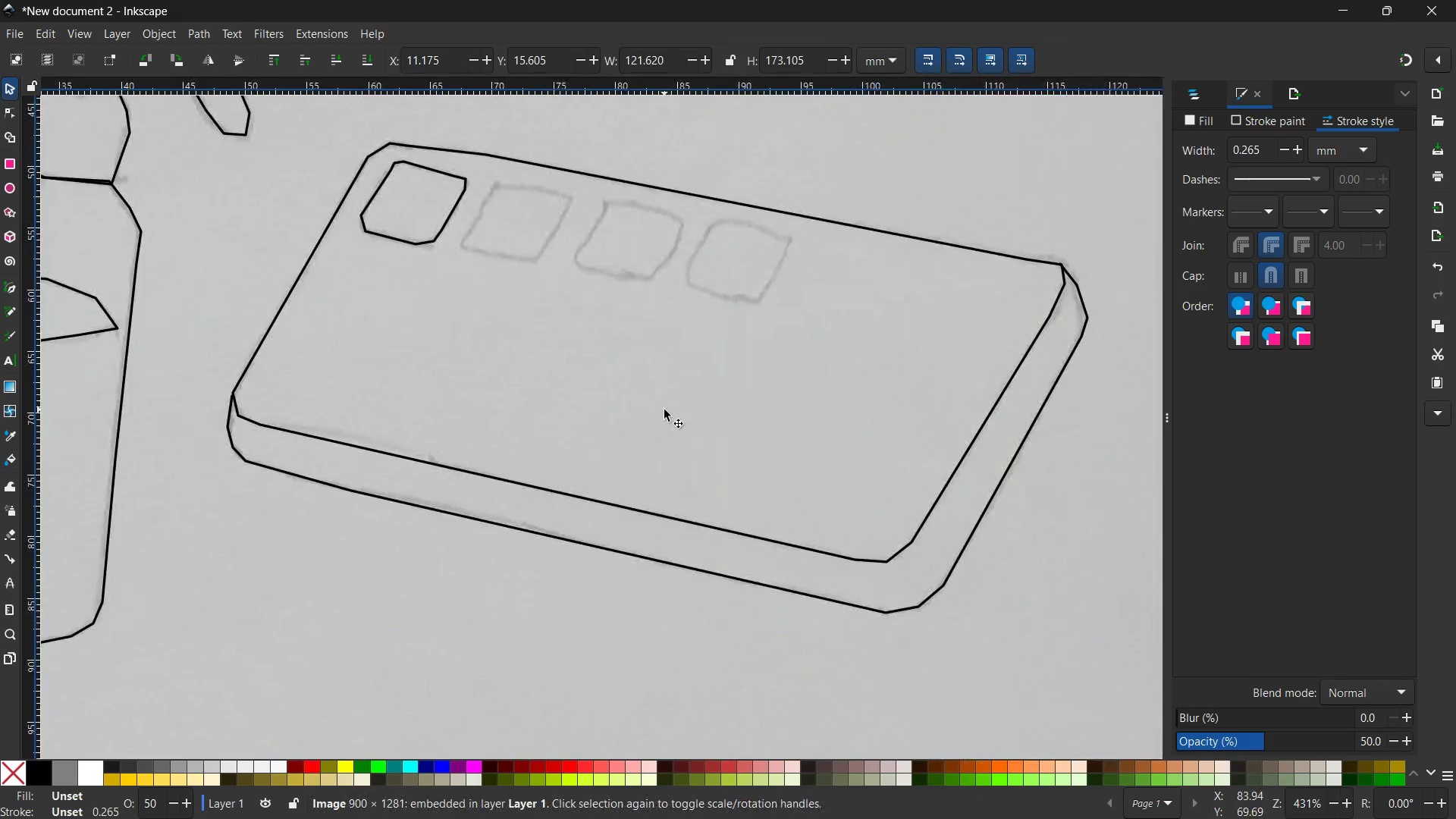 
hold_key(key=ControlLeft, duration=0.33)
scroll: coordinate [664, 410], scroll_direction: down, amount: 4.0
 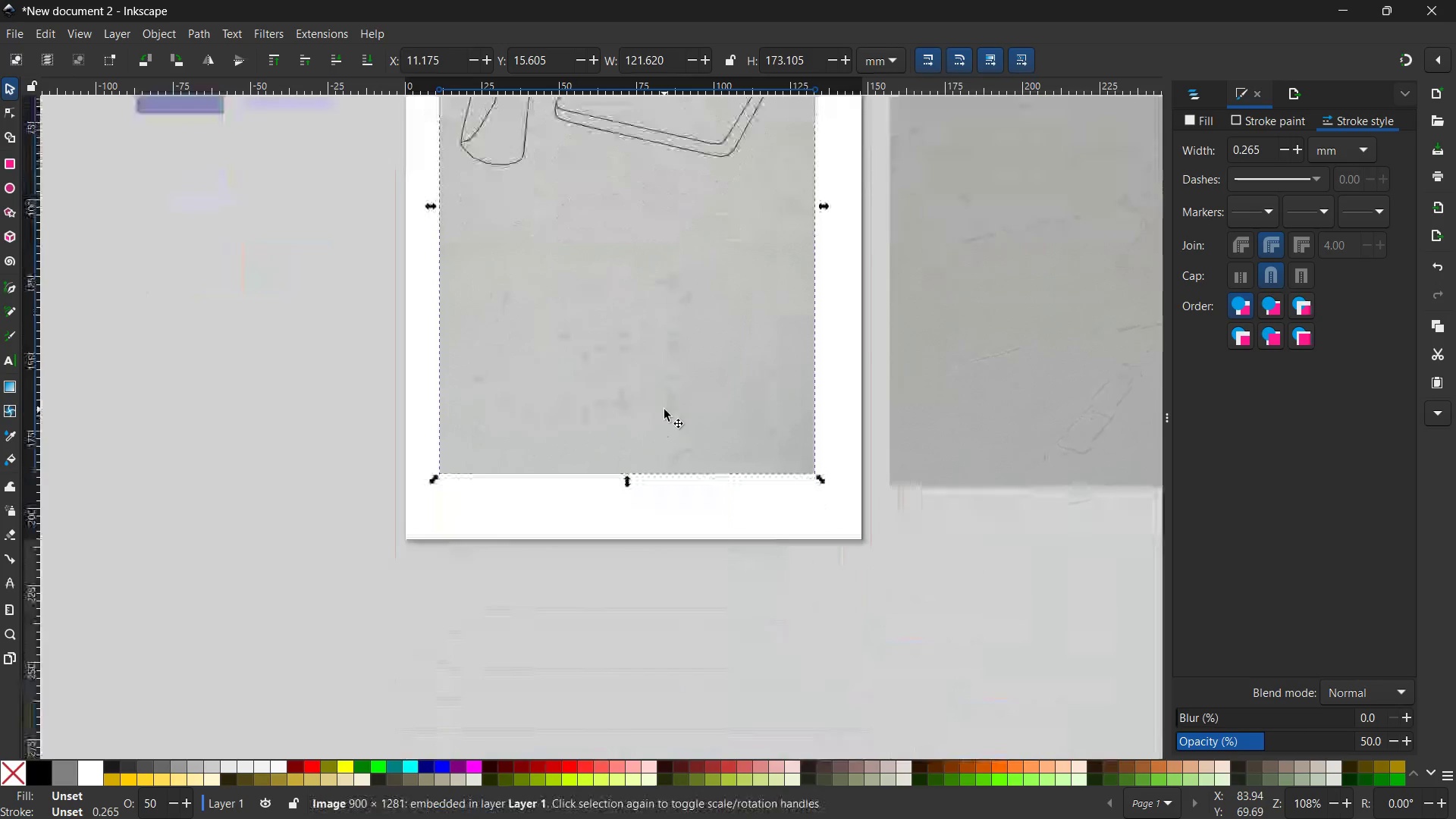 
left_click([594, 406])
 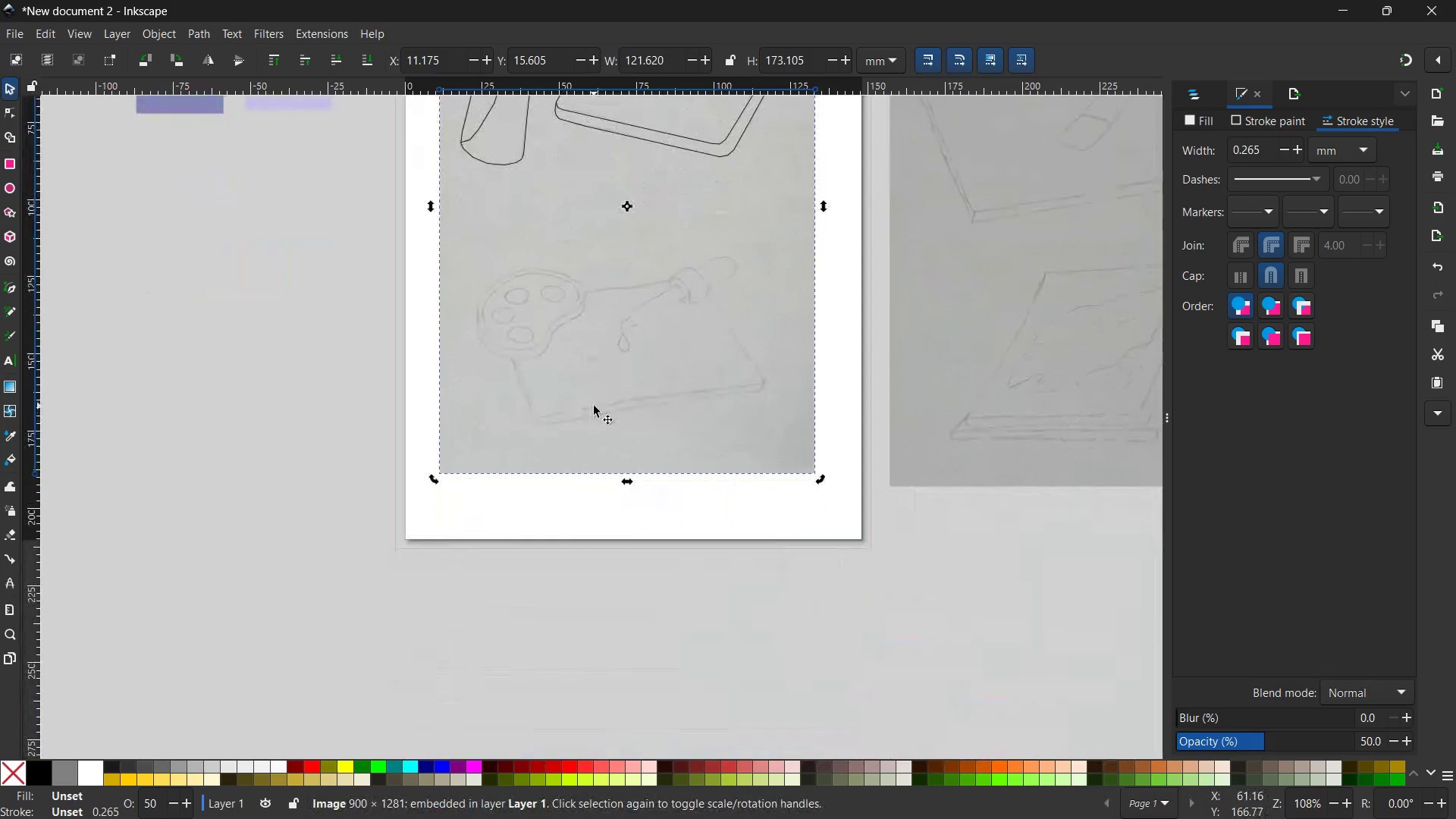 
hold_key(key=ControlLeft, duration=1.28)
scroll: coordinate [594, 406], scroll_direction: up, amount: 2.0
 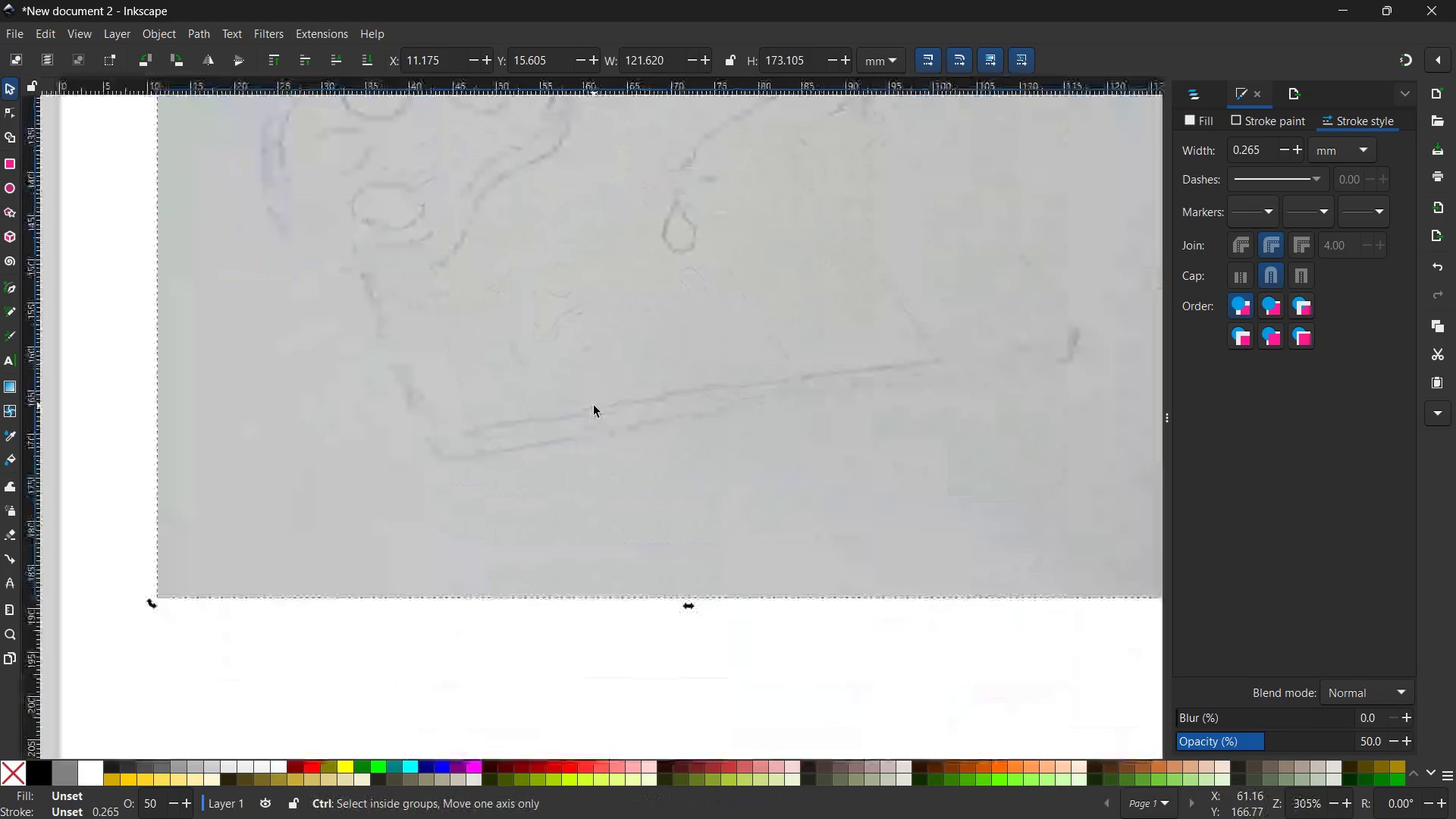 
scroll: coordinate [594, 406], scroll_direction: none, amount: 0.0
 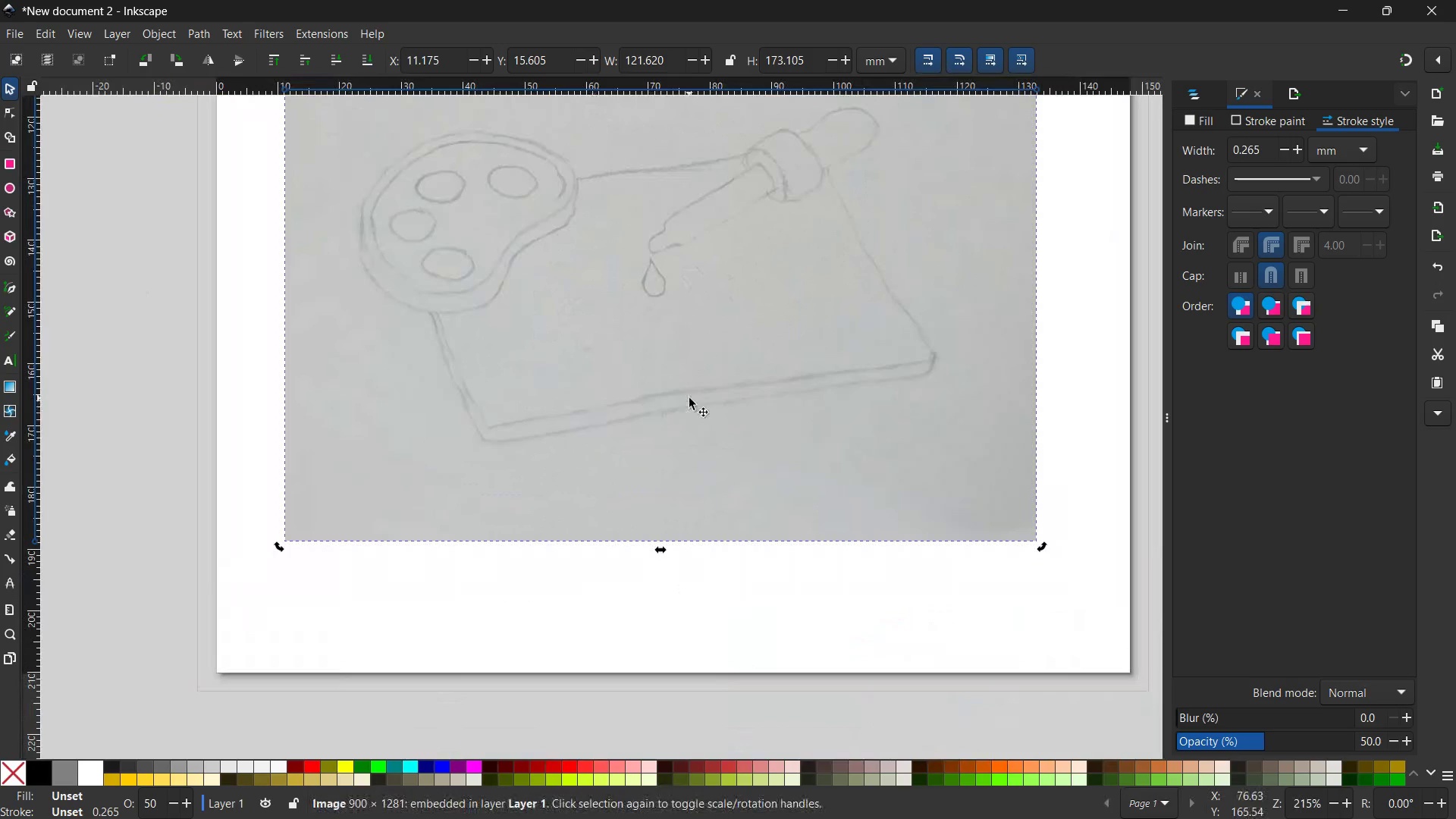 
hold_key(key=Space, duration=0.88)
 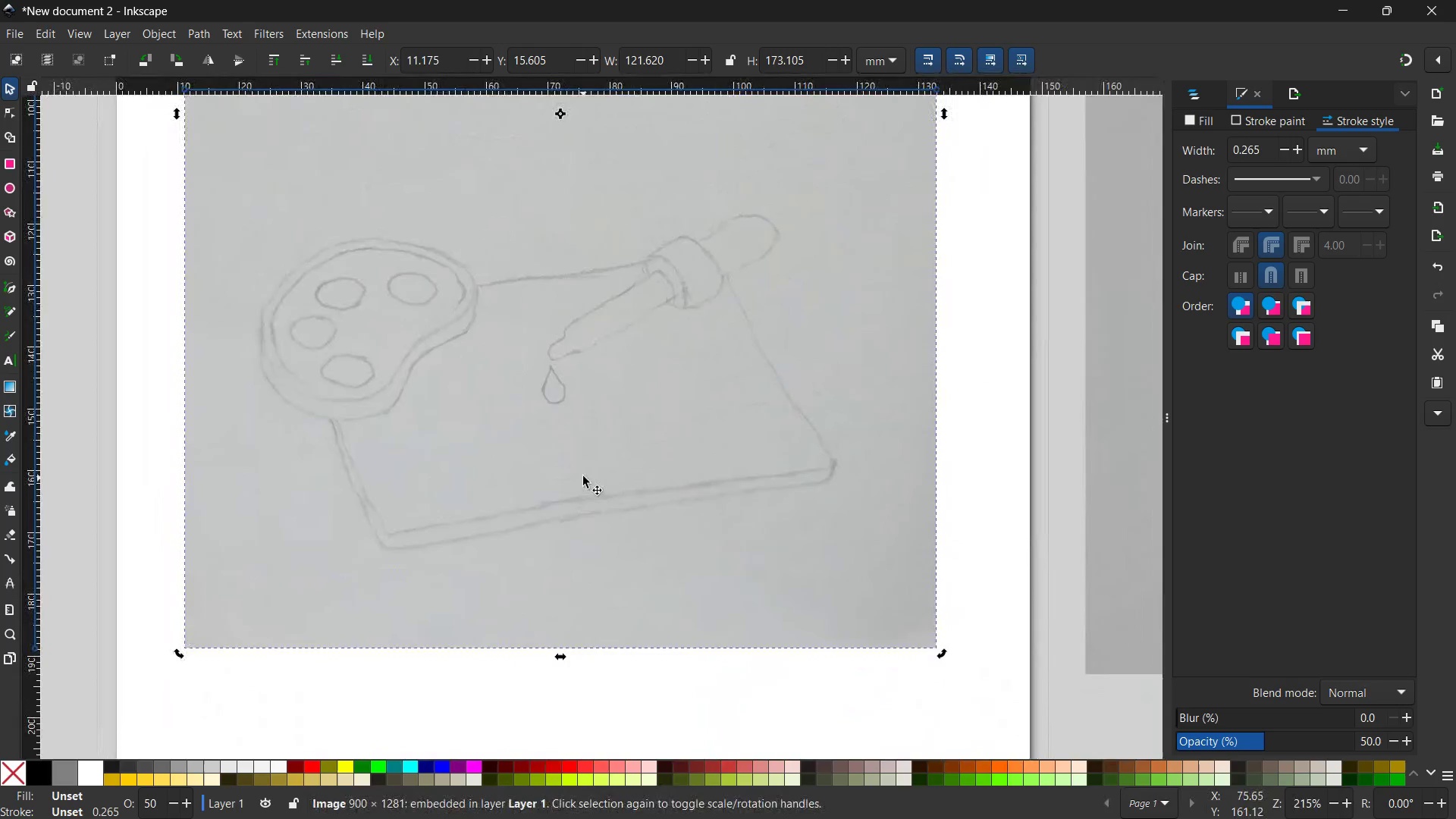 
left_click_drag(start_coordinate=[686, 399], to_coordinate=[588, 505])
 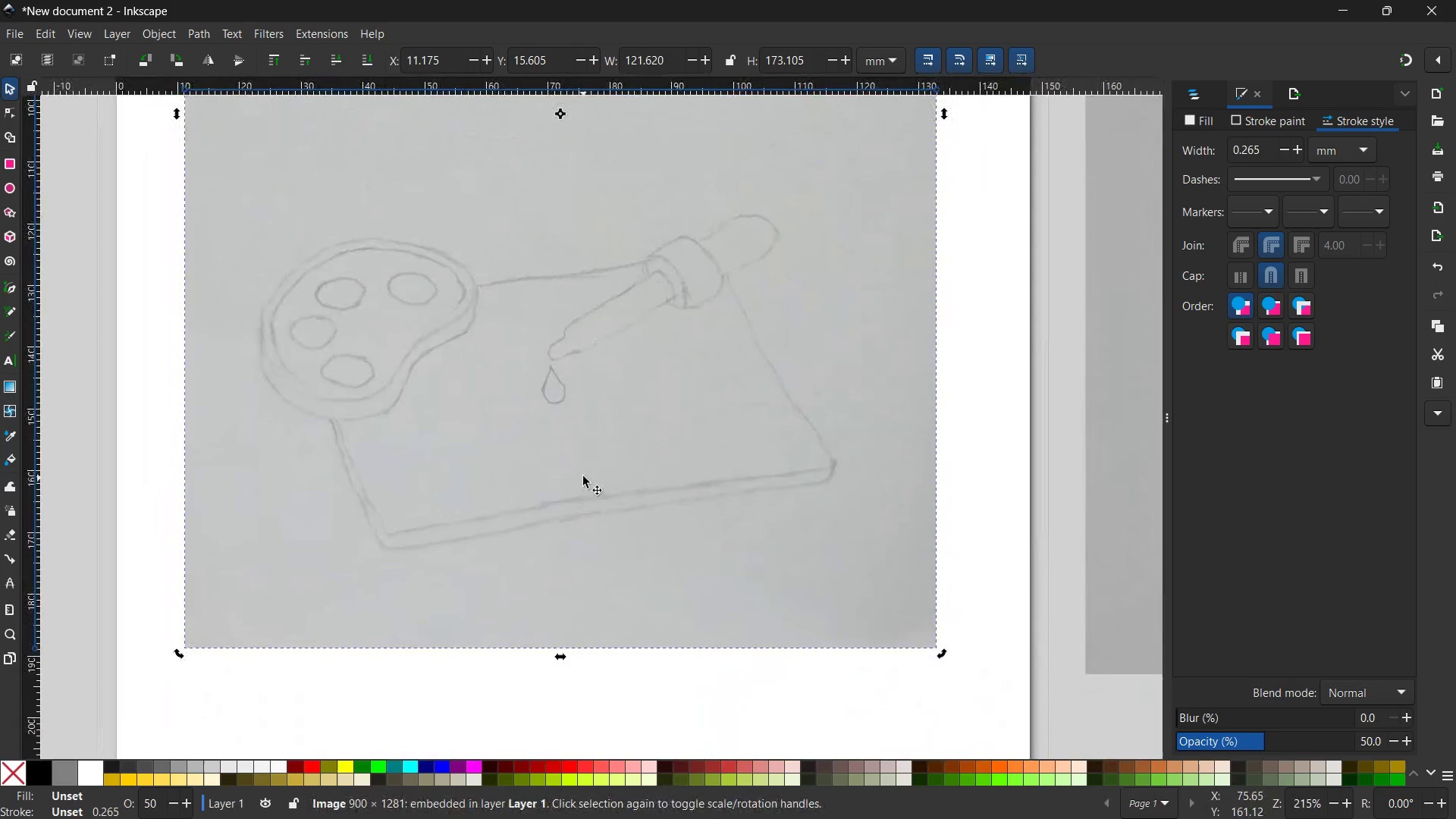 
hold_key(key=ControlLeft, duration=0.52)
scroll: coordinate [583, 476], scroll_direction: none, amount: 0.0
 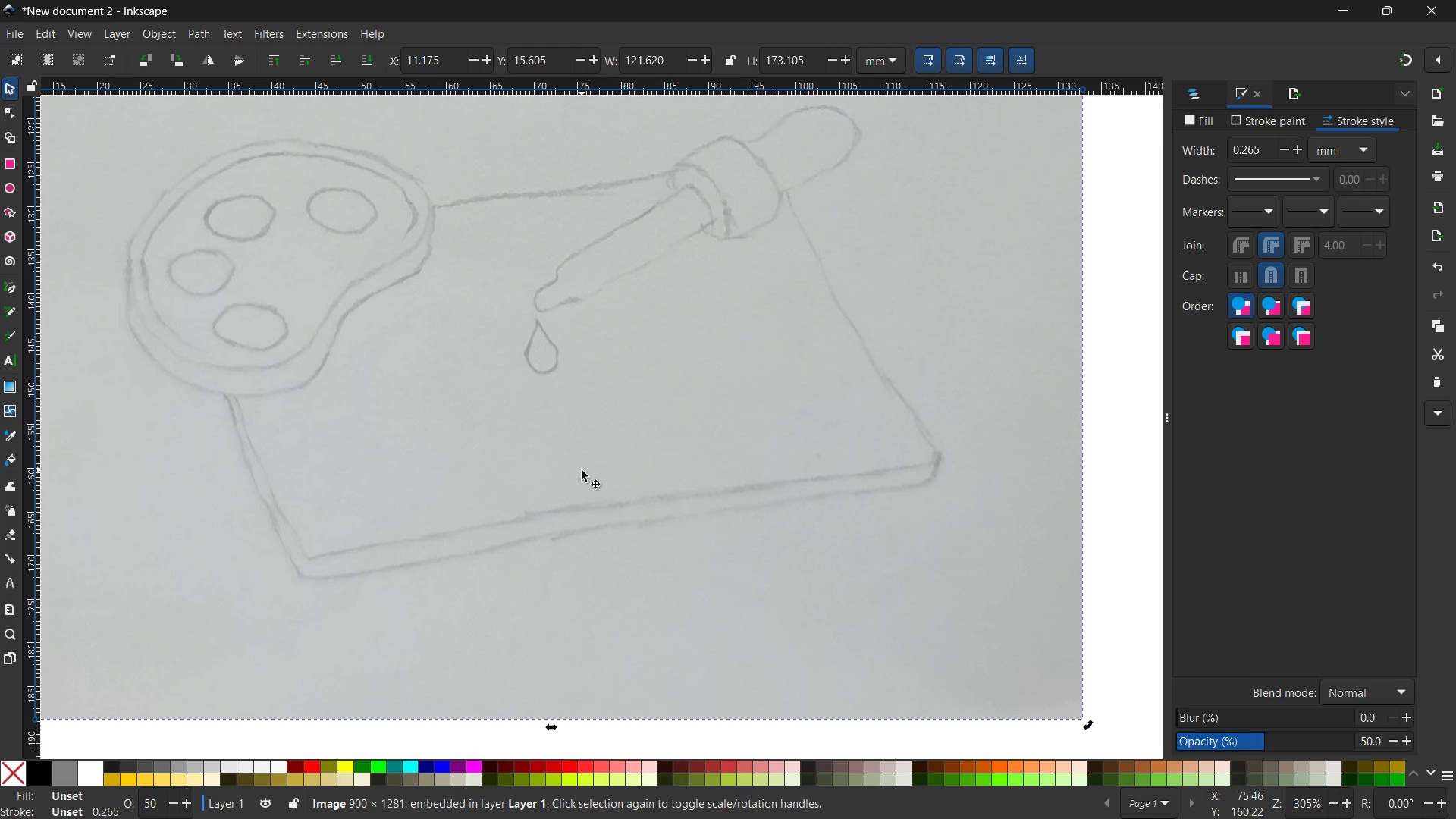 
wait(99.22)
 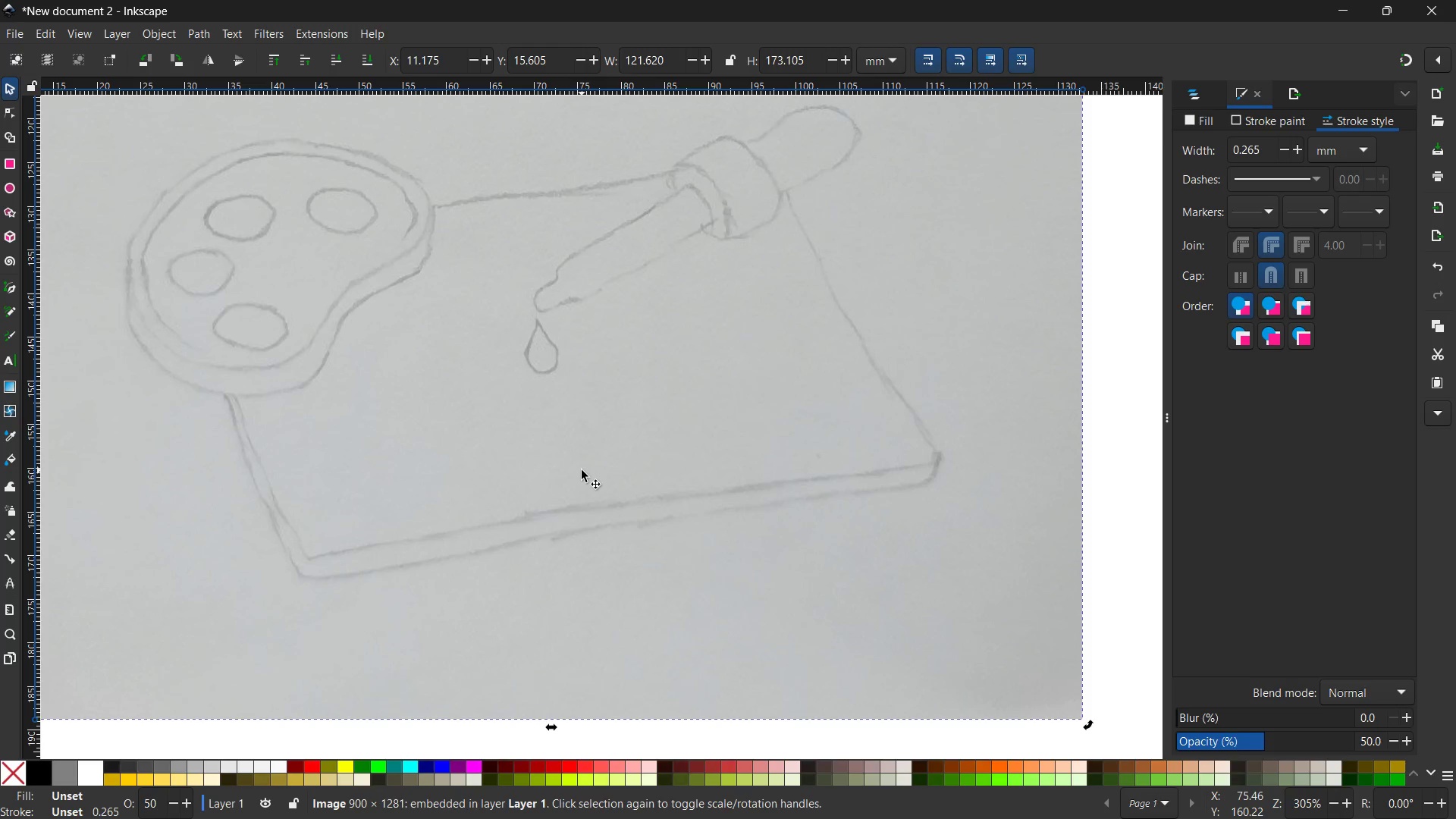 
left_click([12, 289])
 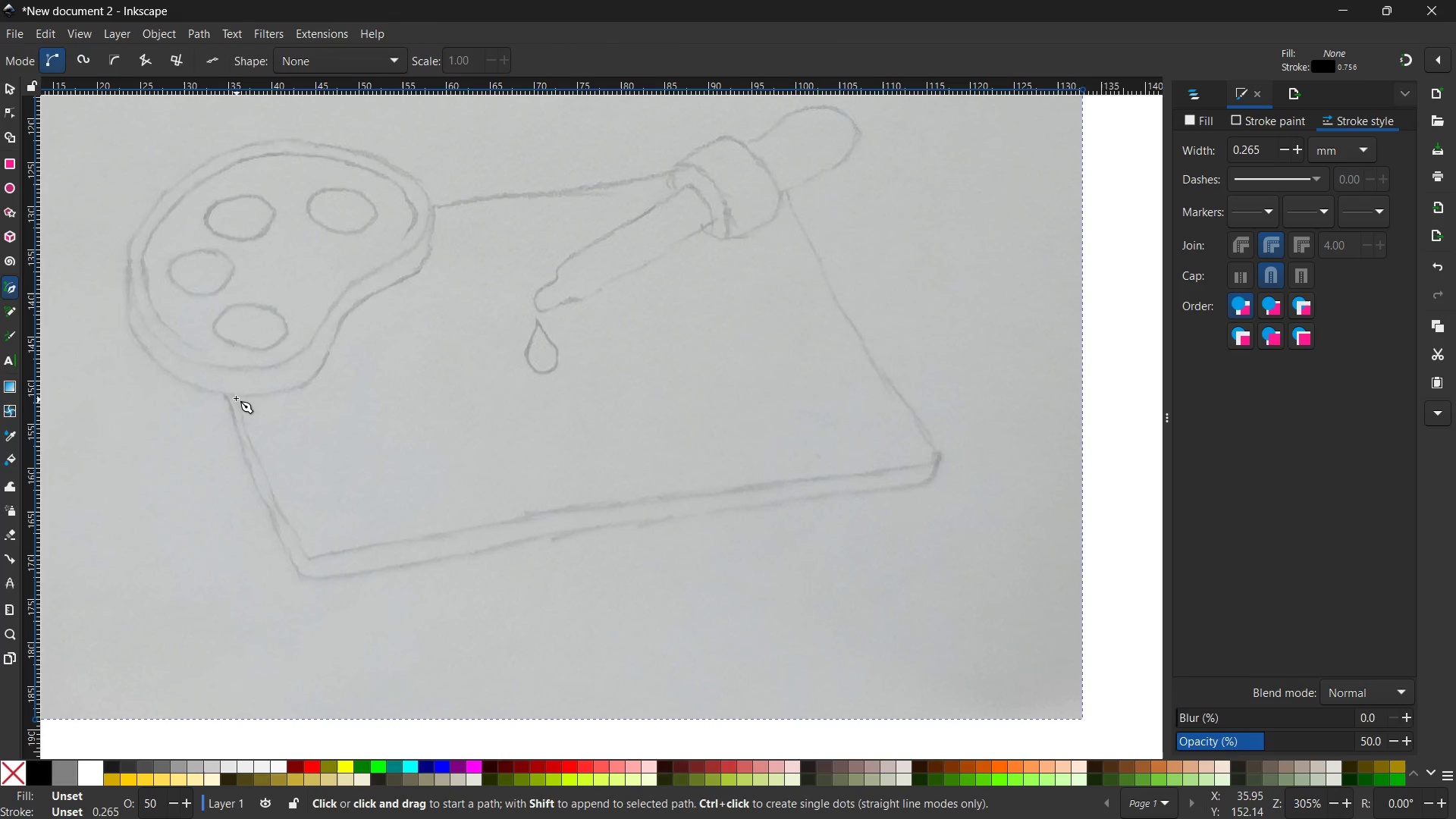 
left_click([235, 397])
 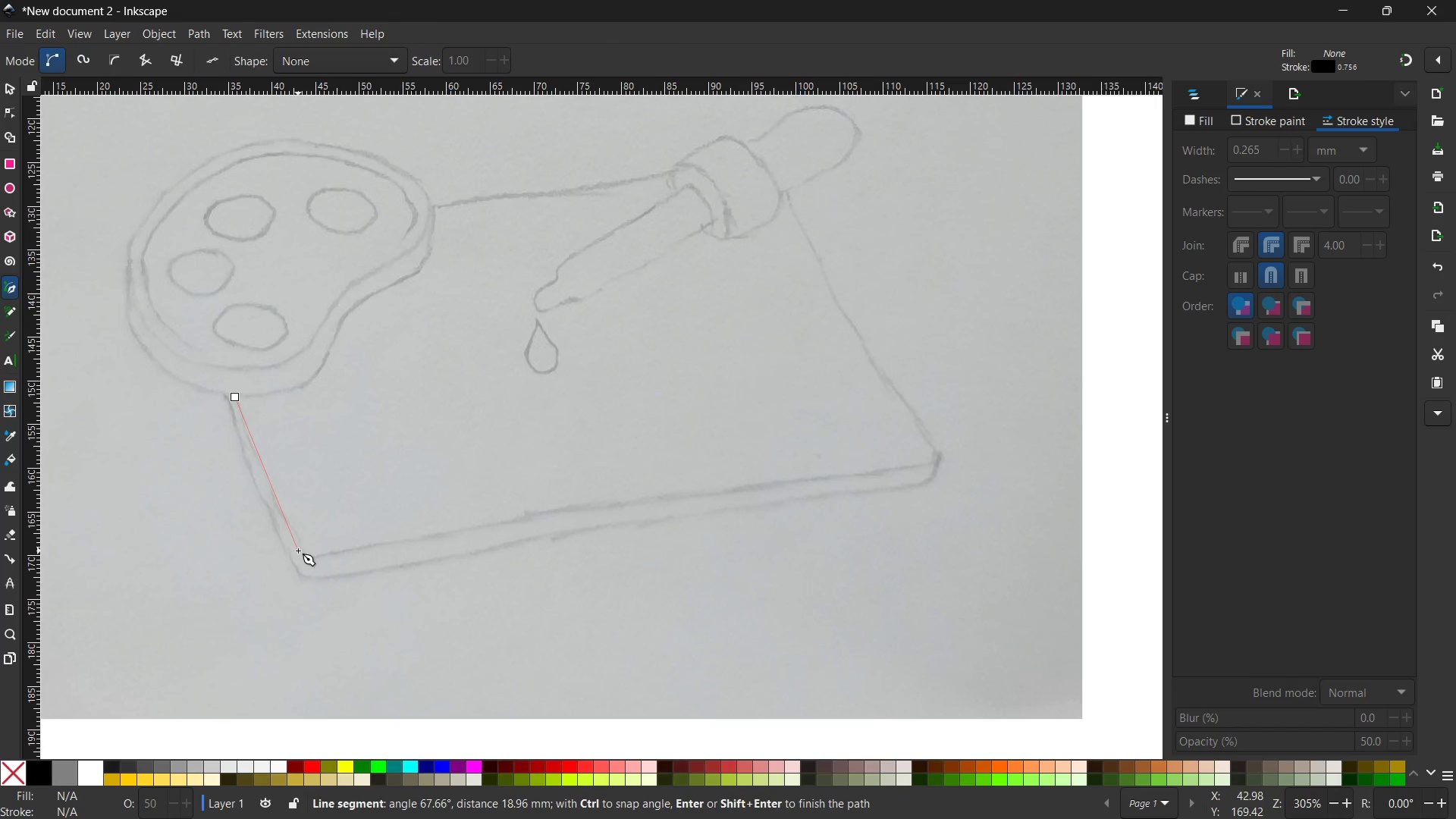 
left_click([300, 550])
 